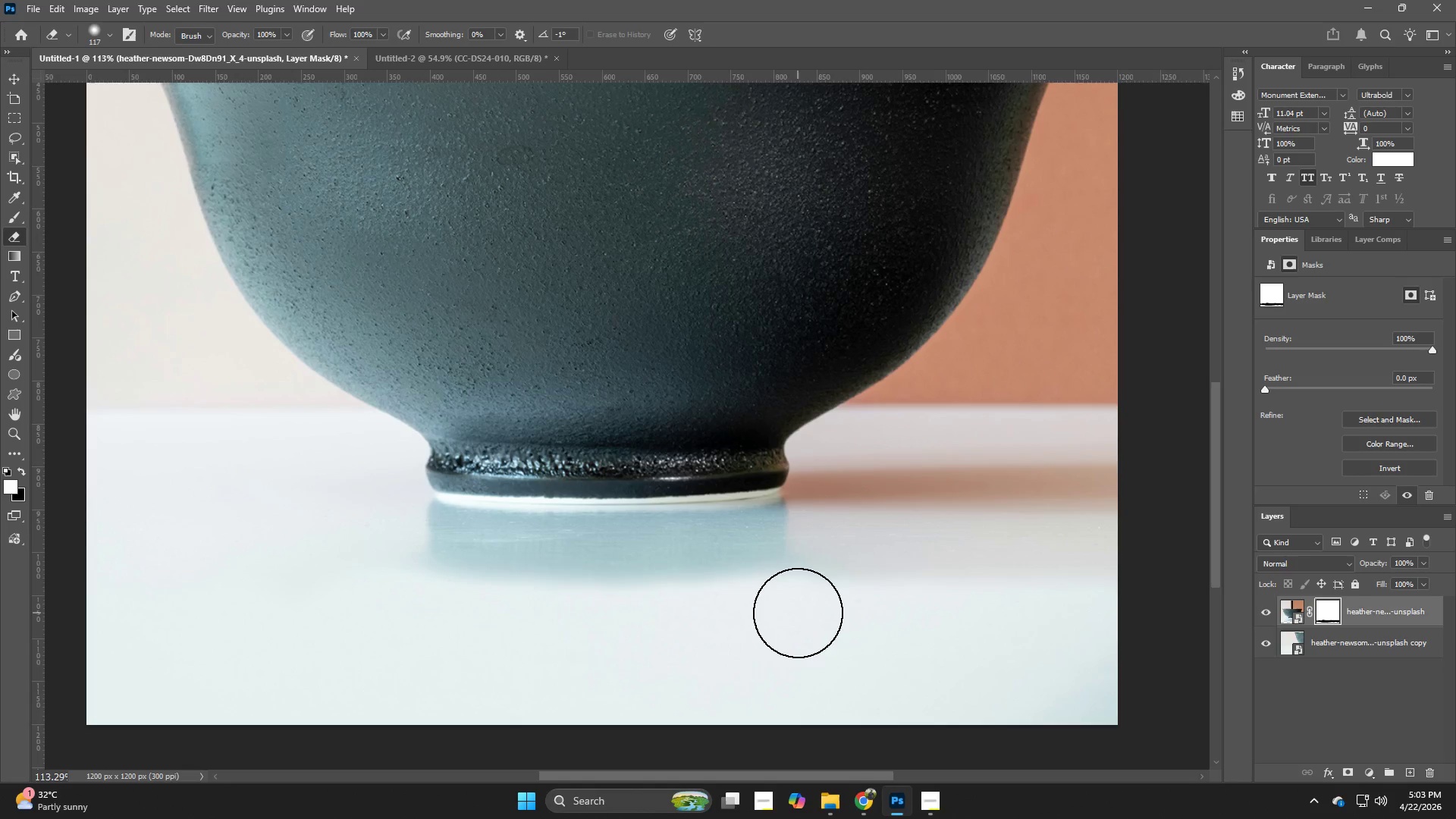 
left_click_drag(start_coordinate=[798, 613], to_coordinate=[808, 613])
 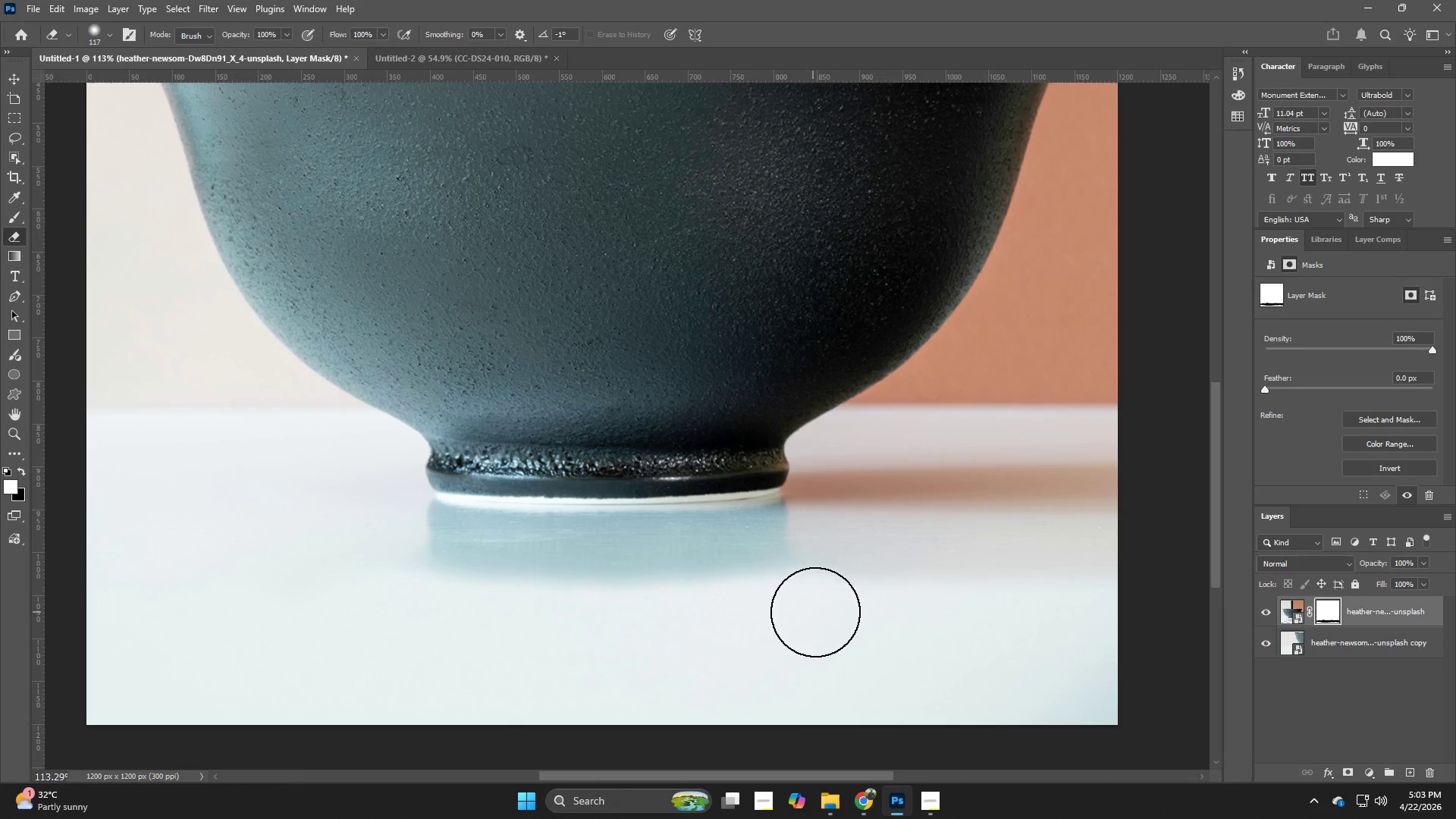 
left_click_drag(start_coordinate=[813, 612], to_coordinate=[836, 612])
 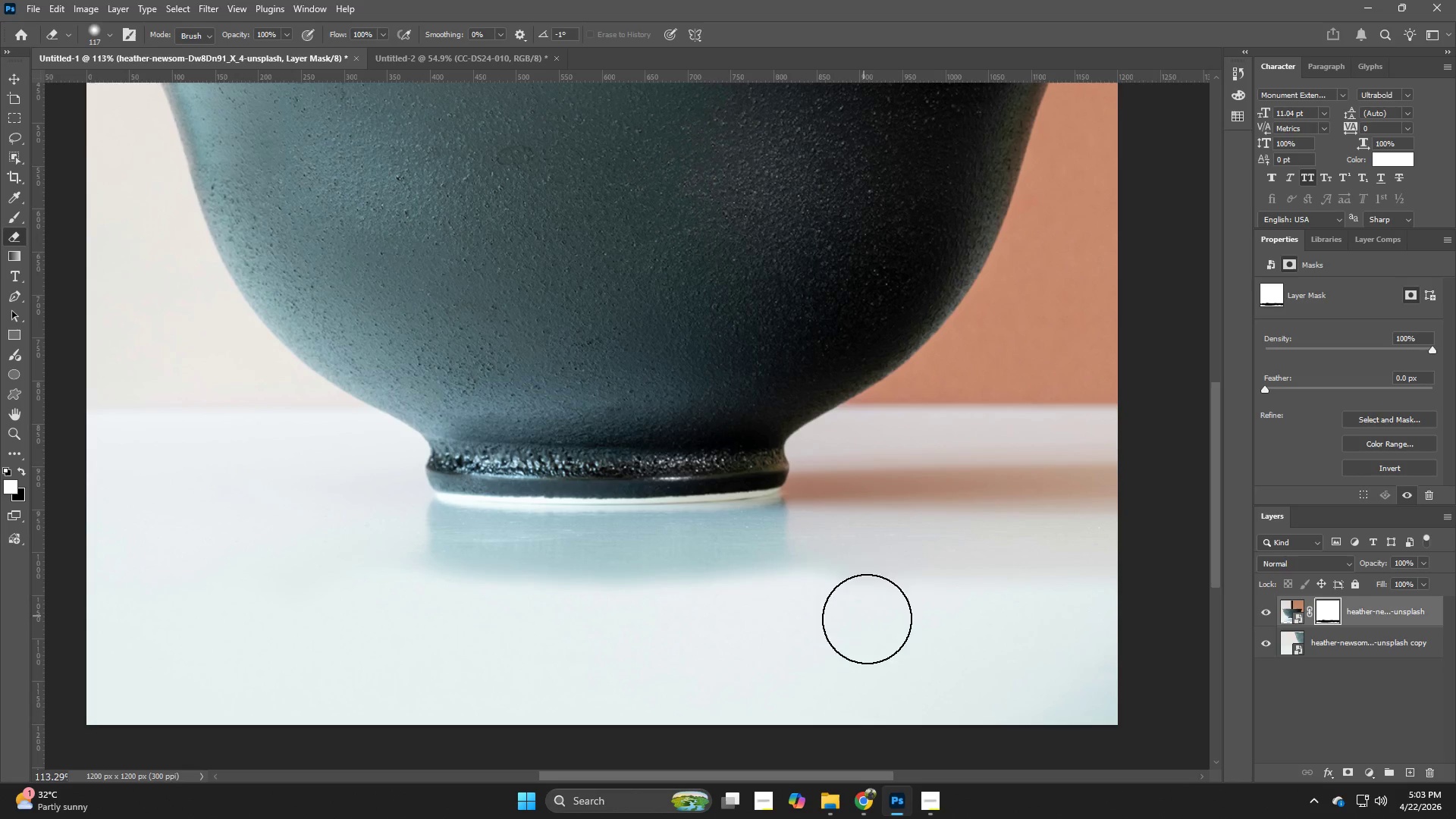 
left_click_drag(start_coordinate=[864, 616], to_coordinate=[895, 620])
 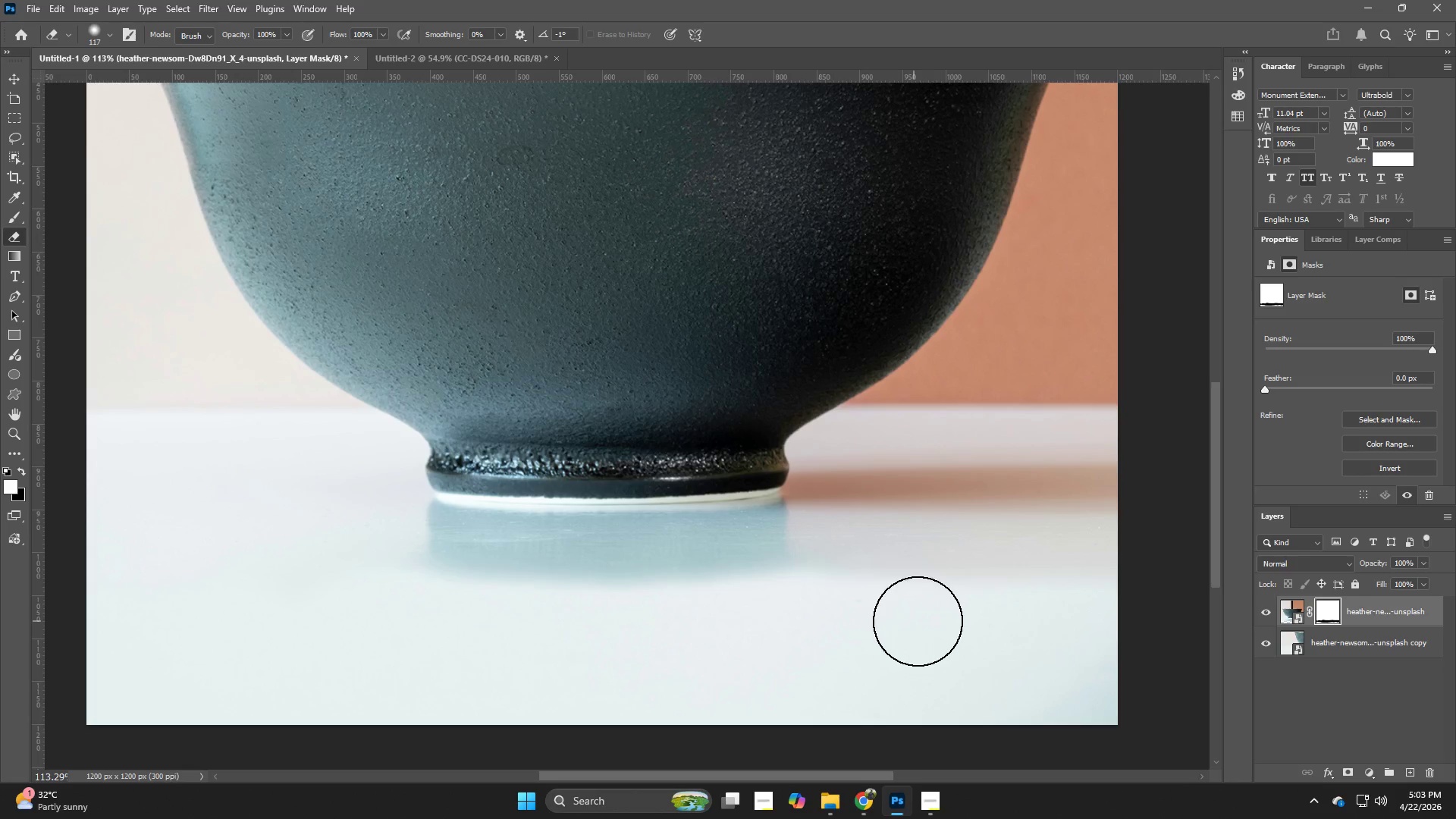 
left_click_drag(start_coordinate=[914, 621], to_coordinate=[954, 621])
 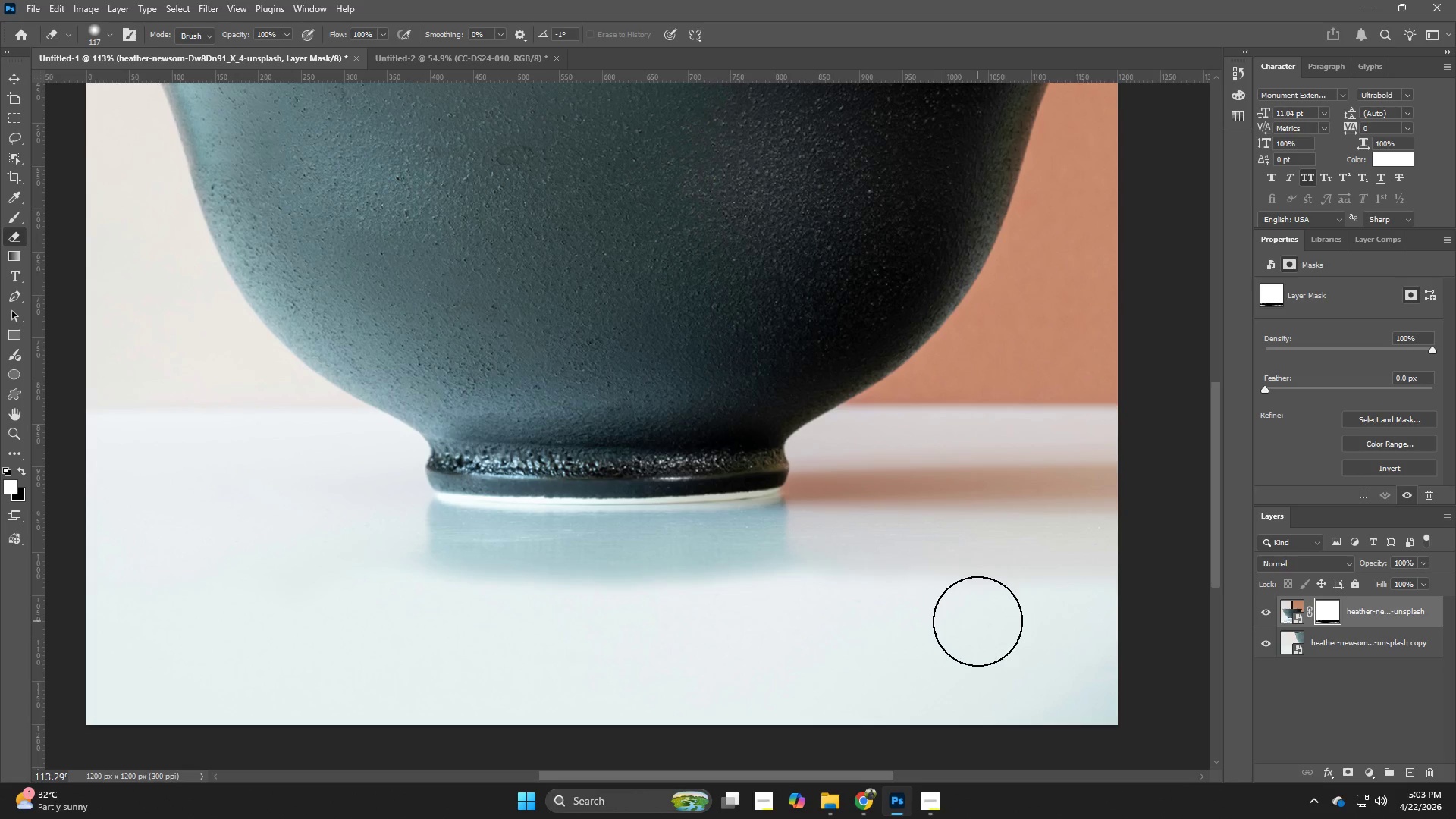 
left_click_drag(start_coordinate=[977, 621], to_coordinate=[1009, 618])
 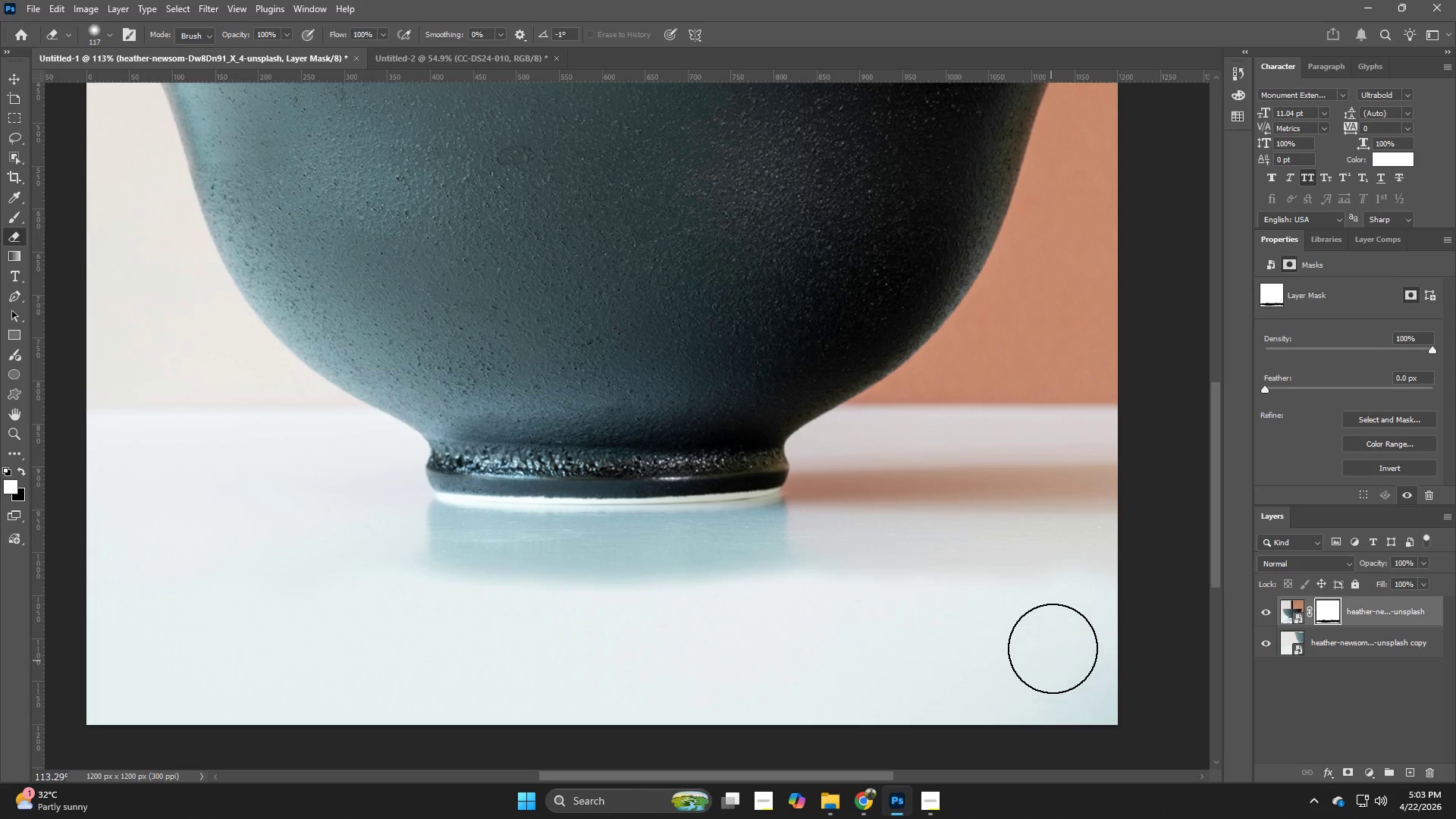 
left_click([1089, 572])
 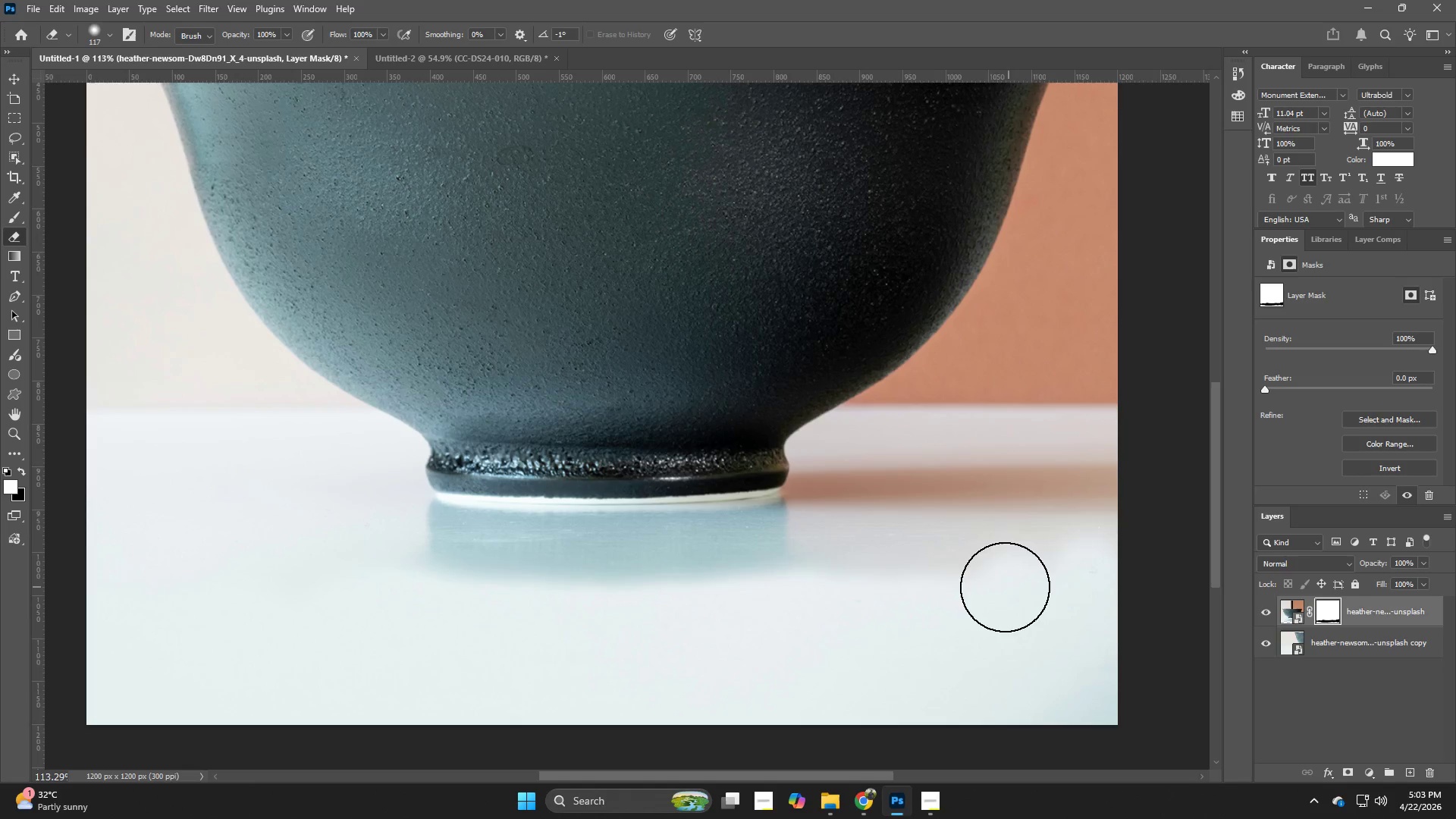 
left_click_drag(start_coordinate=[978, 587], to_coordinate=[963, 586])
 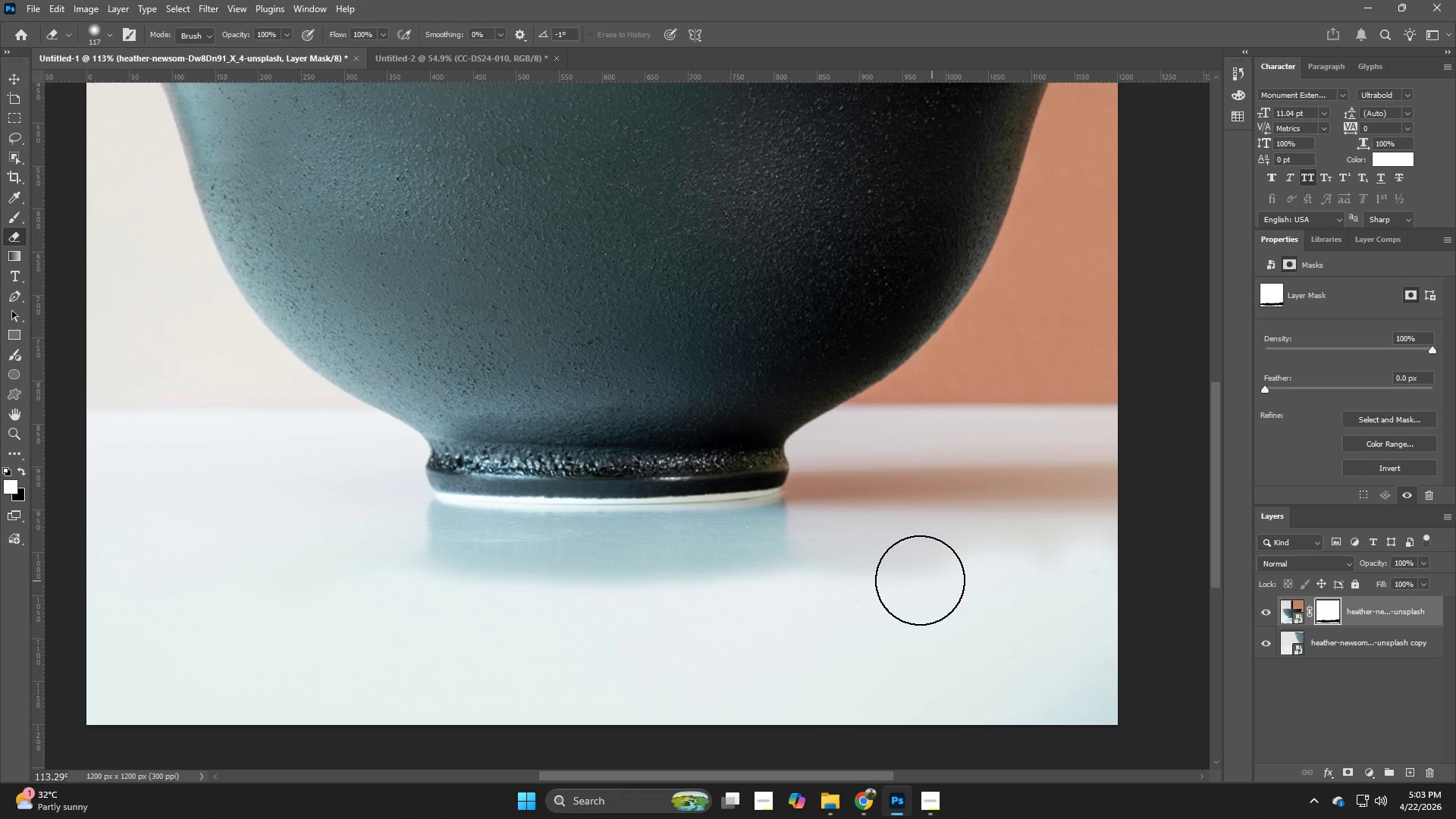 
left_click_drag(start_coordinate=[924, 581], to_coordinate=[920, 580])
 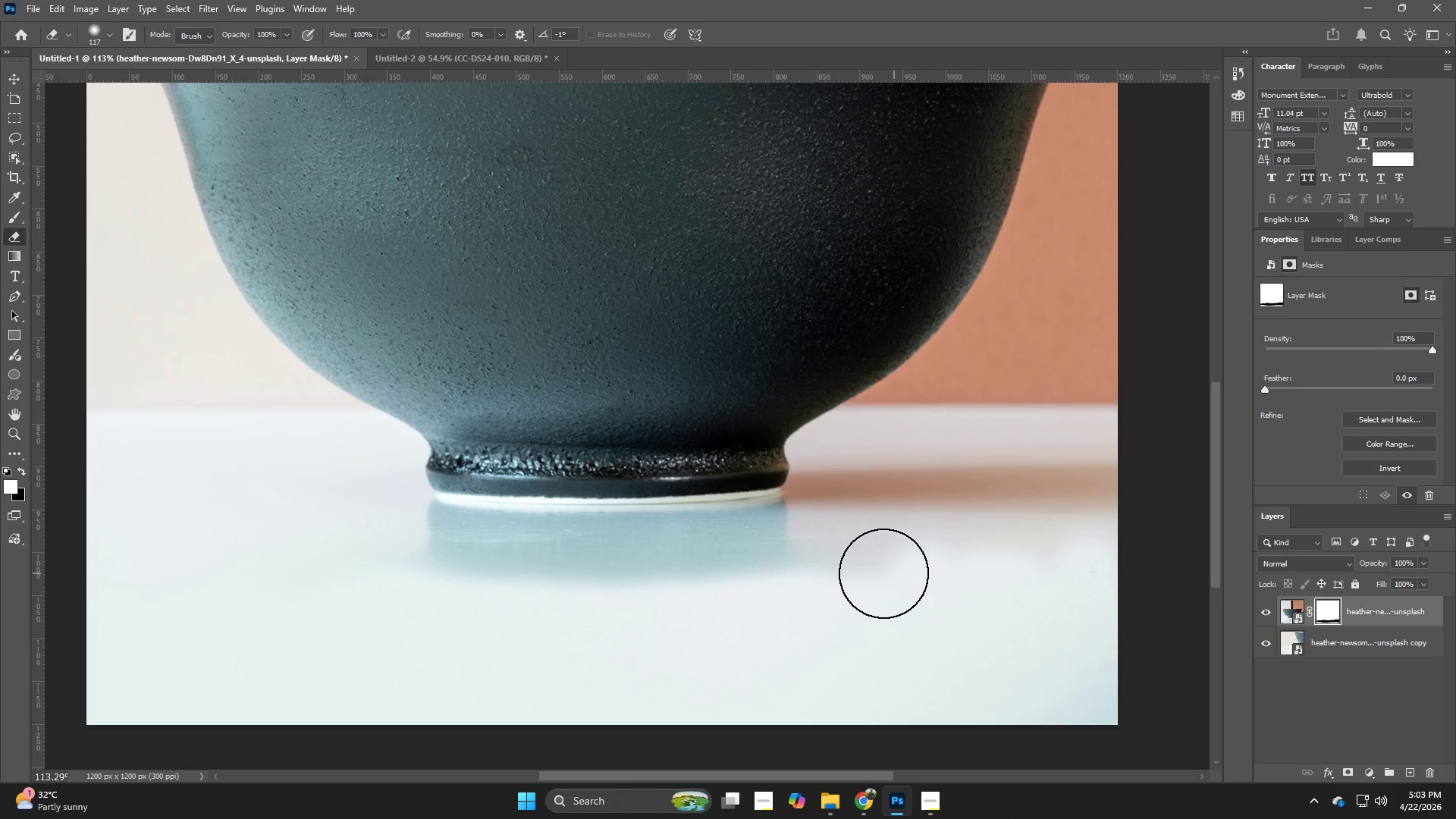 
left_click_drag(start_coordinate=[889, 573], to_coordinate=[883, 573])
 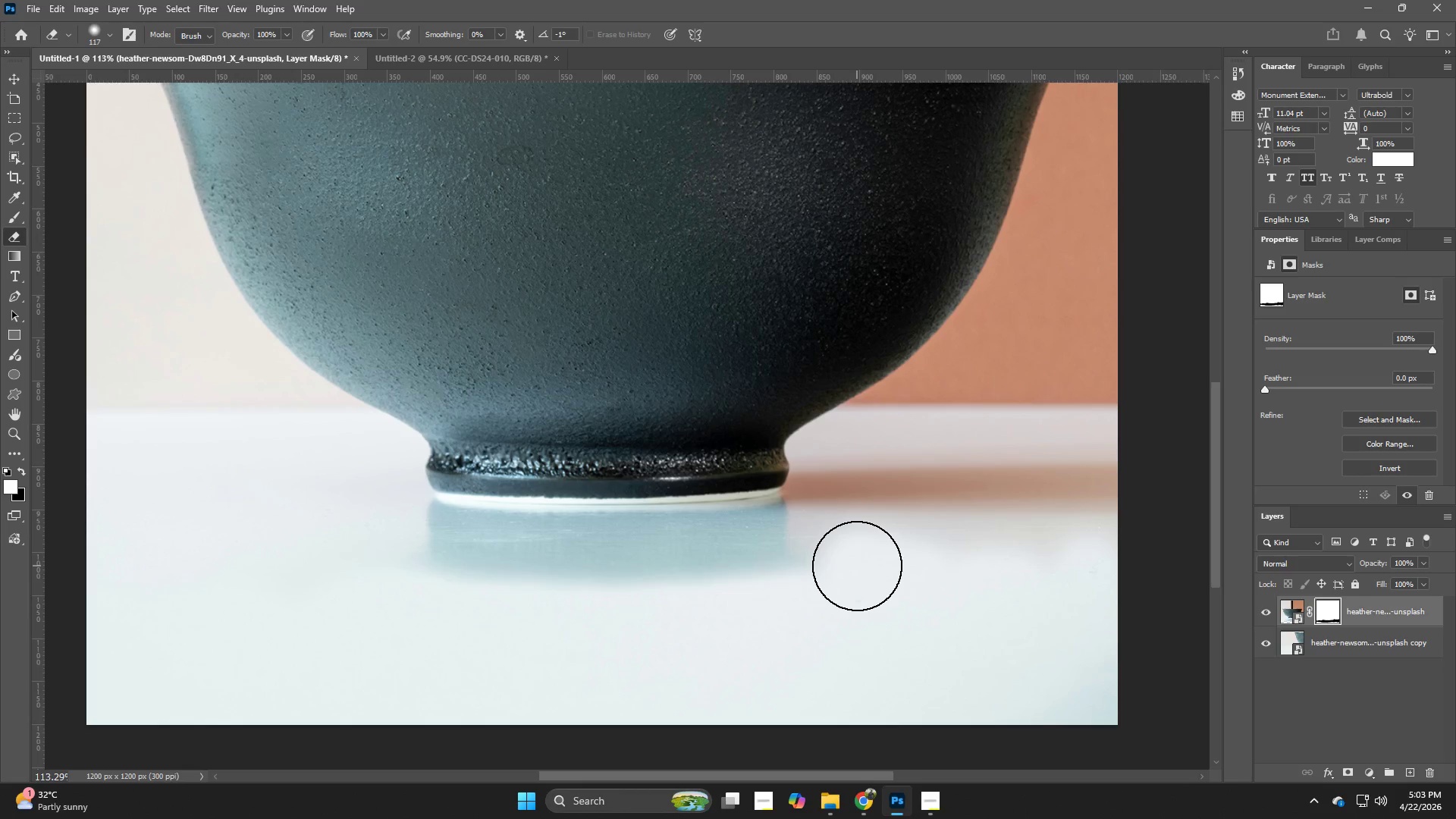 
double_click([848, 566])
 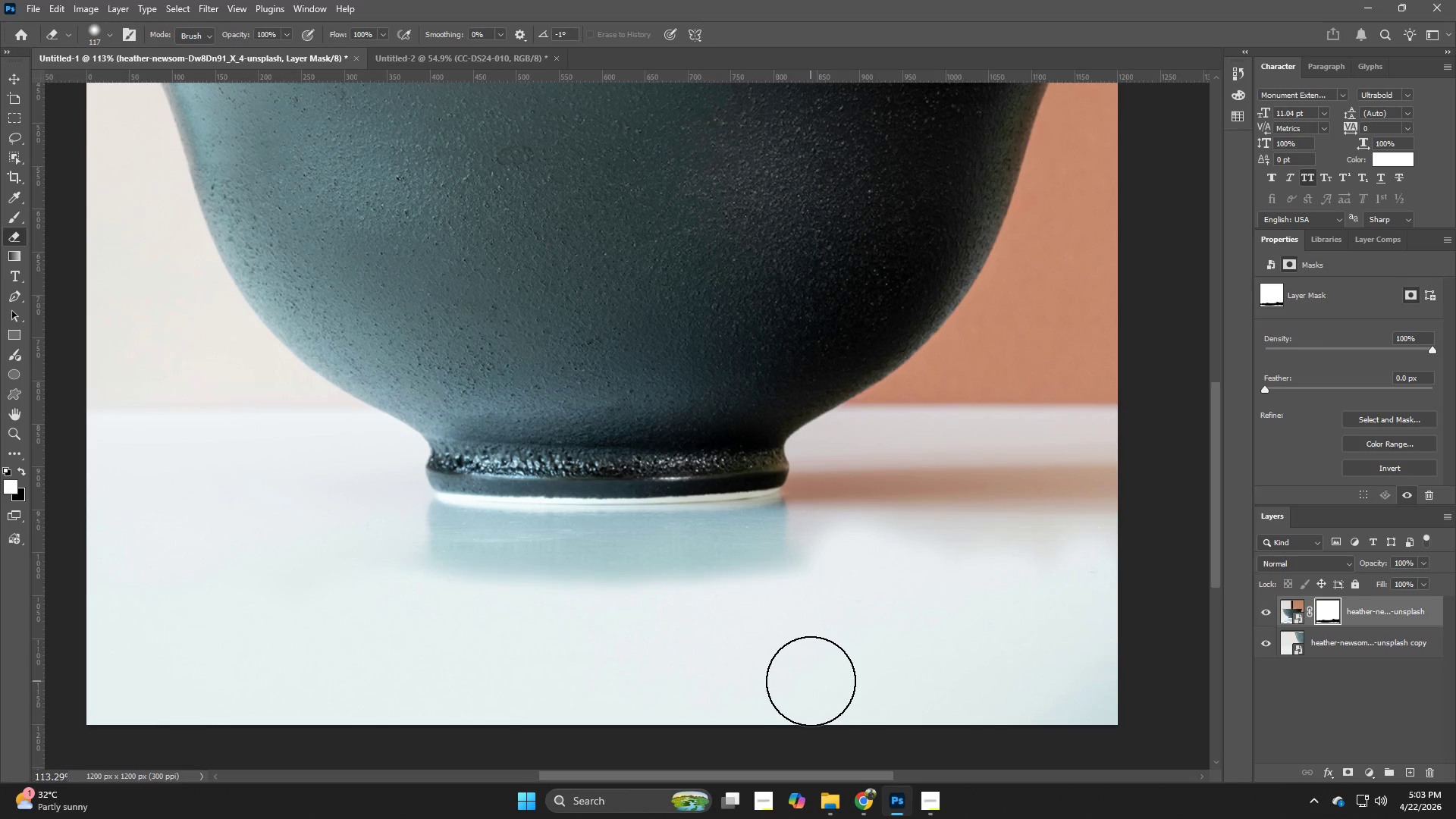 
hold_key(key=Z, duration=1.27)
 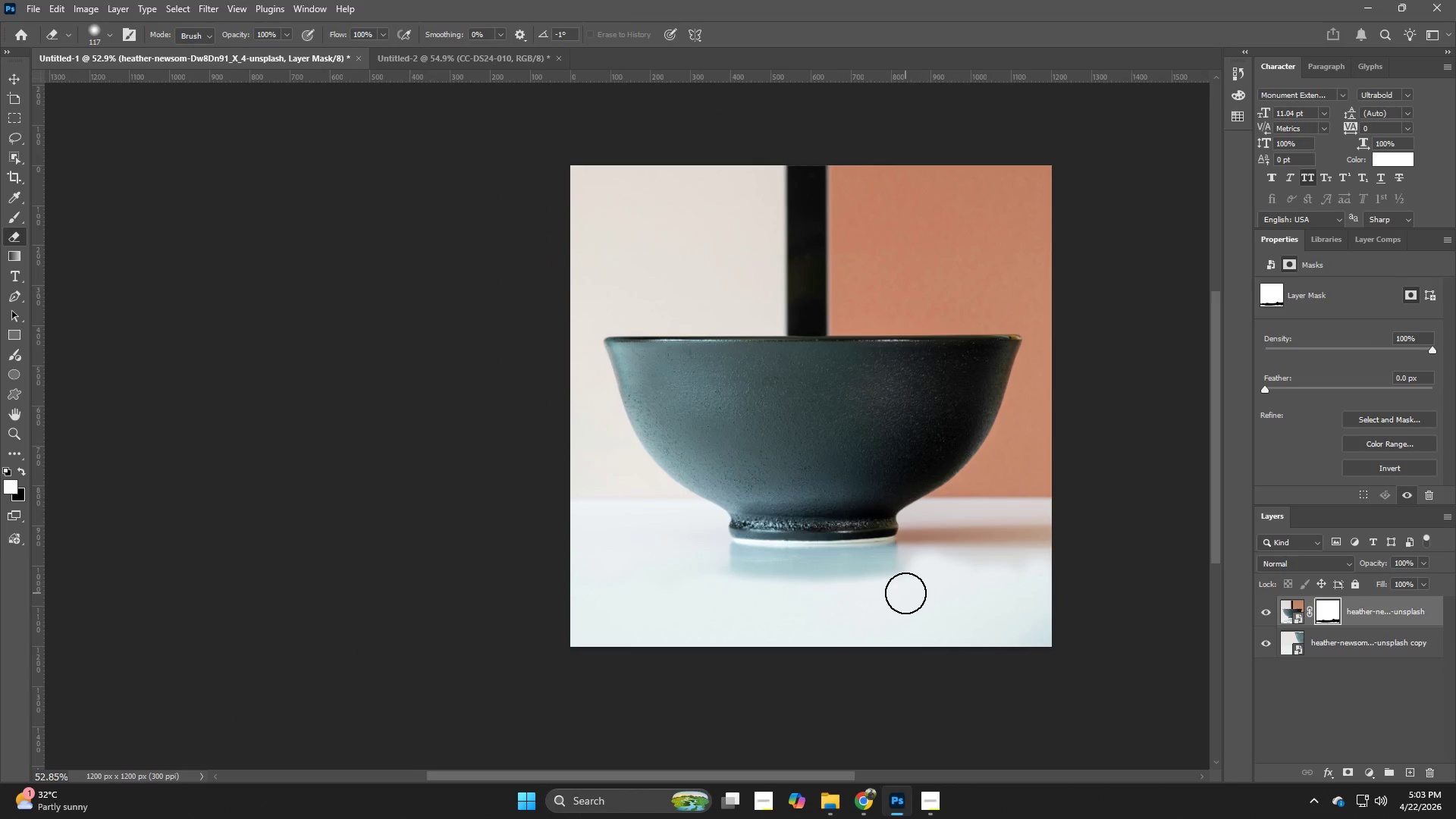 
left_click_drag(start_coordinate=[994, 579], to_coordinate=[943, 595])
 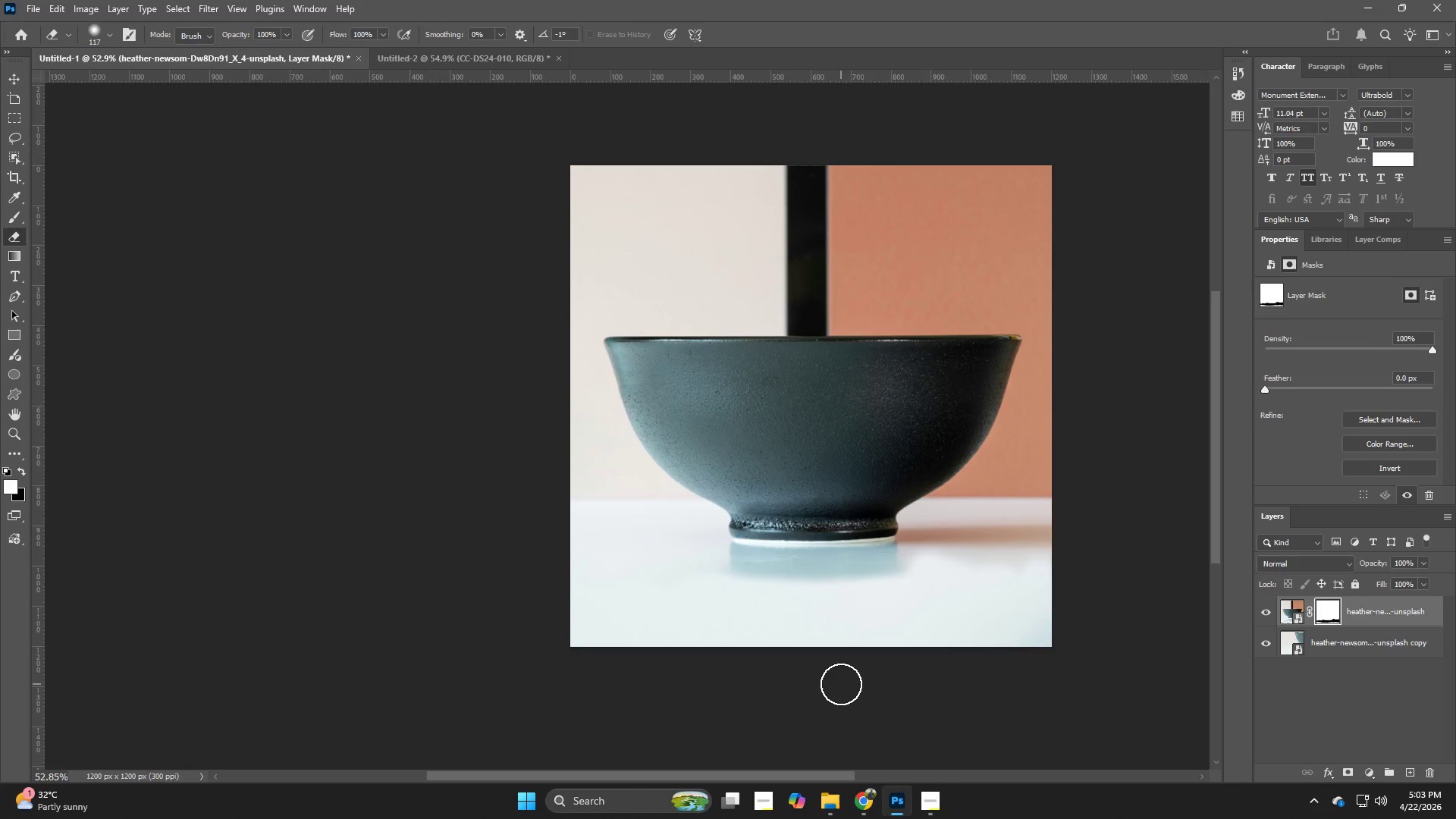 
key(Control+Z)
 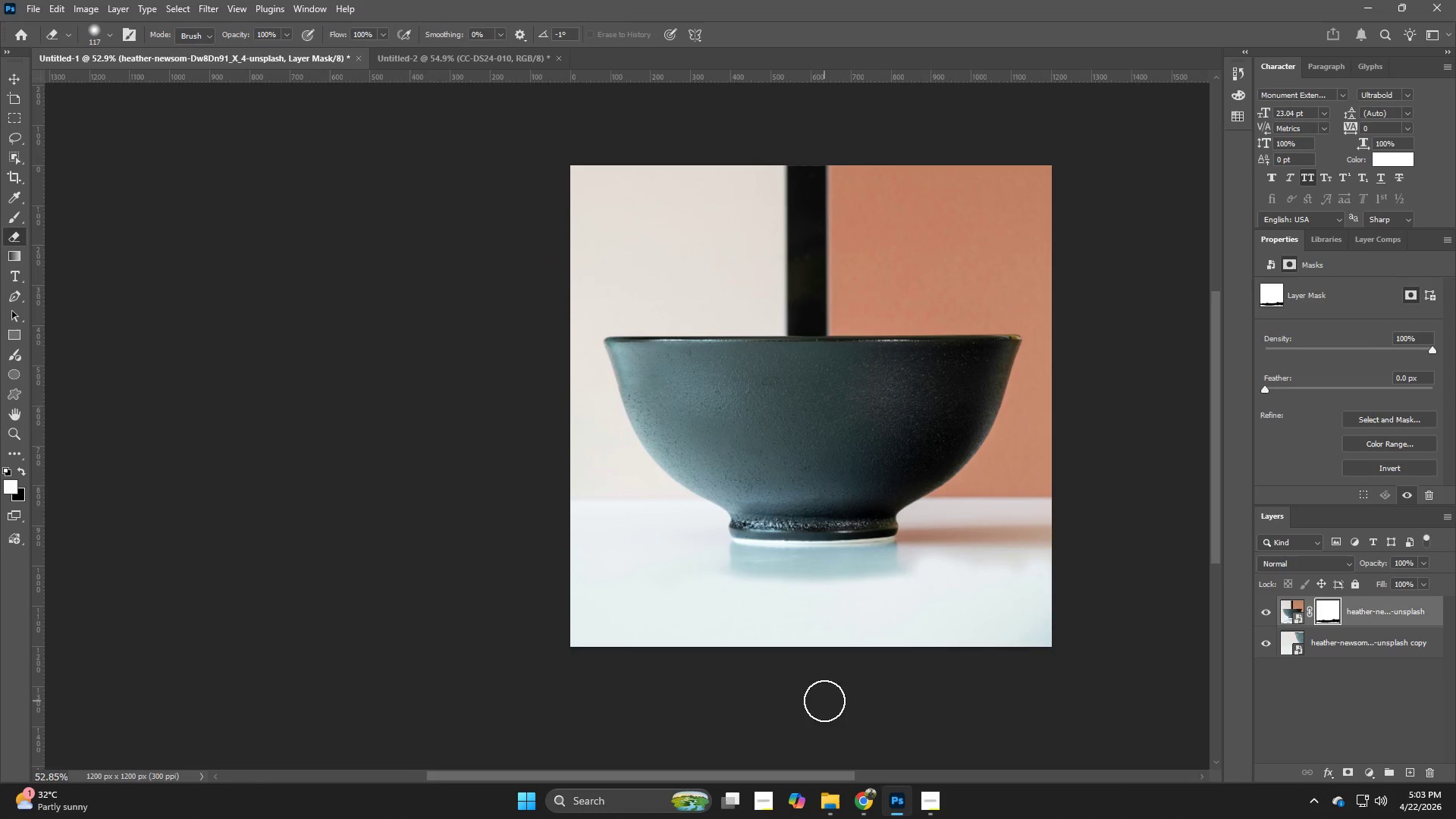 
key(Control+ControlLeft)
 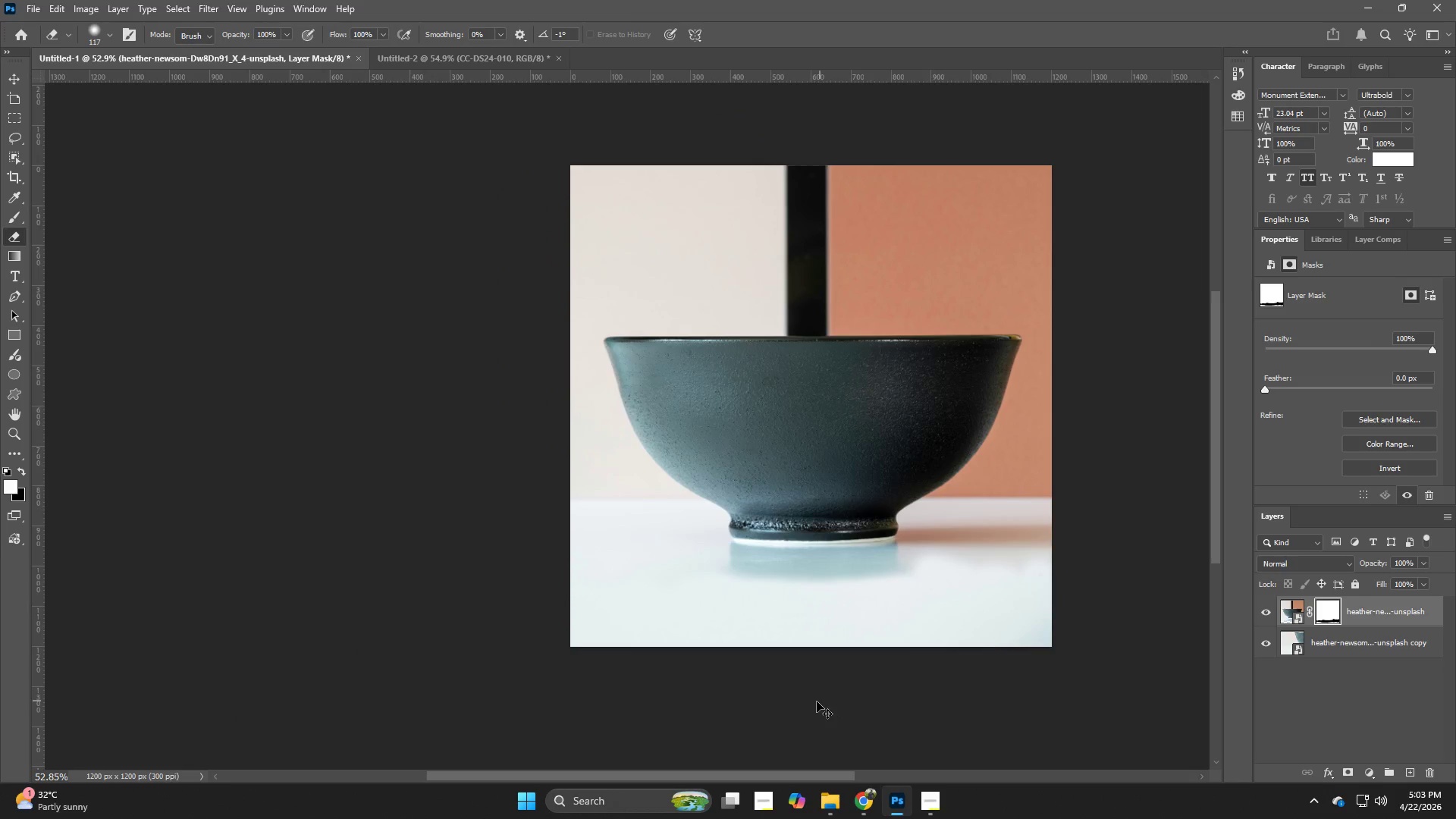 
key(Control+Z)
 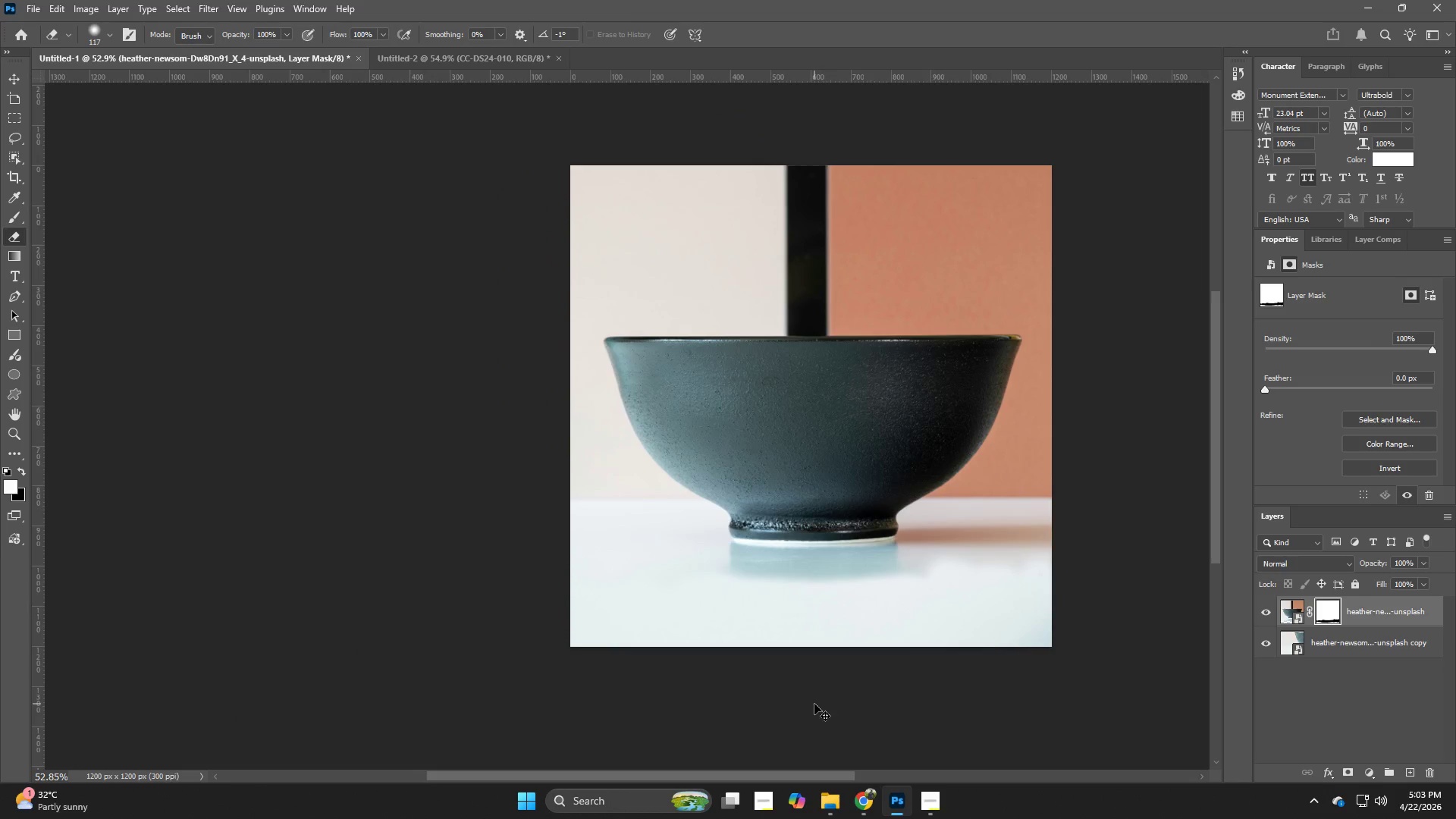 
key(Control+ControlLeft)
 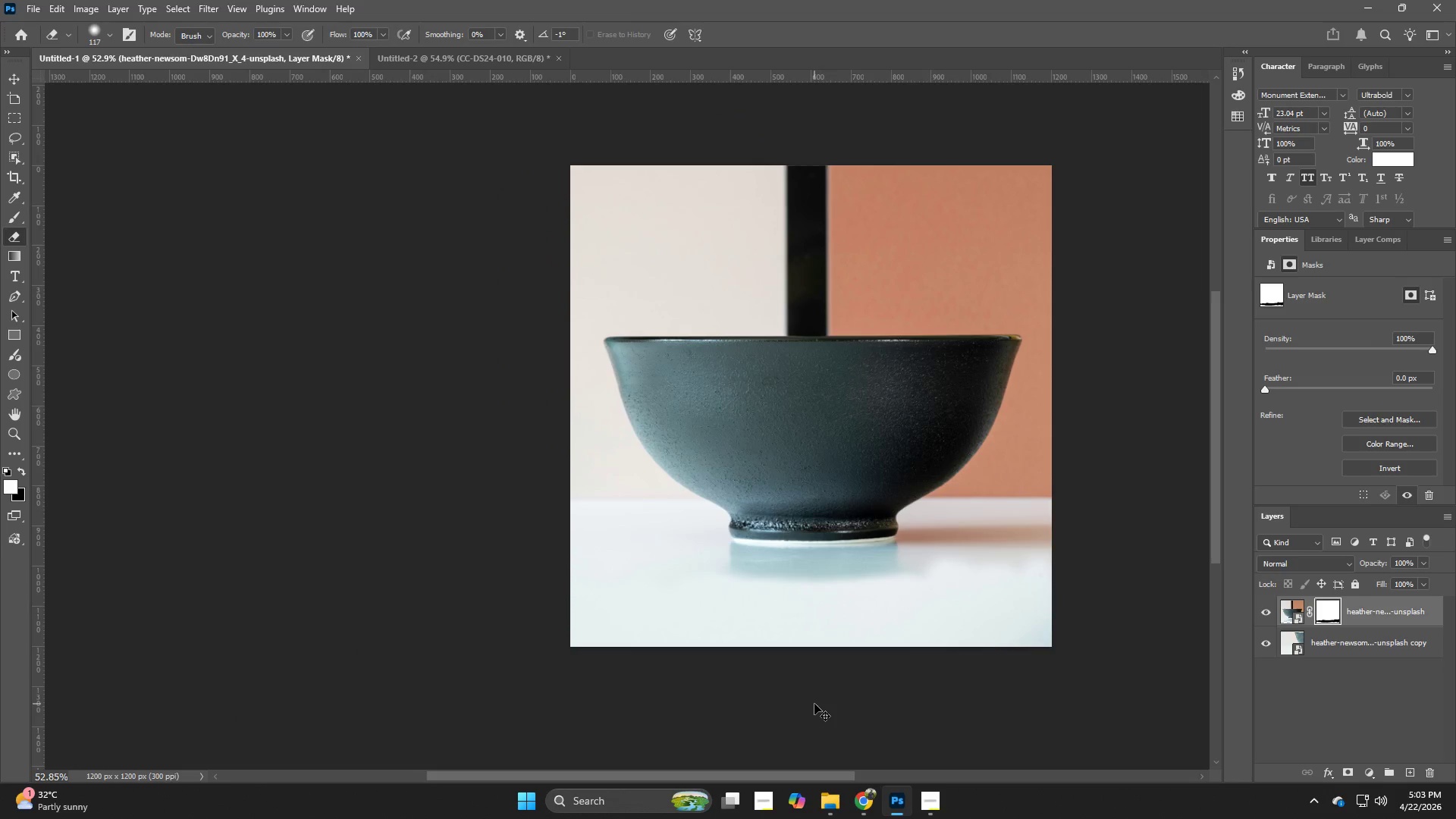 
key(Control+Z)
 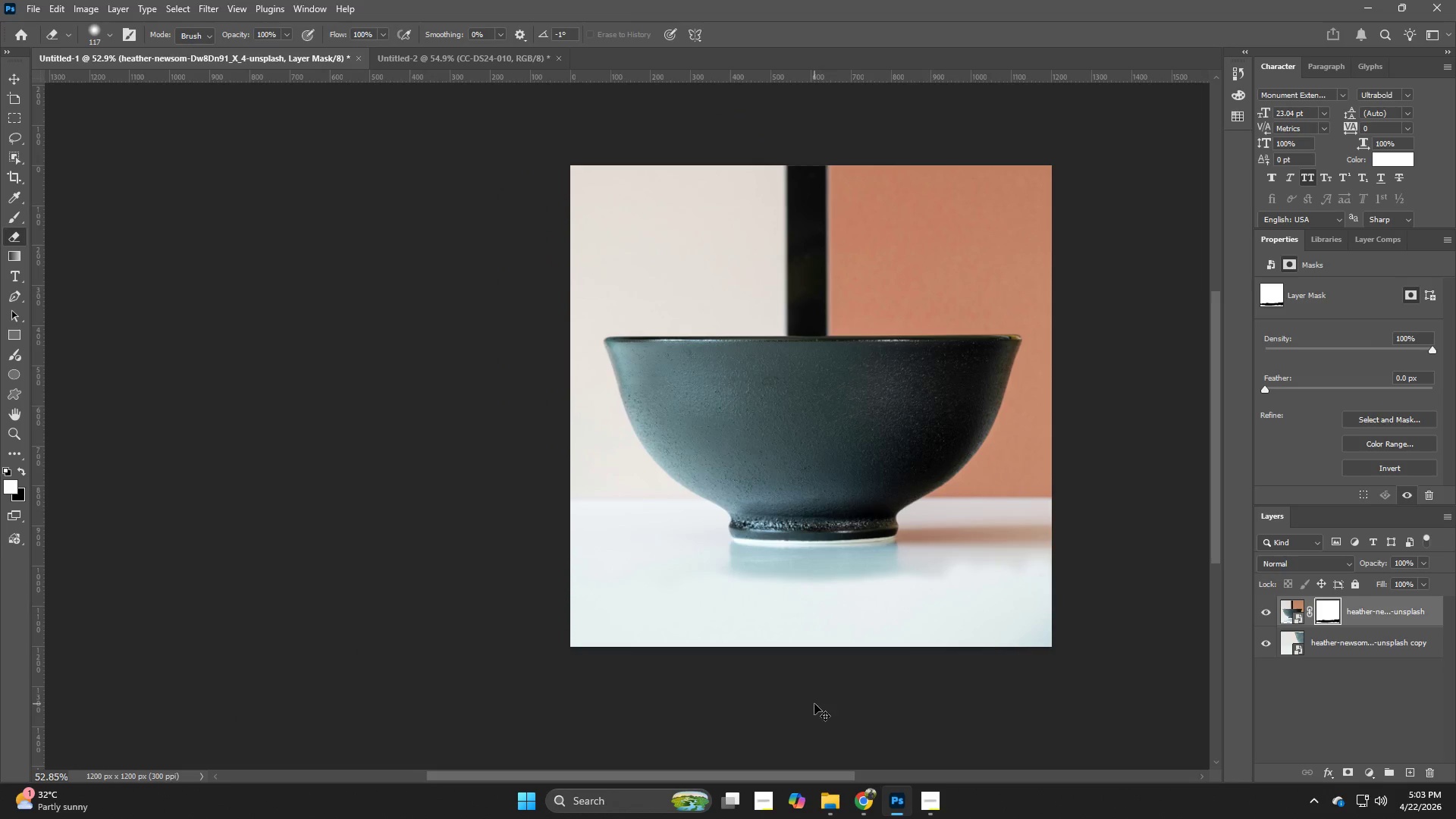 
key(Control+ControlLeft)
 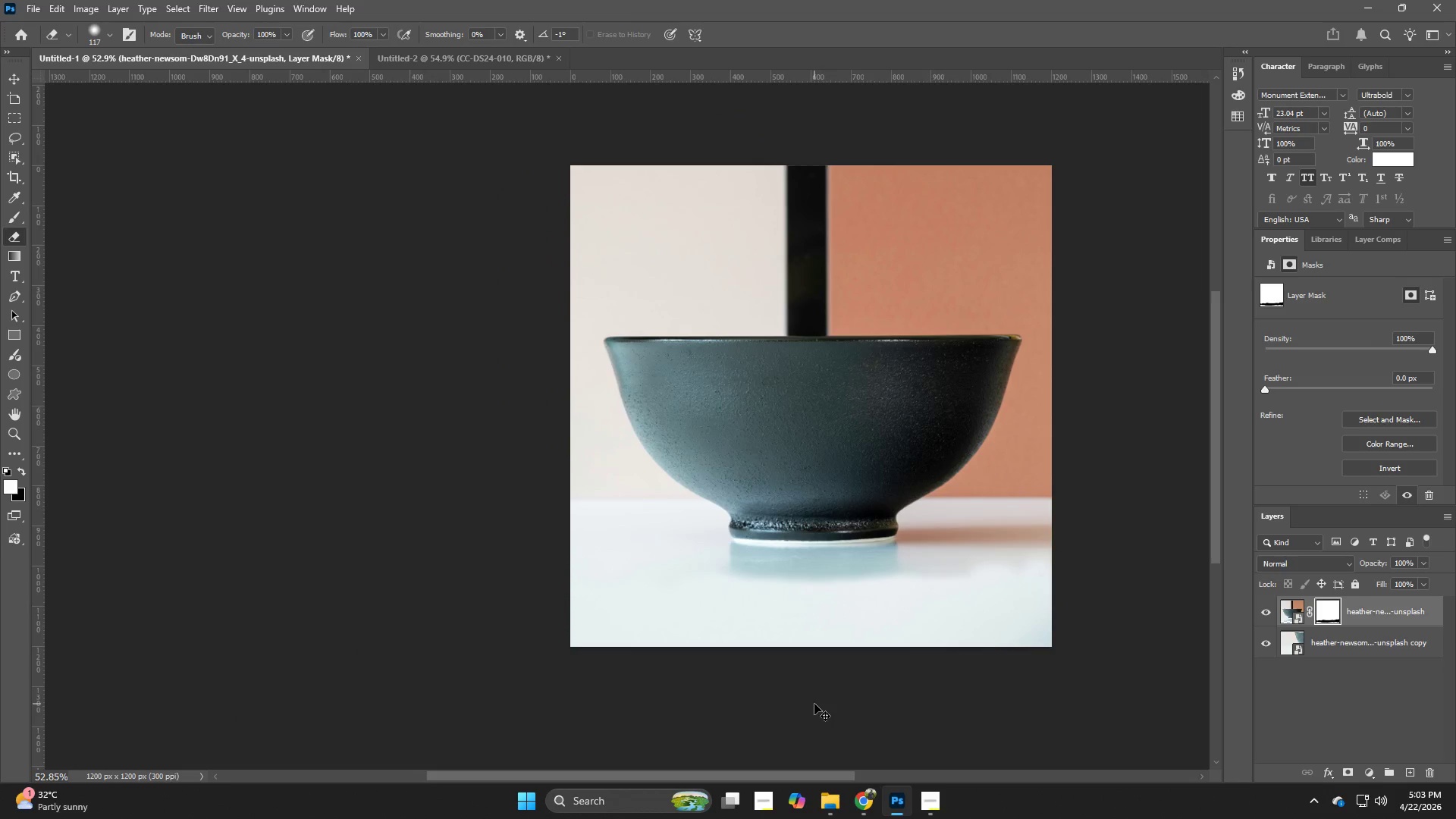 
key(Control+Z)
 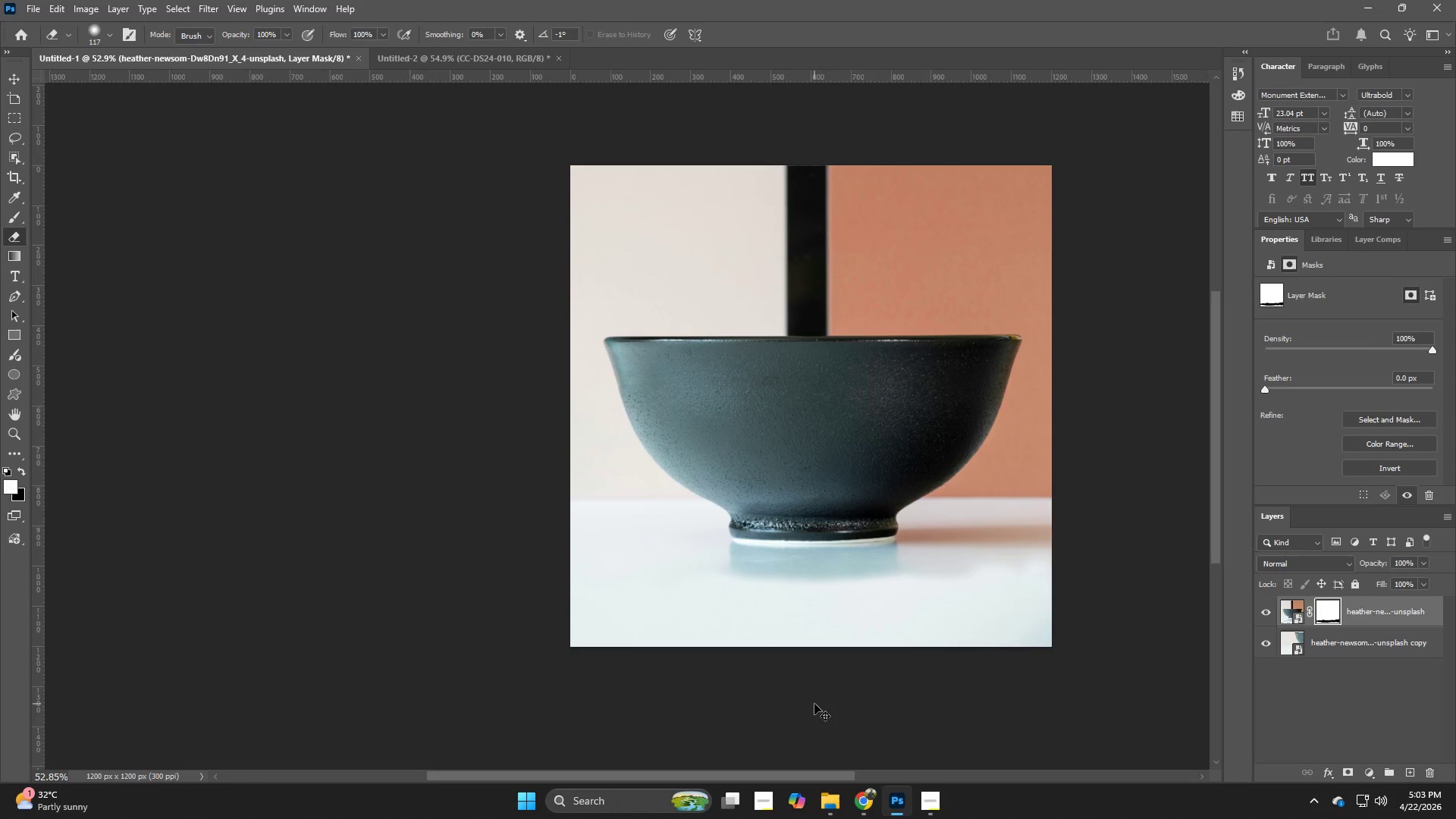 
key(Control+ControlLeft)
 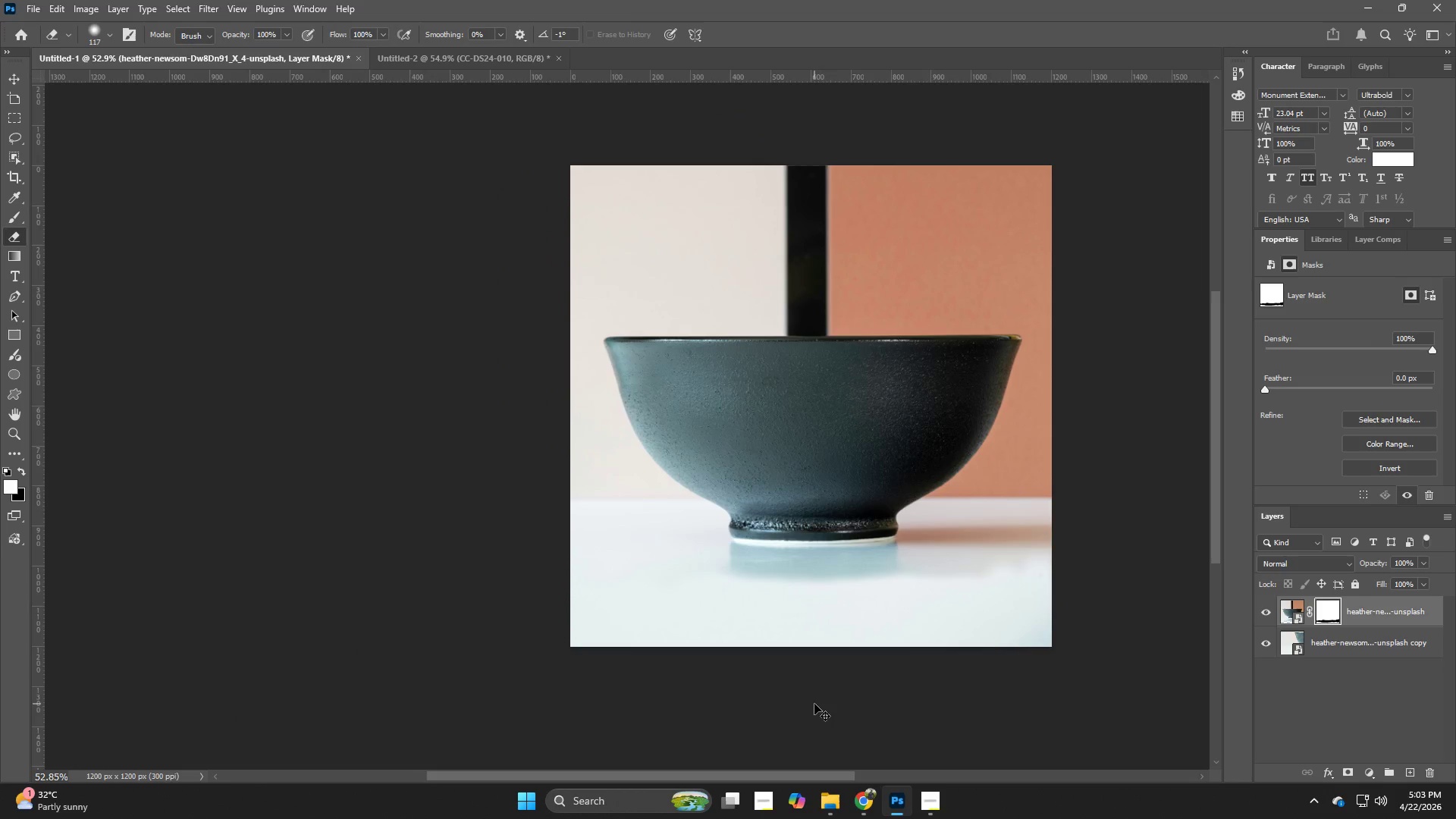 
key(Control+Z)
 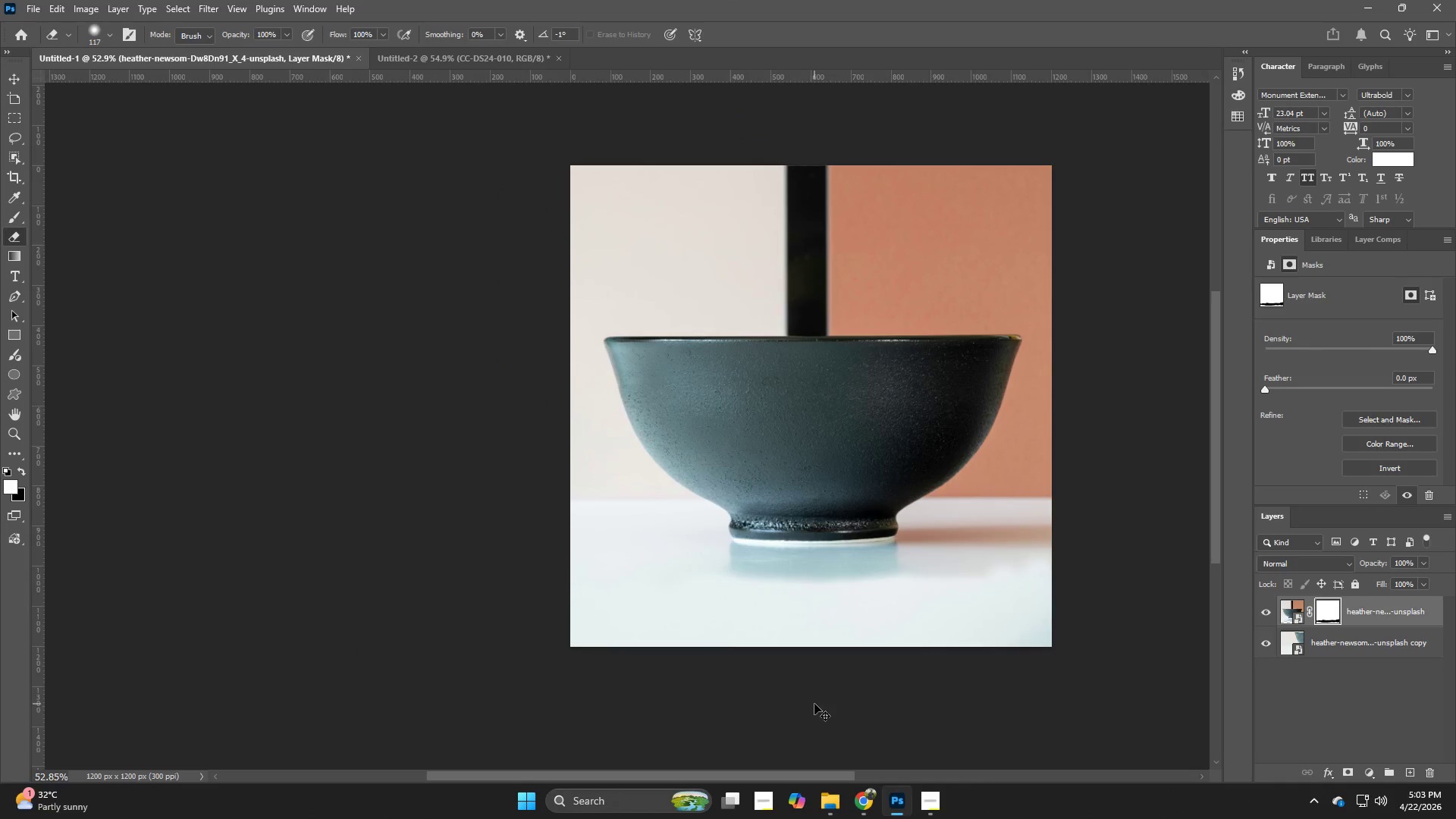 
key(Control+Z)
 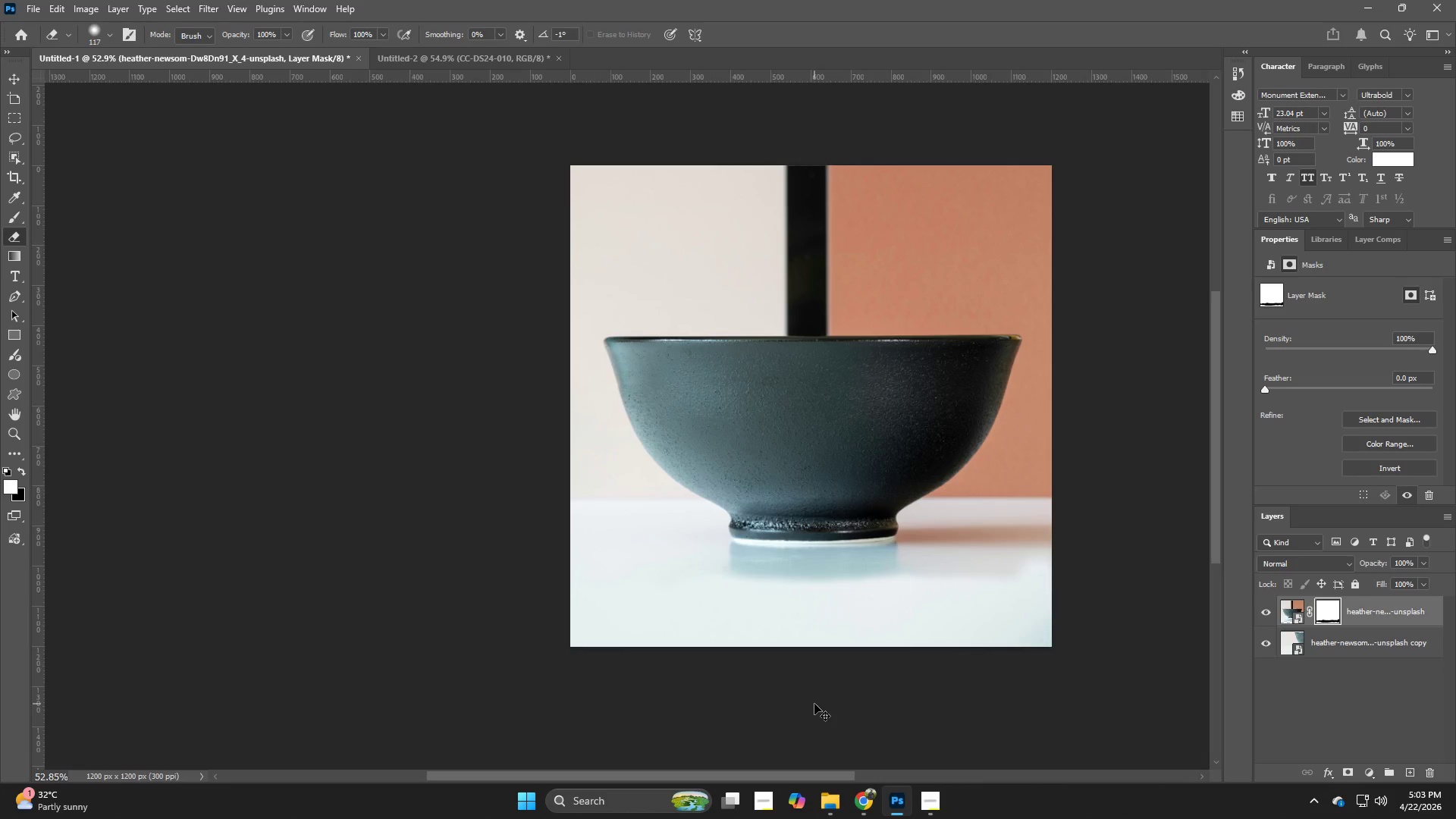 
key(Control+Z)
 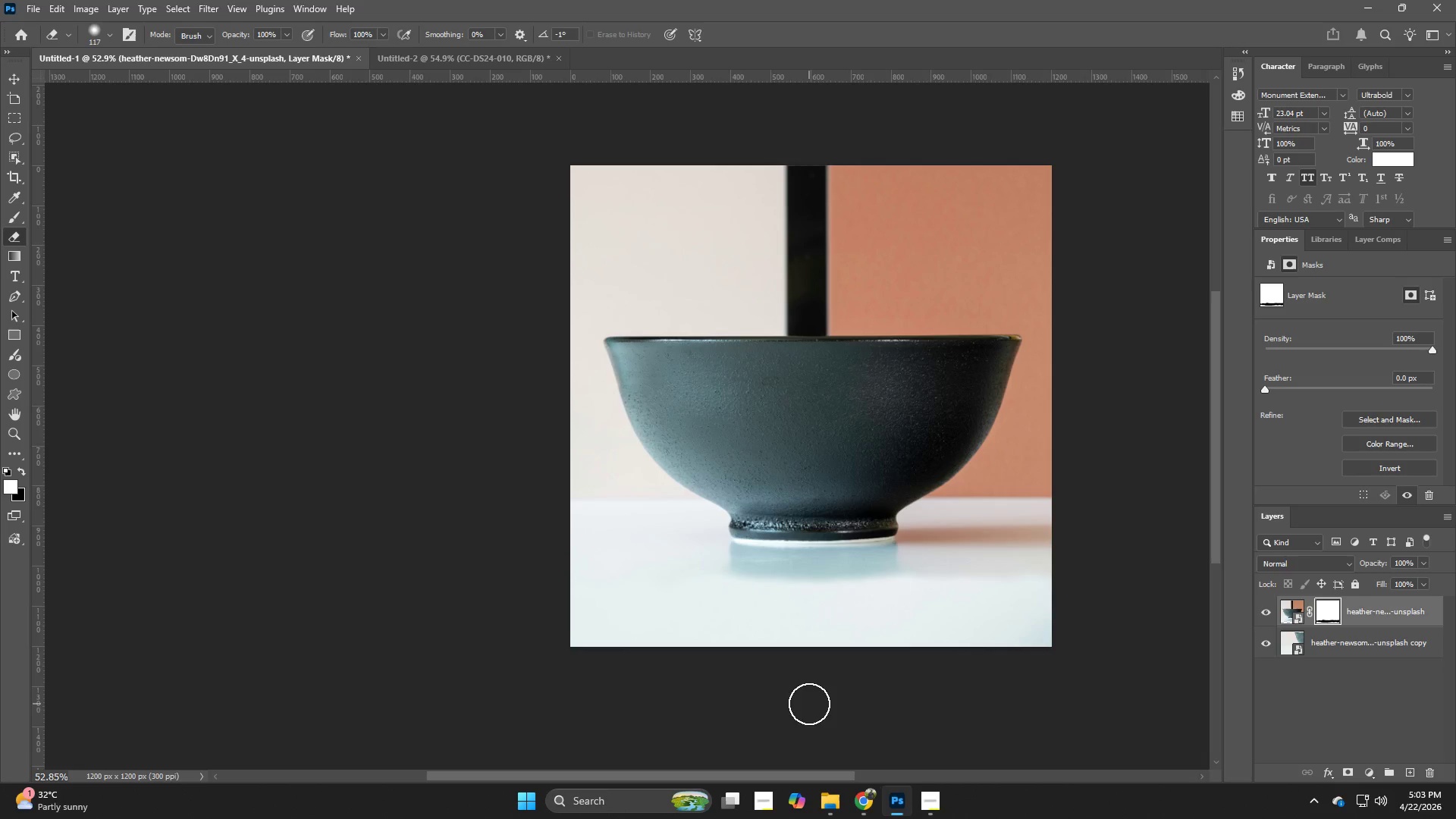 
key(Control+Z)
 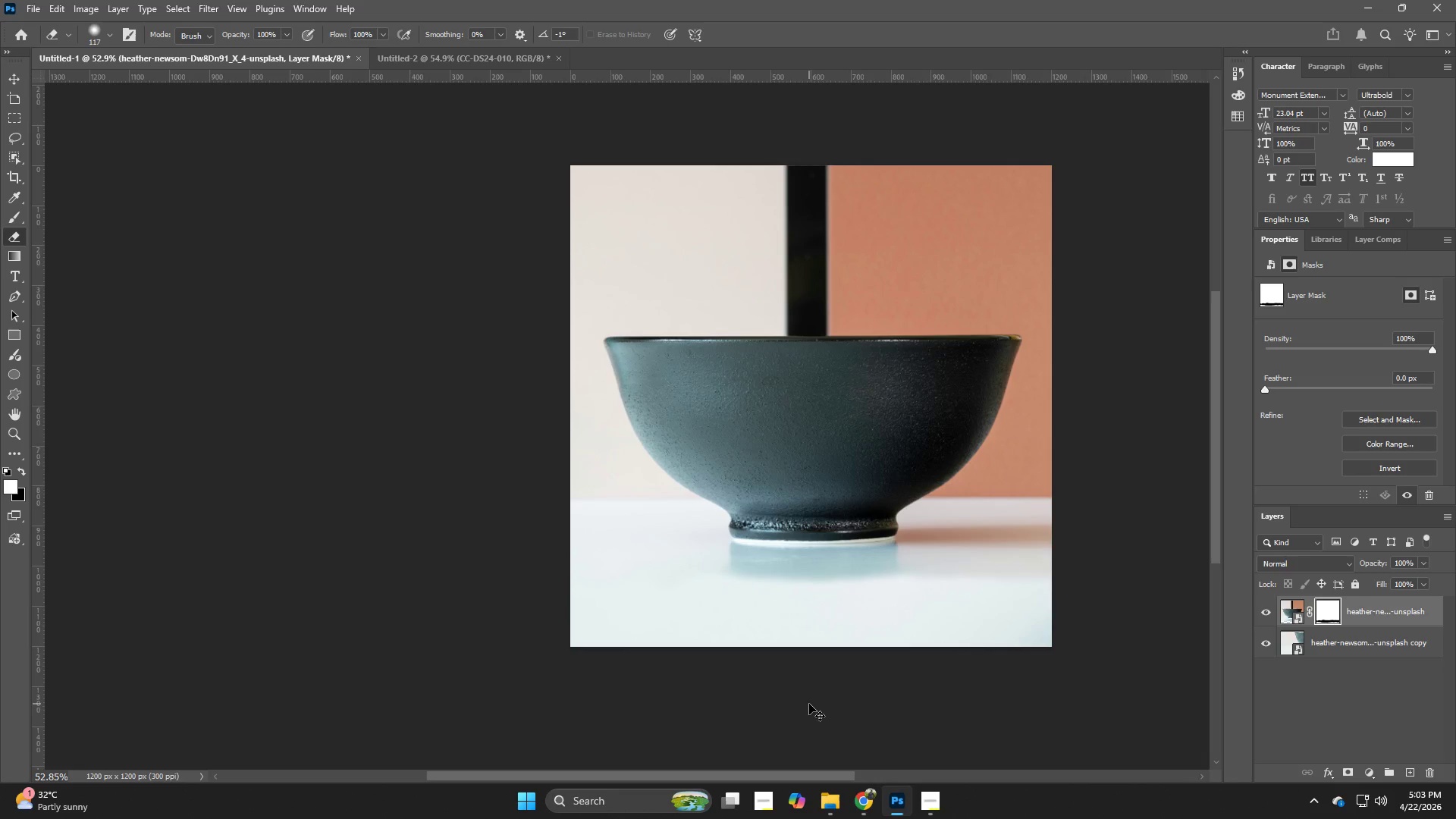 
key(Control+ControlLeft)
 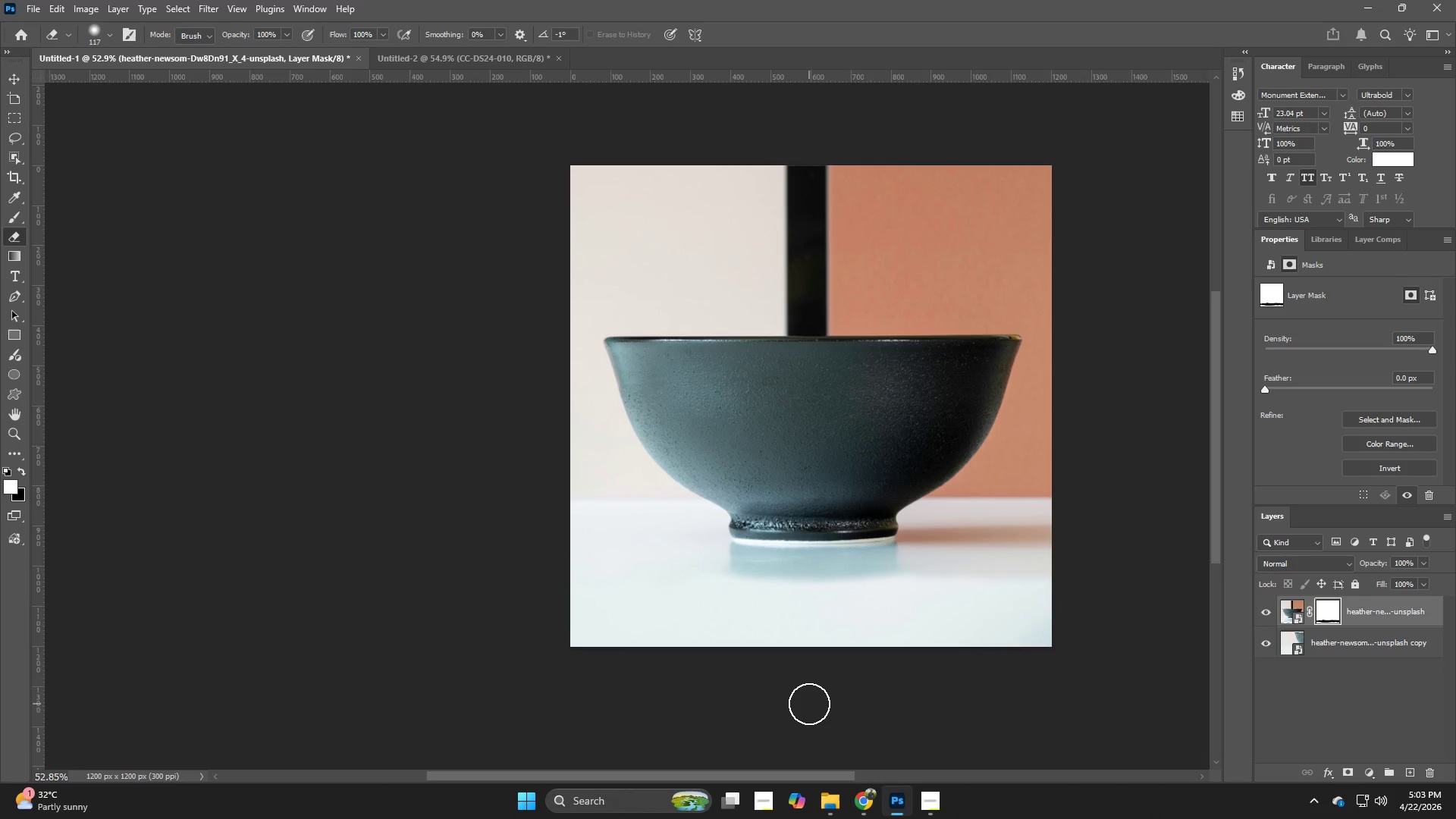 
key(Control+Z)
 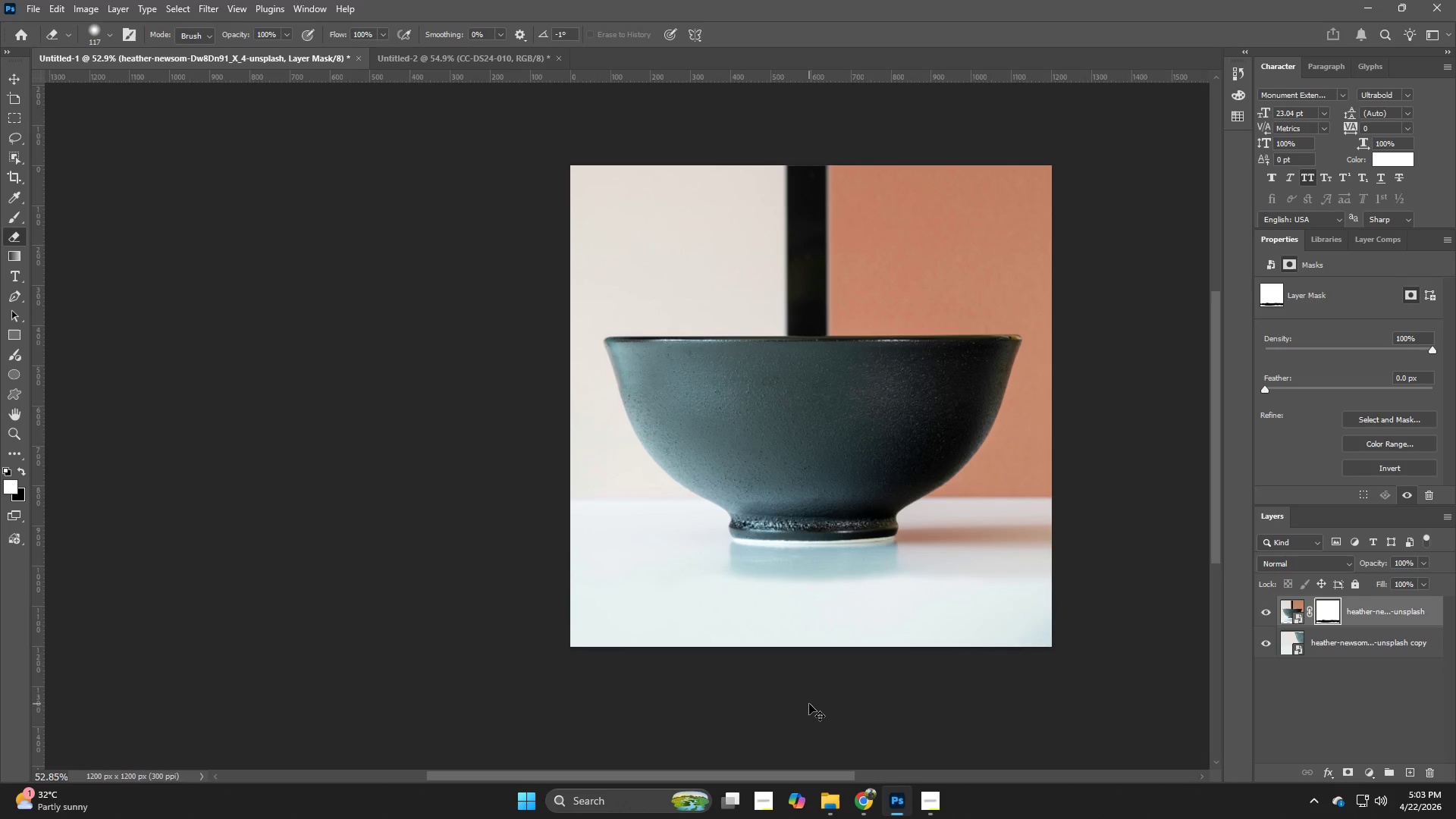 
key(Control+ControlLeft)
 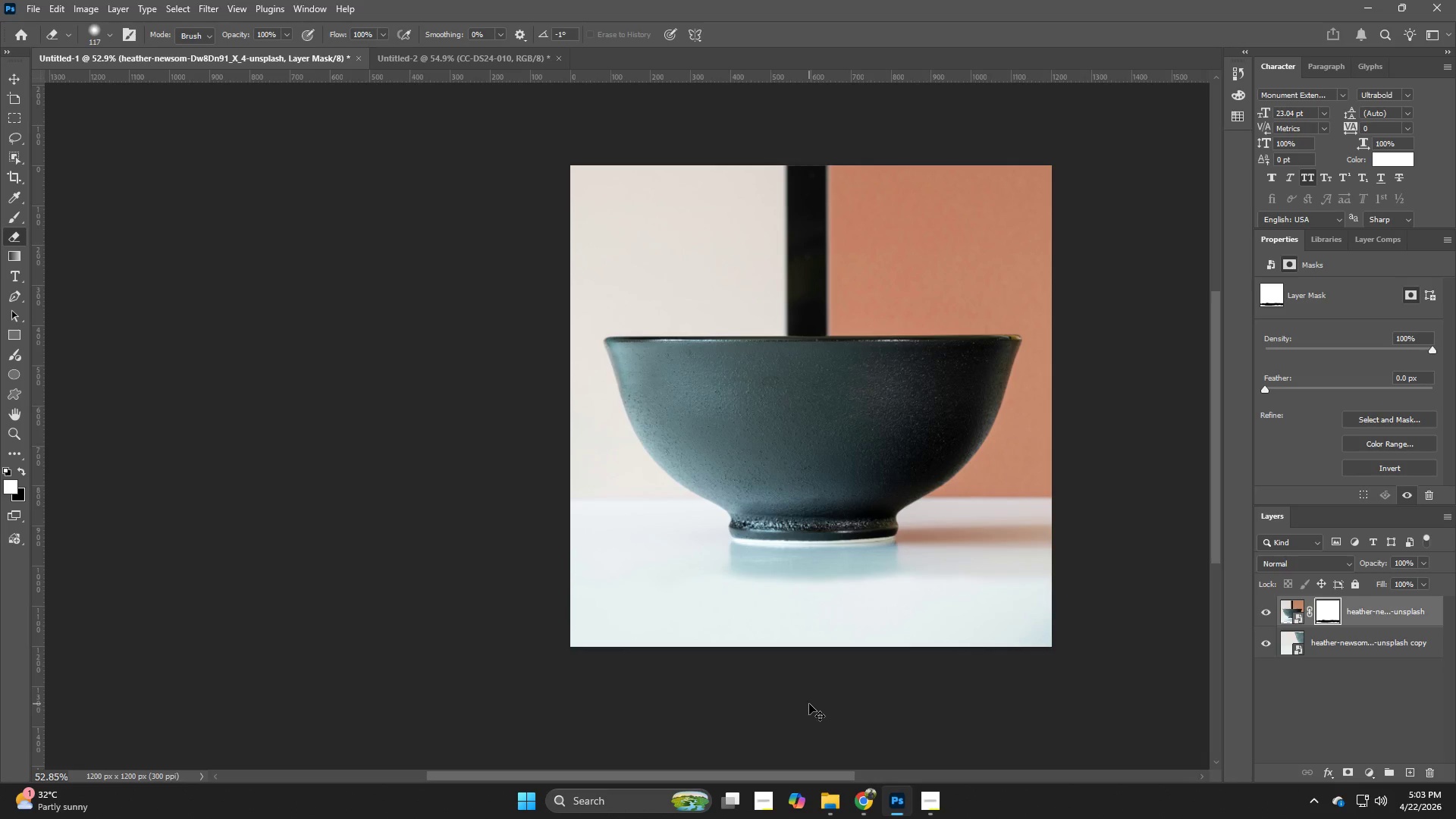 
key(Control+Z)
 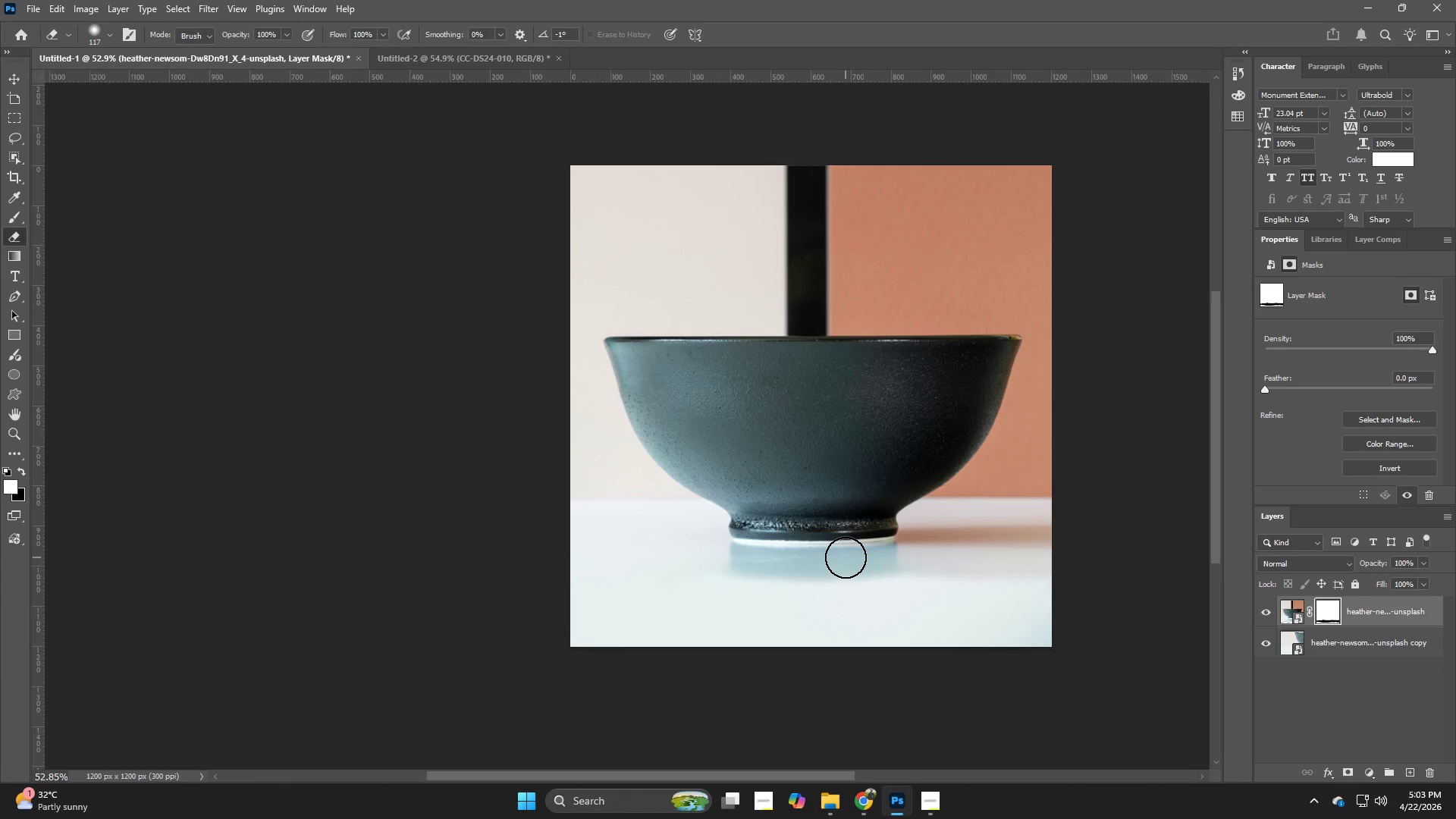 
hold_key(key=AltLeft, duration=4.66)
 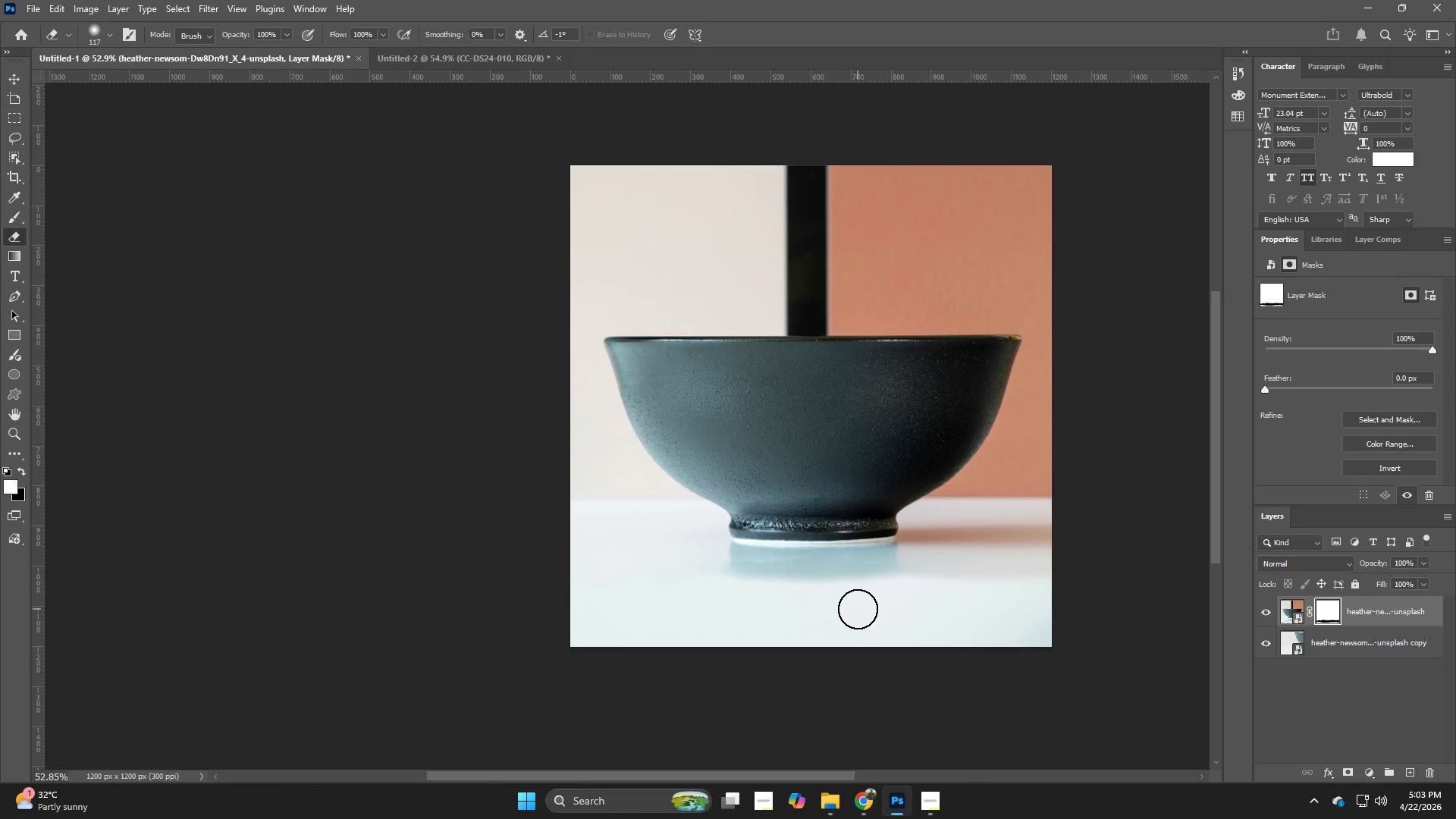 
hold_key(key=Z, duration=0.88)
 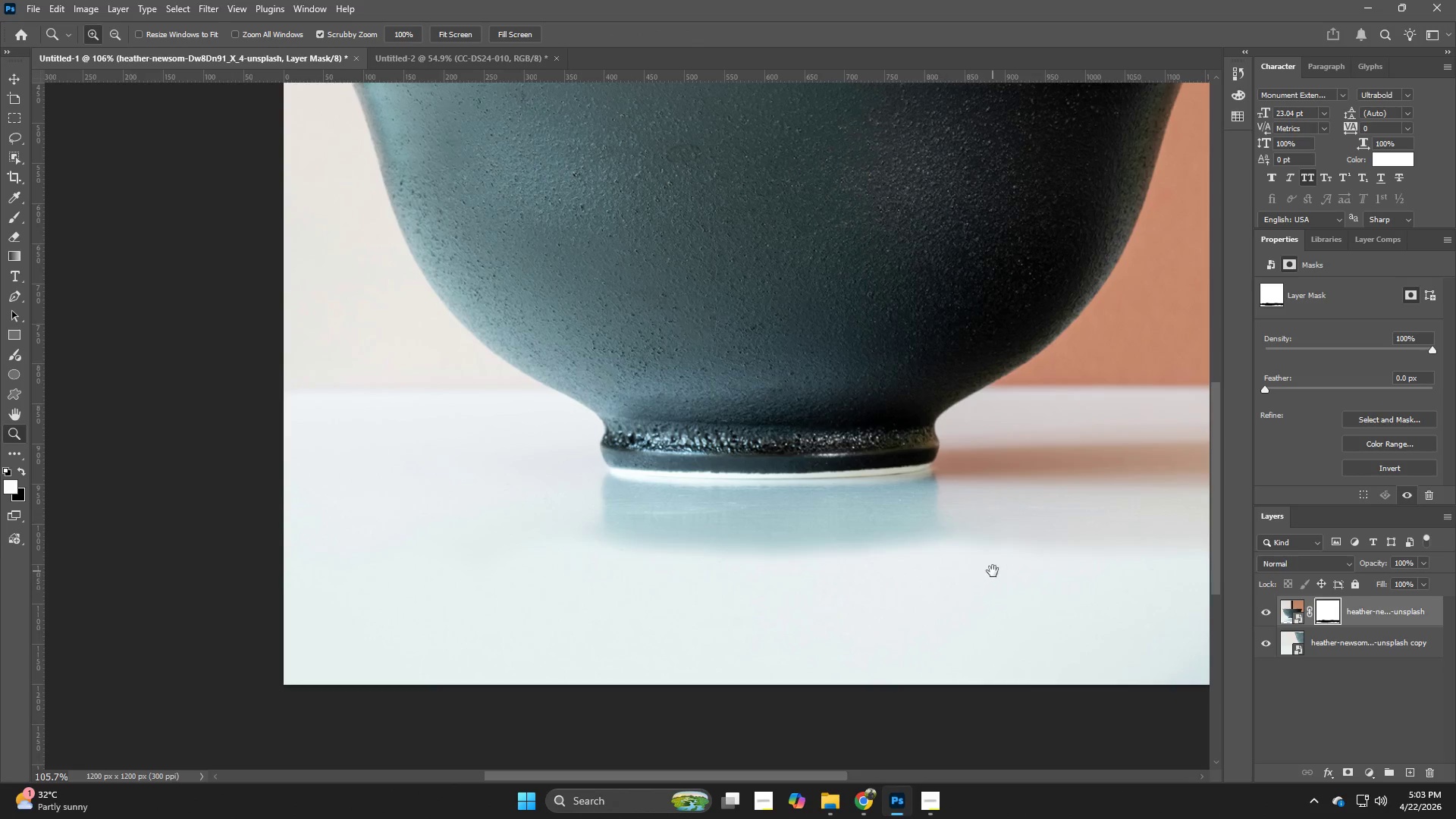 
left_click_drag(start_coordinate=[858, 609], to_coordinate=[907, 596])
 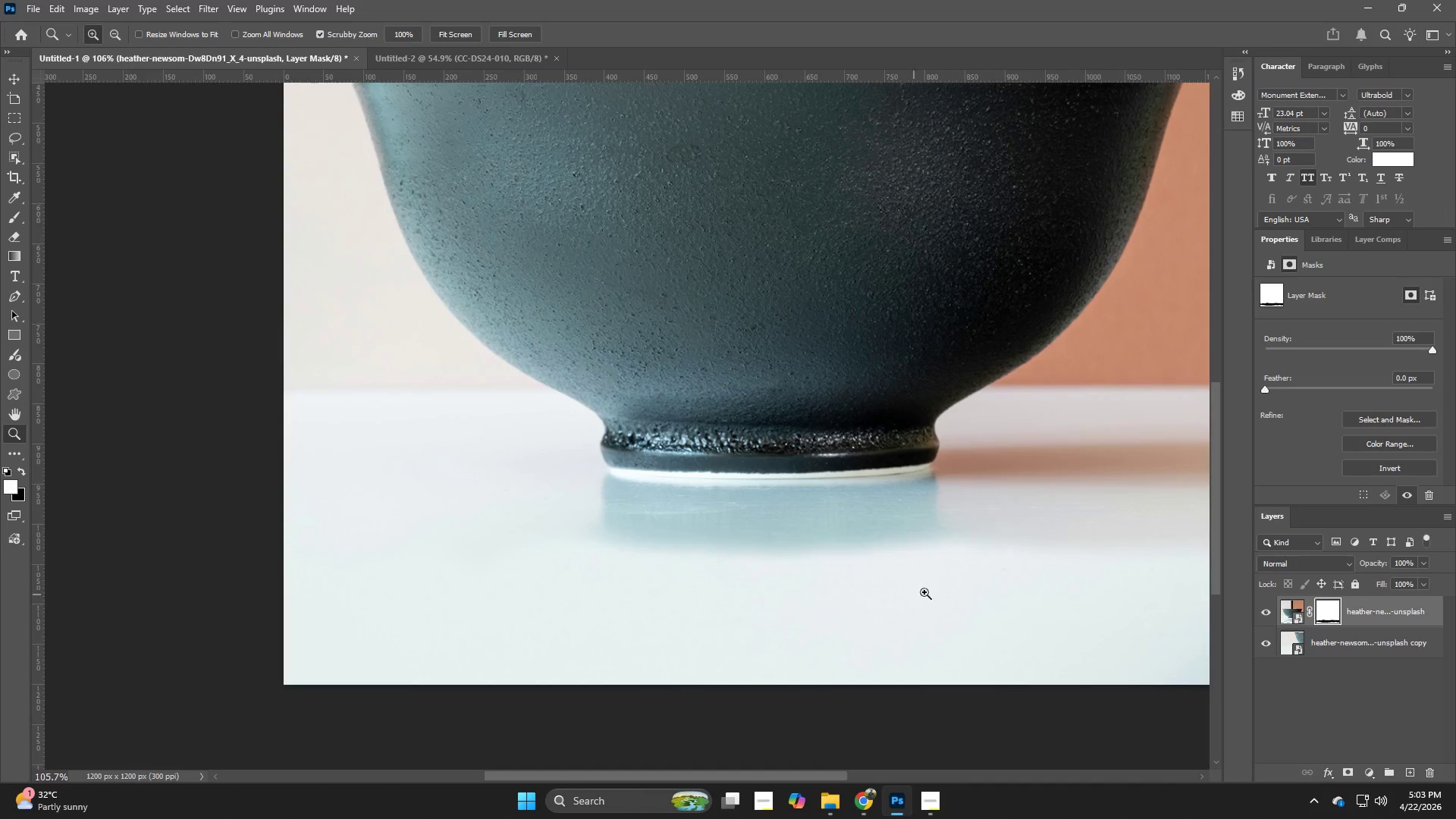 
hold_key(key=Space, duration=1.12)
 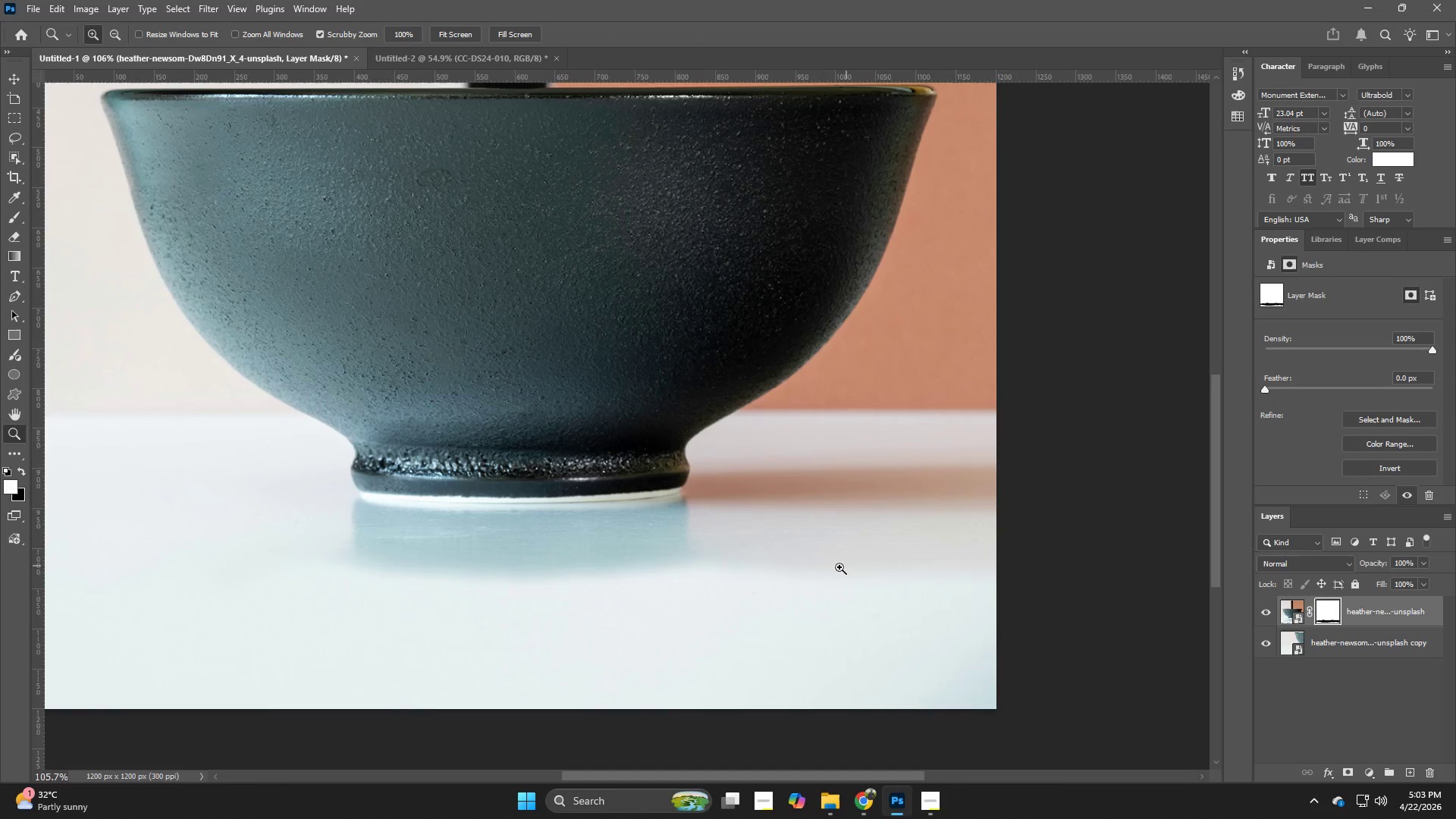 
left_click_drag(start_coordinate=[993, 571], to_coordinate=[819, 593])
 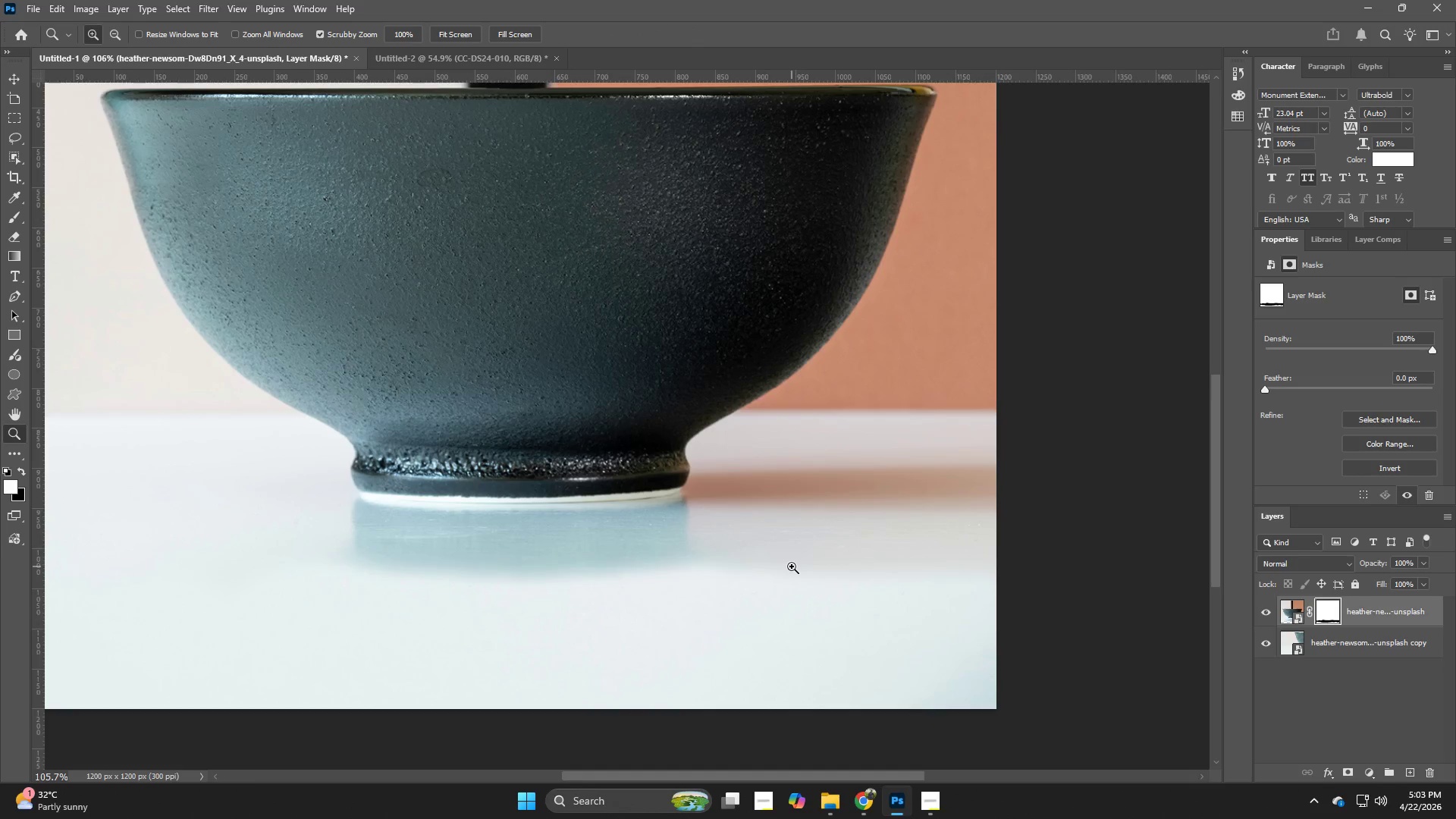 
key(E)
 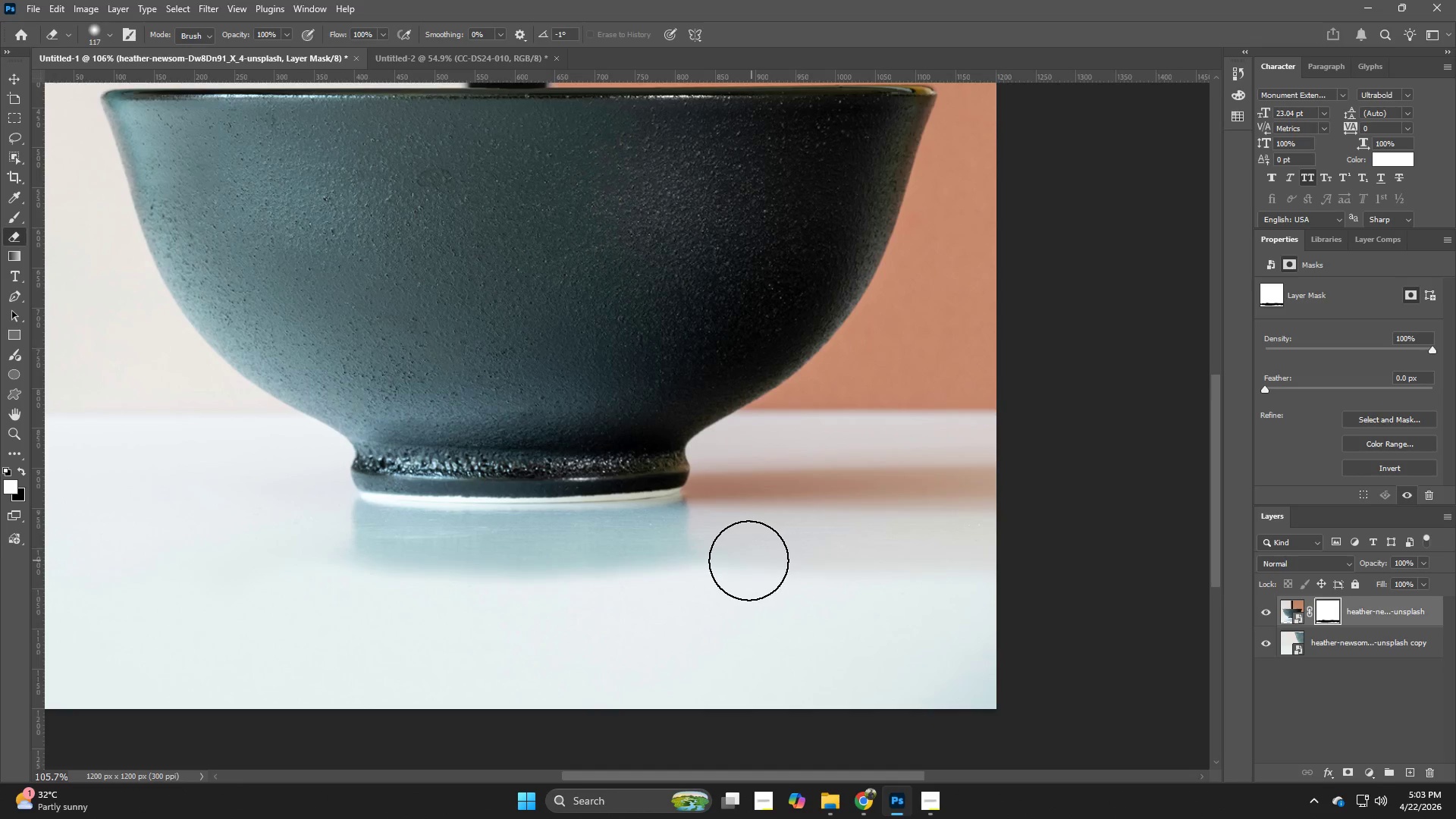 
left_click([748, 560])
 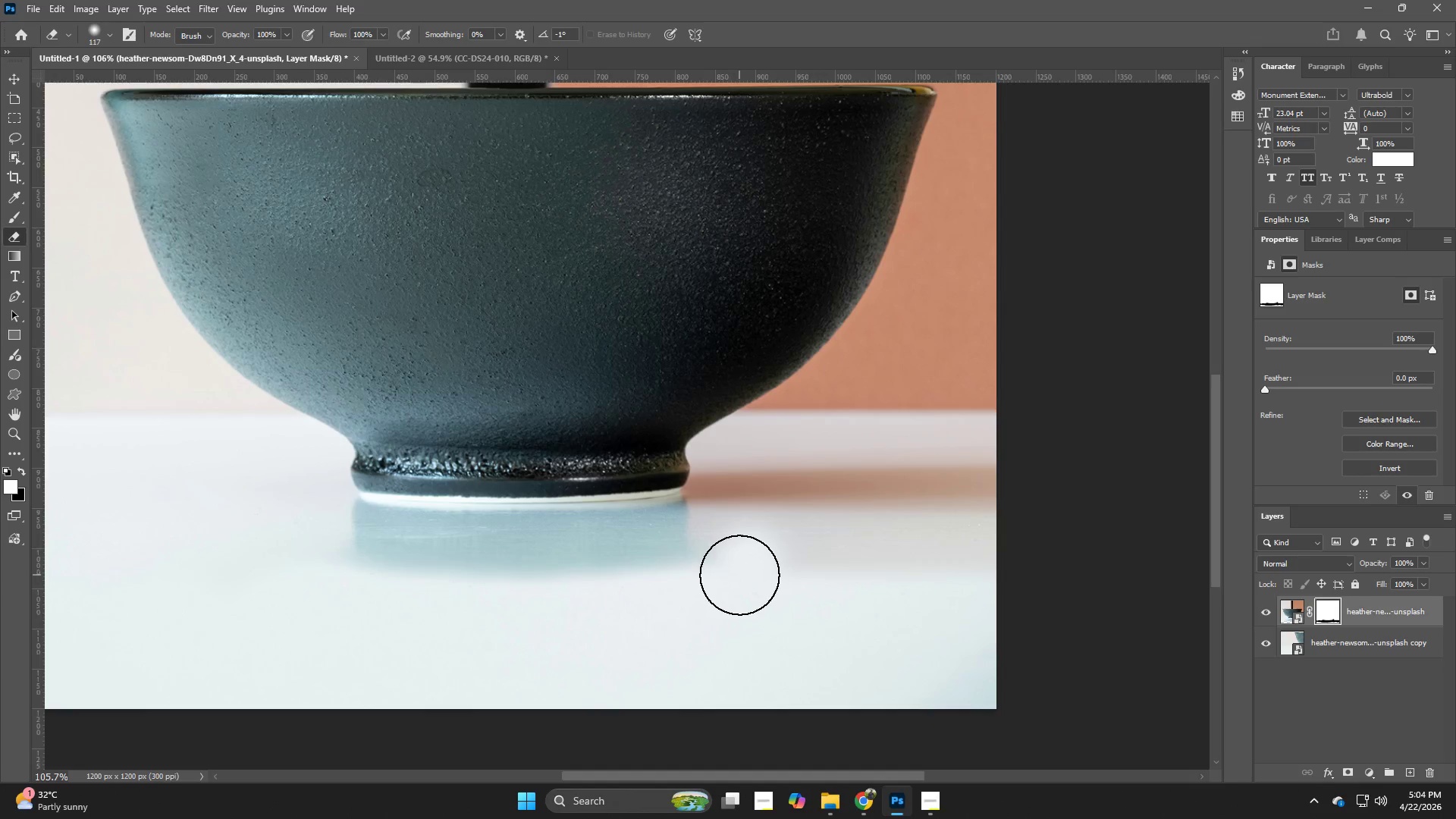 
key(Control+ControlLeft)
 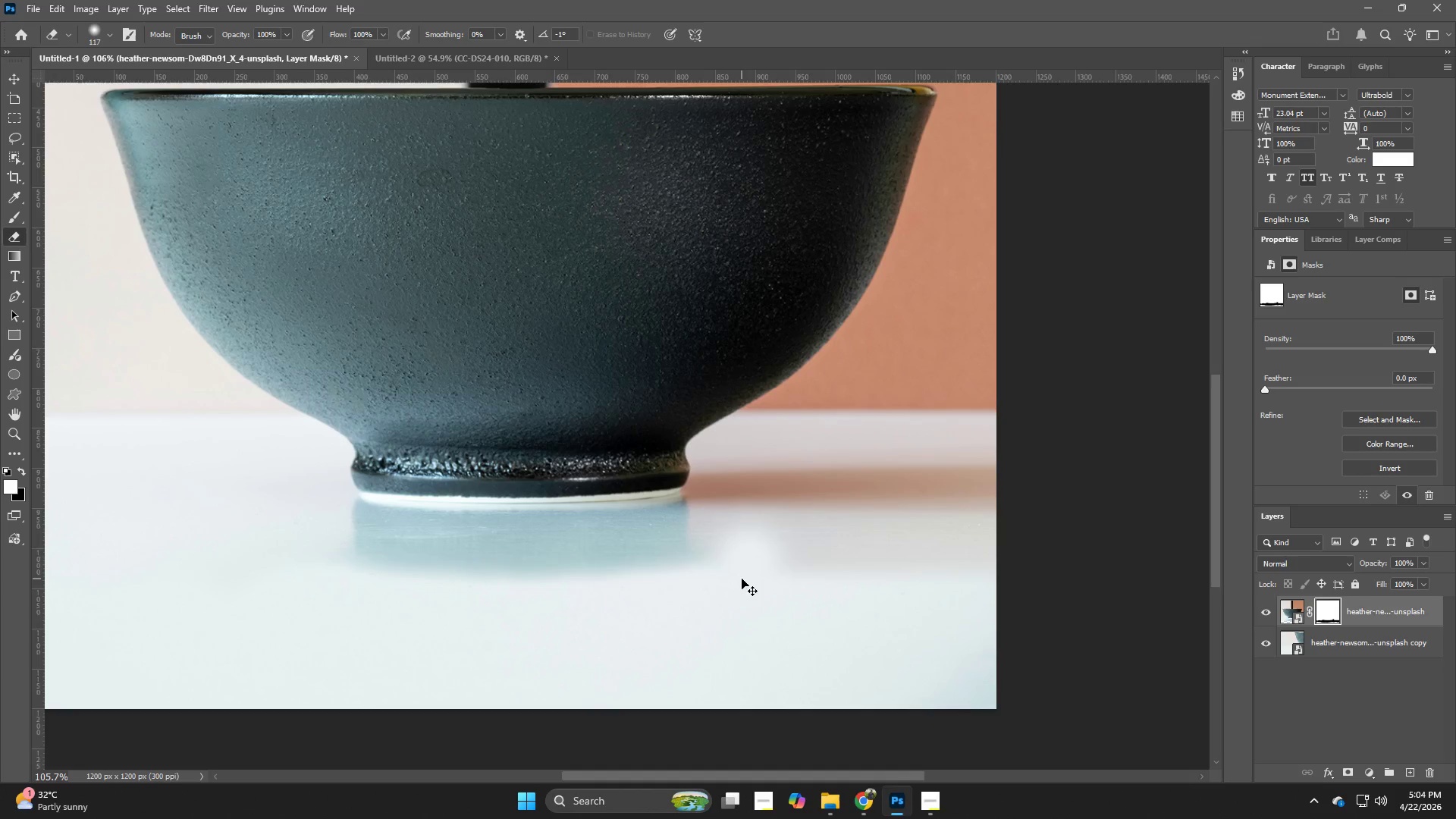 
key(Control+Z)
 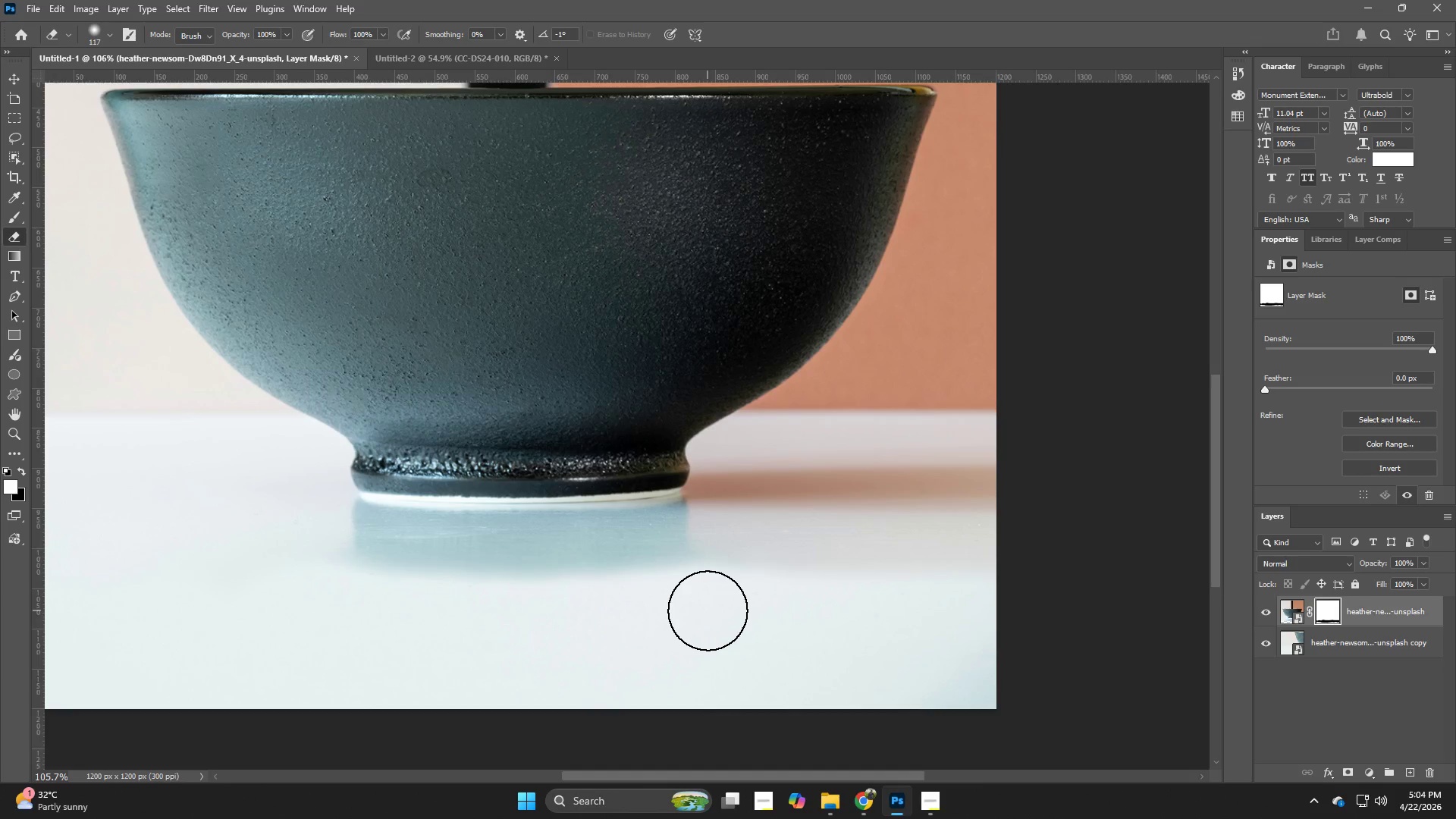 
left_click_drag(start_coordinate=[708, 604], to_coordinate=[811, 632])
 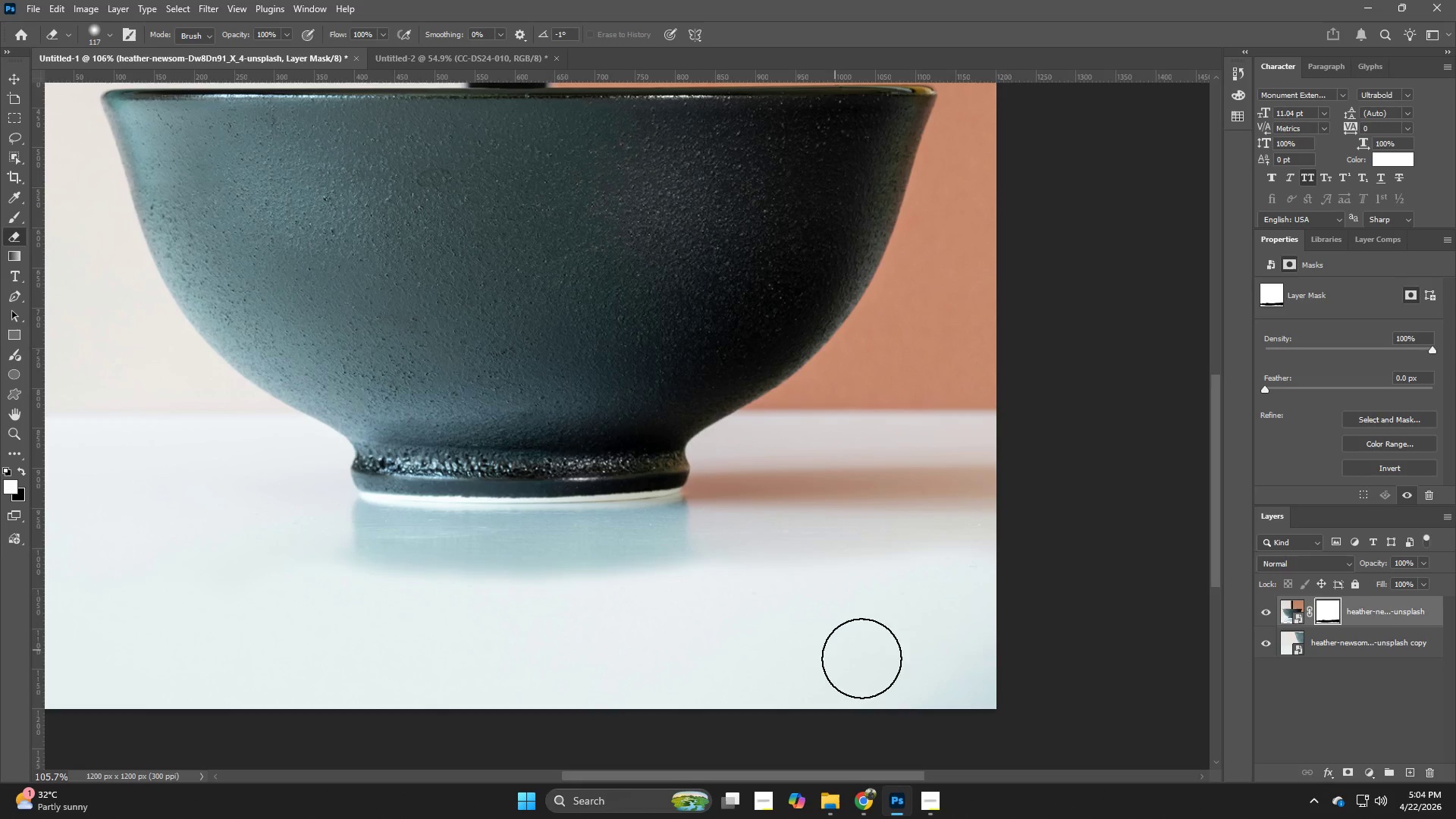 
hold_key(key=Space, duration=1.48)
 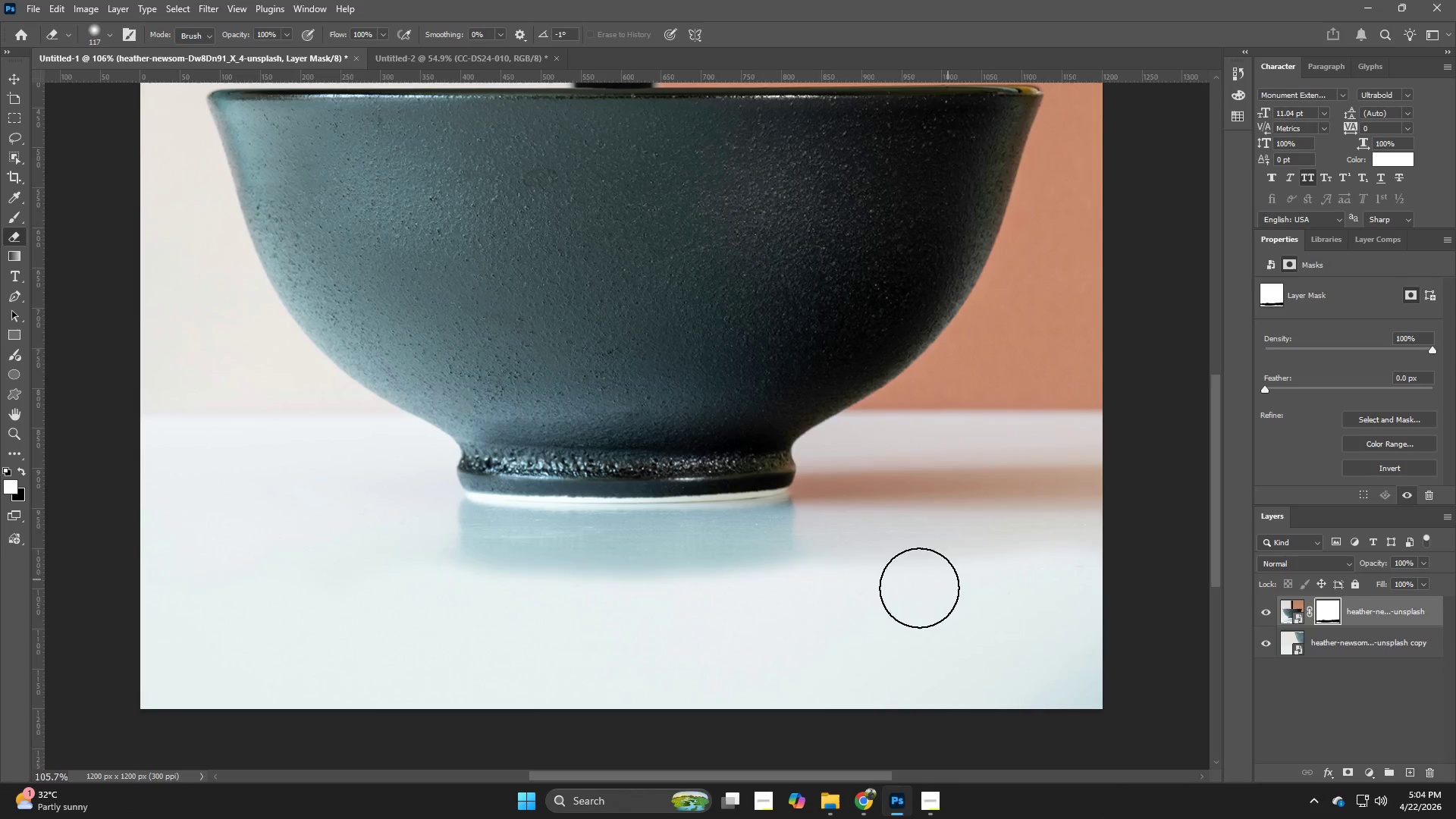 
left_click_drag(start_coordinate=[930, 579], to_coordinate=[1037, 579])
 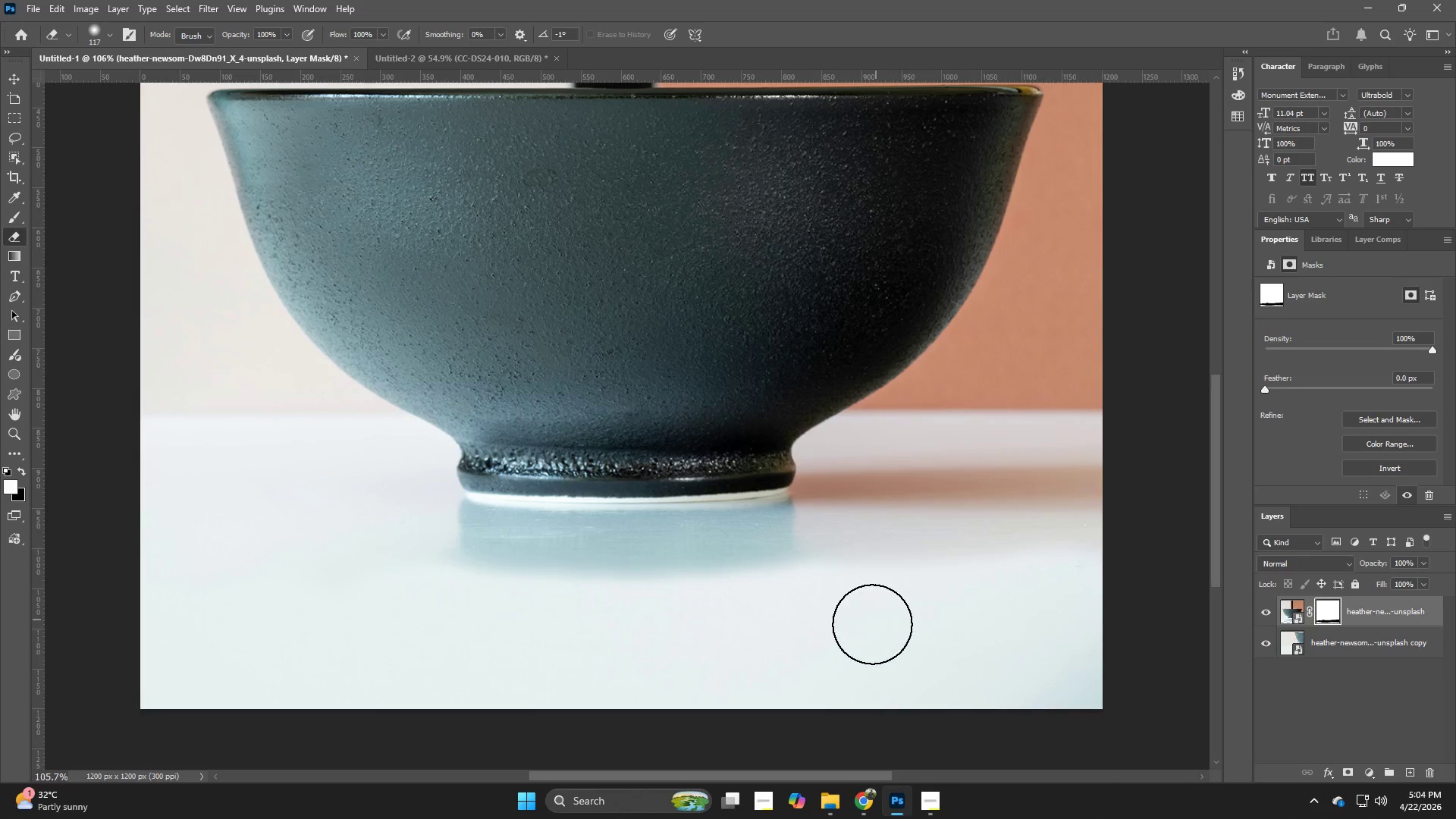 
hold_key(key=Space, duration=1.83)
 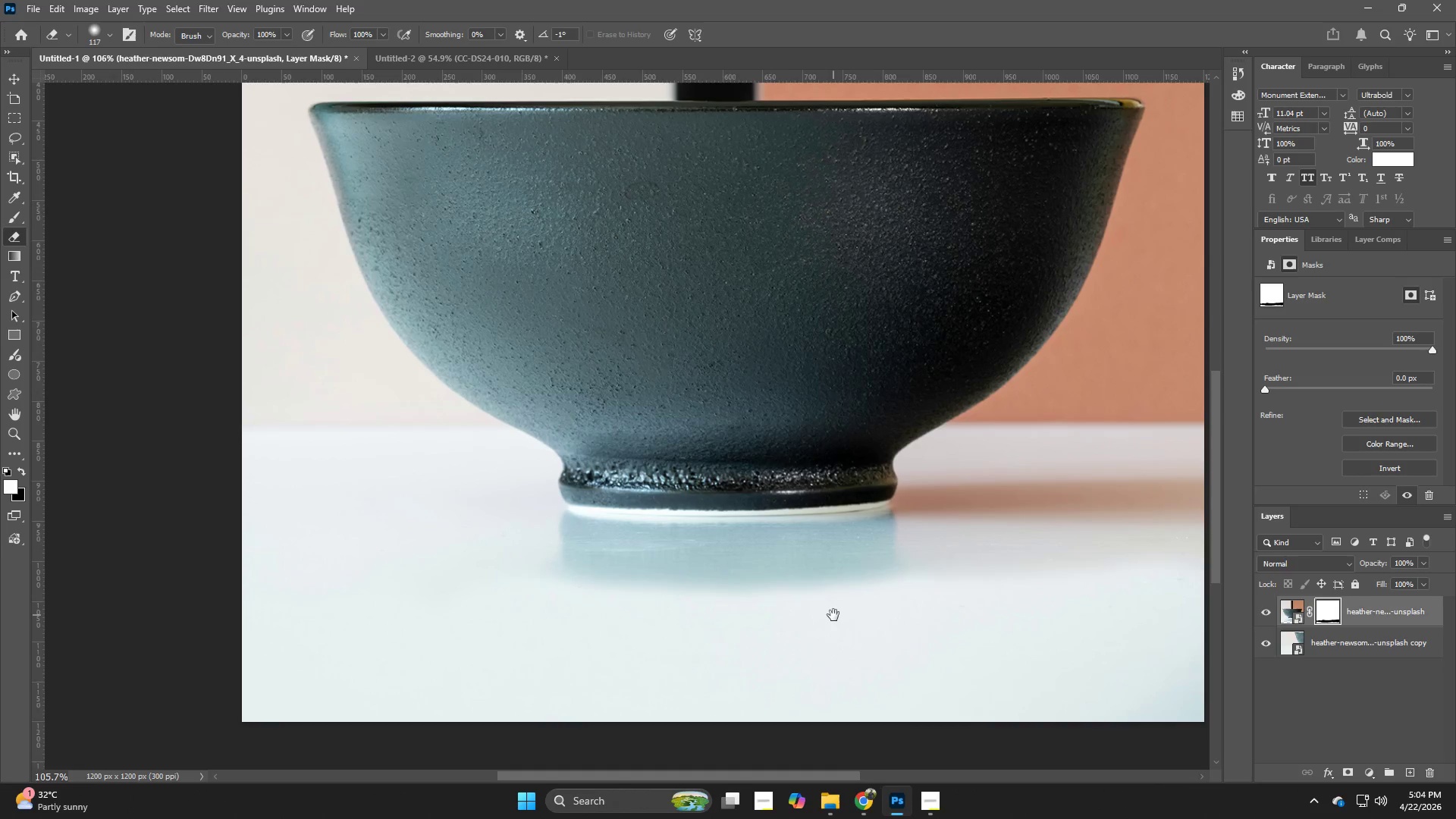 
left_click_drag(start_coordinate=[732, 602], to_coordinate=[744, 592])
 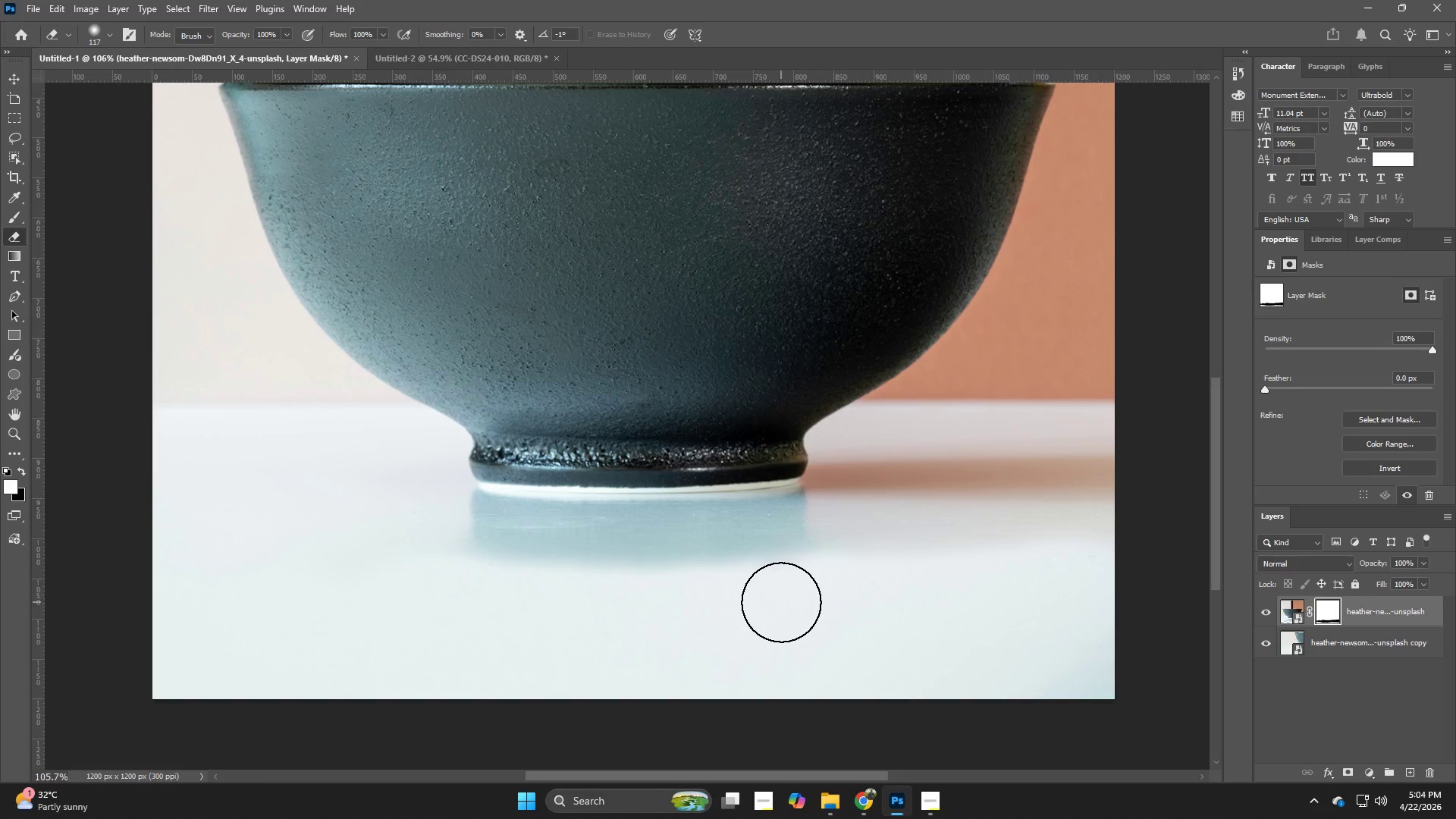 
hold_key(key=Space, duration=1.52)
 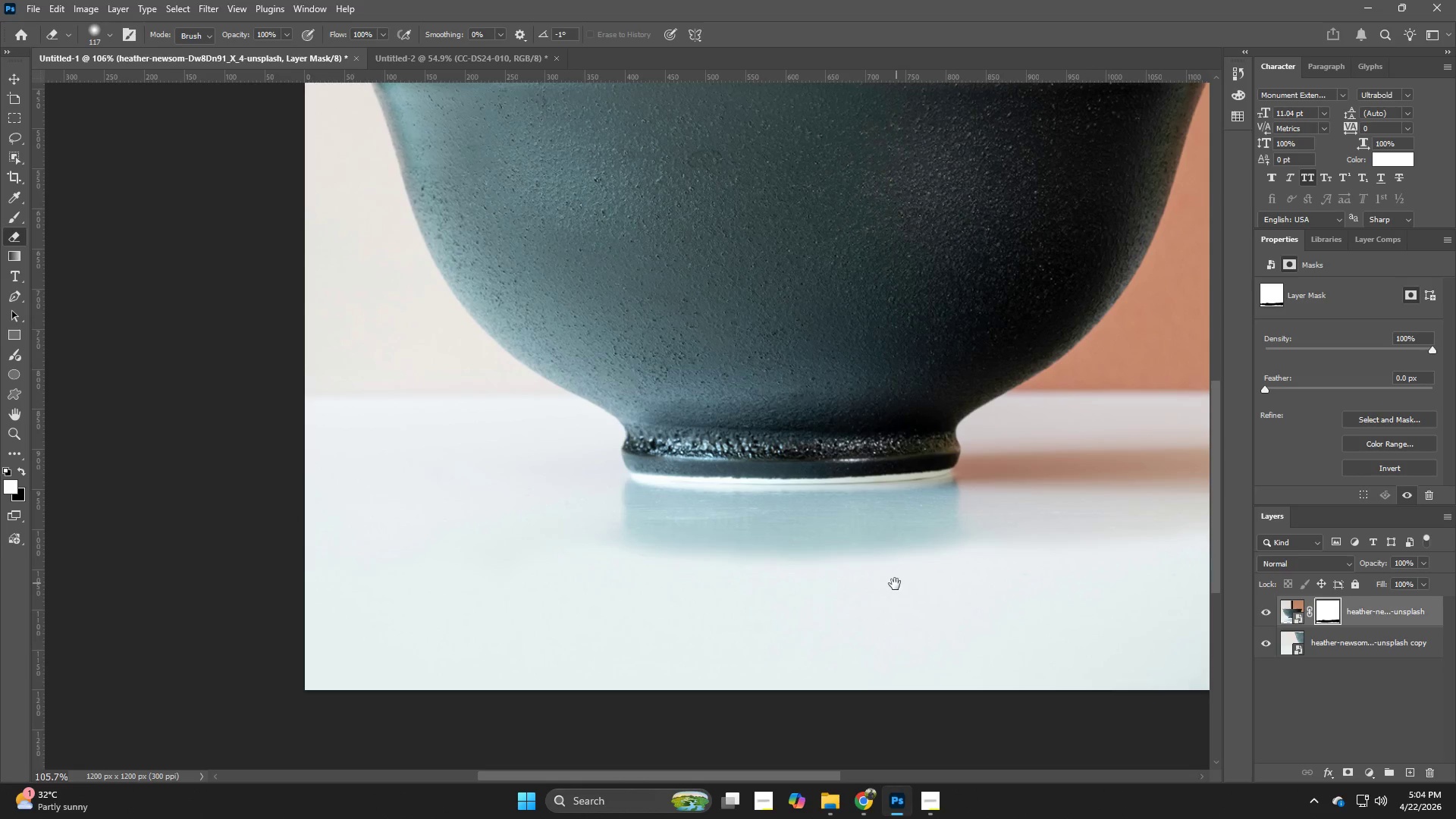 
hold_key(key=Space, duration=1.52)
 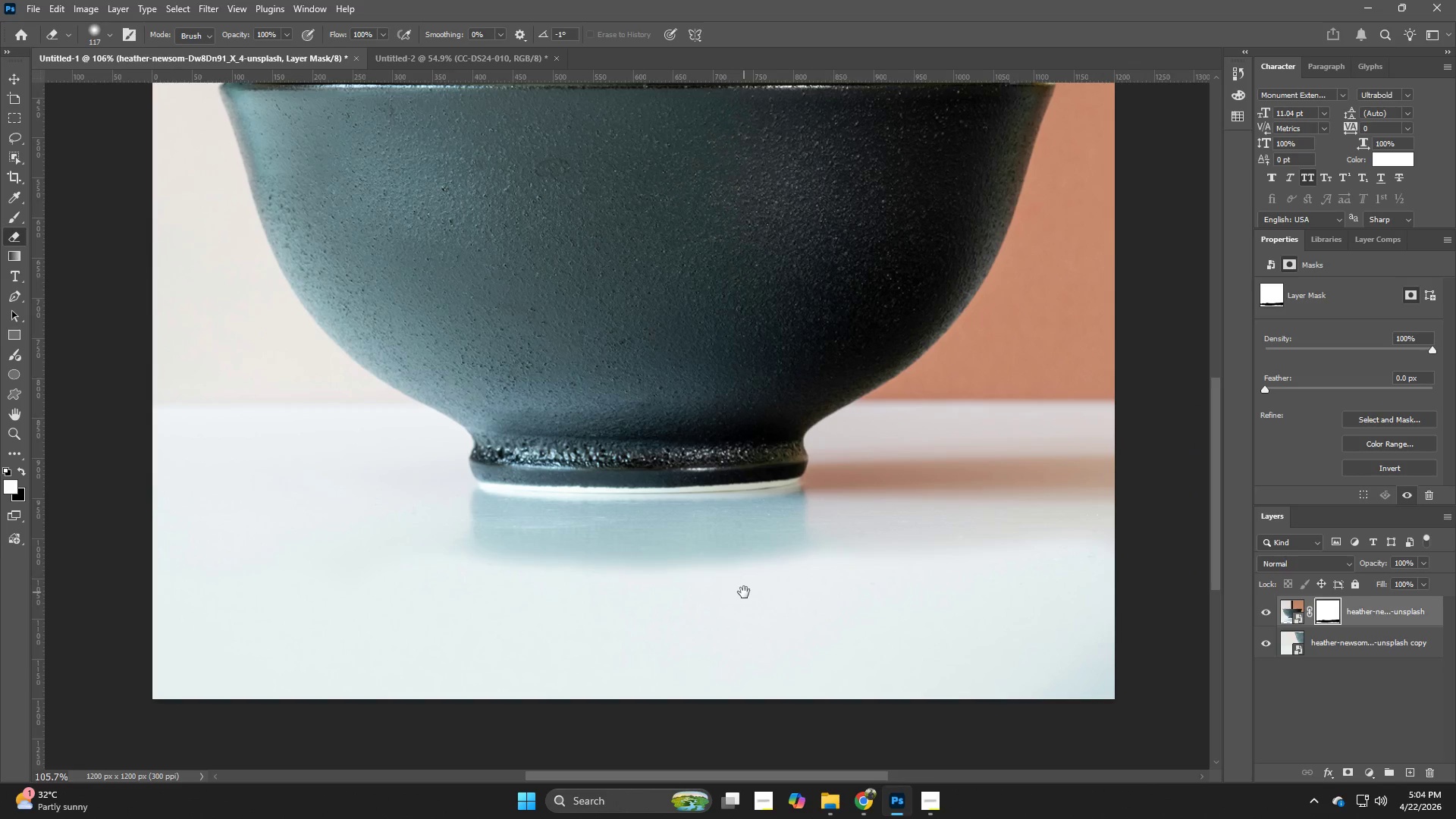 
hold_key(key=Space, duration=1.53)
 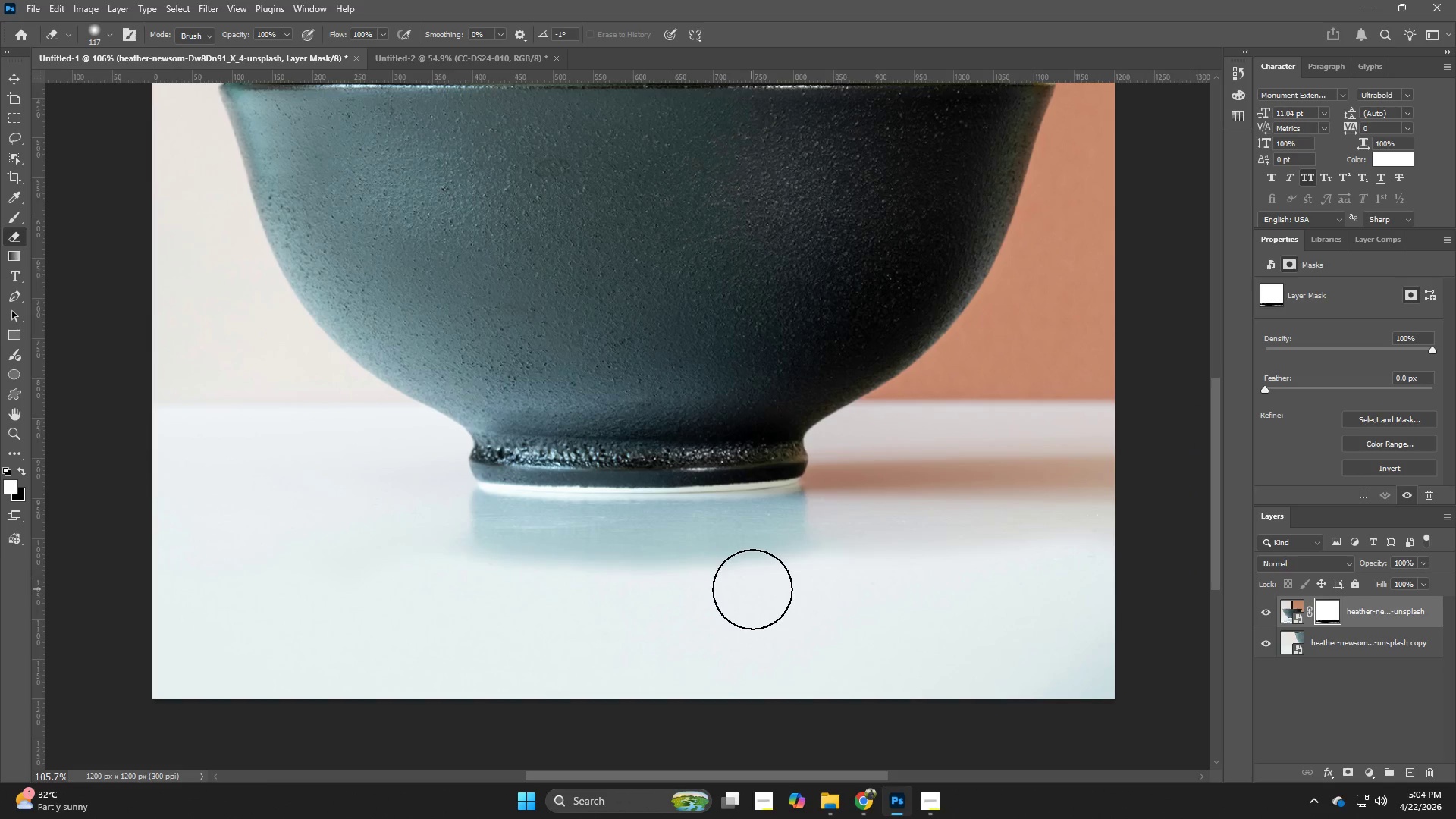 
hold_key(key=Space, duration=0.52)
 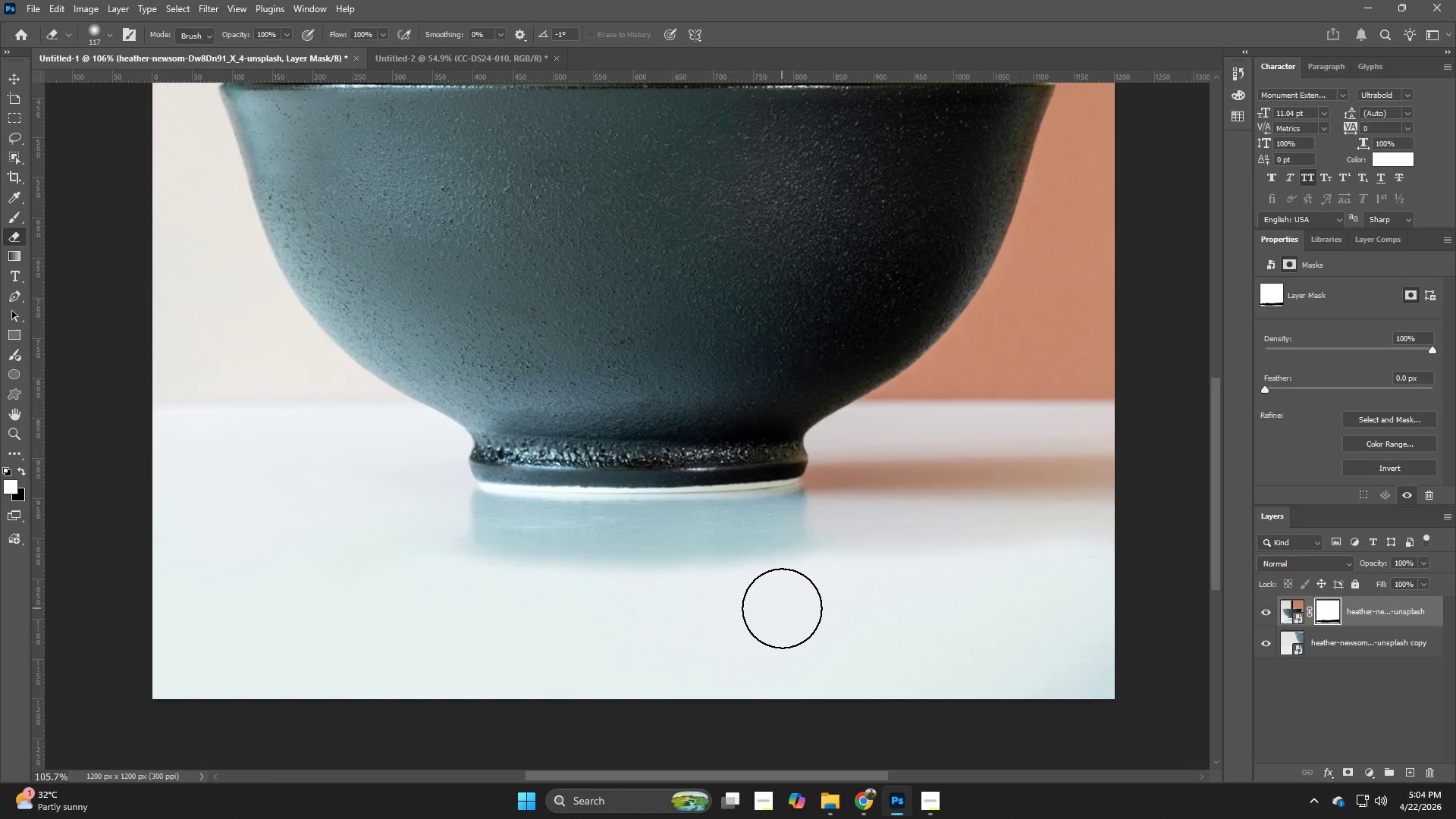 
hold_key(key=Z, duration=0.97)
 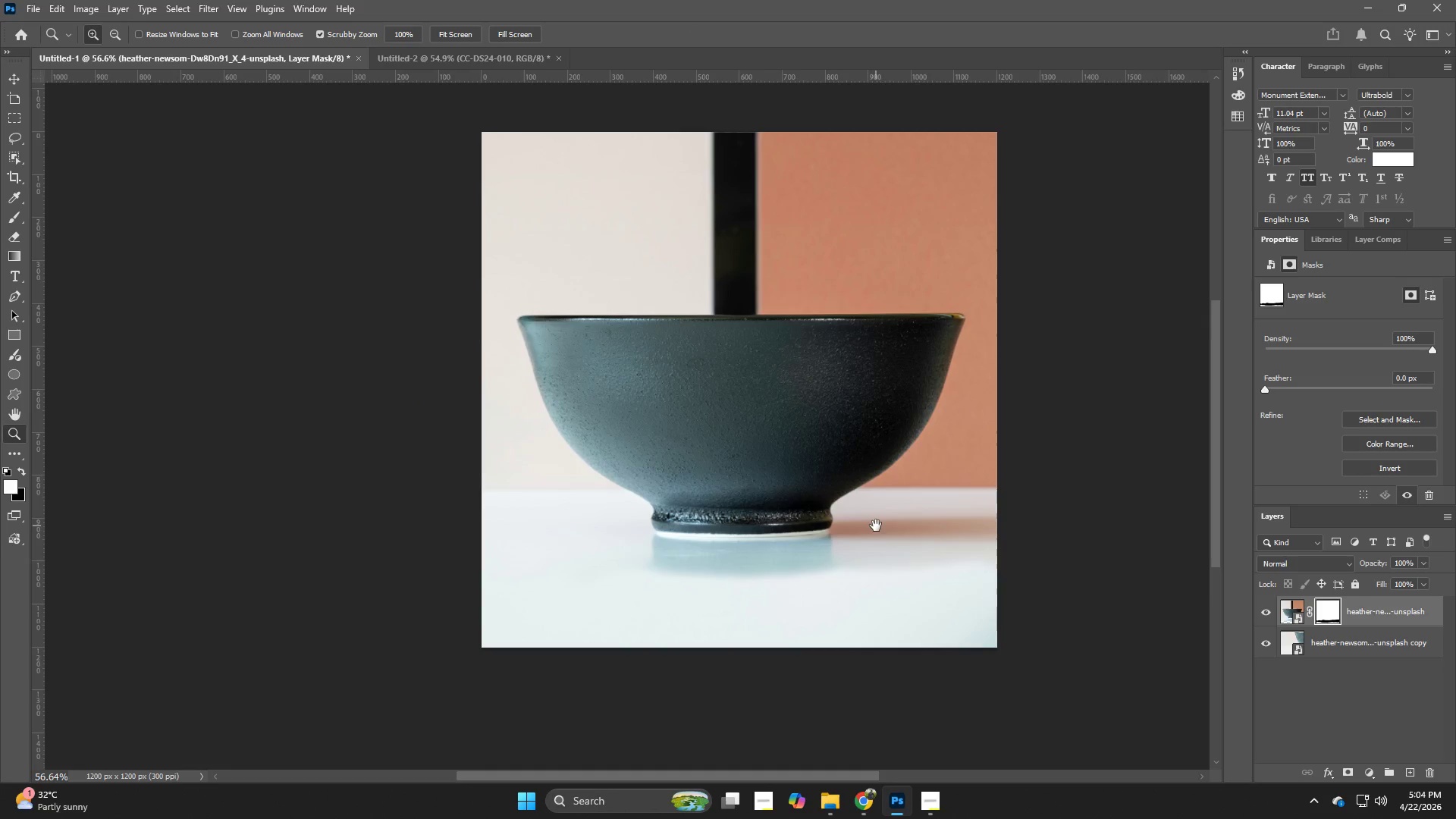 
left_click_drag(start_coordinate=[861, 587], to_coordinate=[818, 598])
 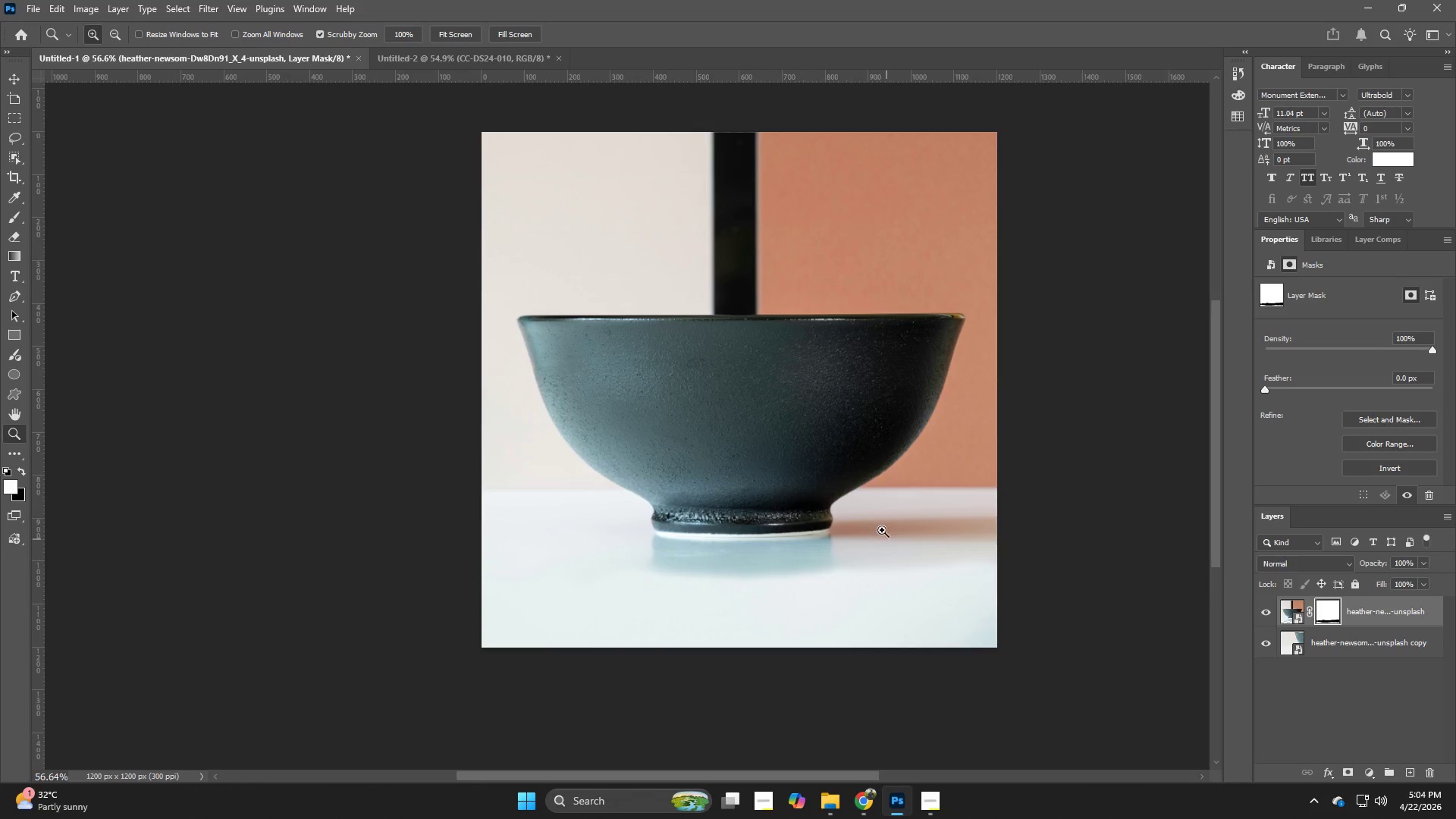 
hold_key(key=Space, duration=0.83)
 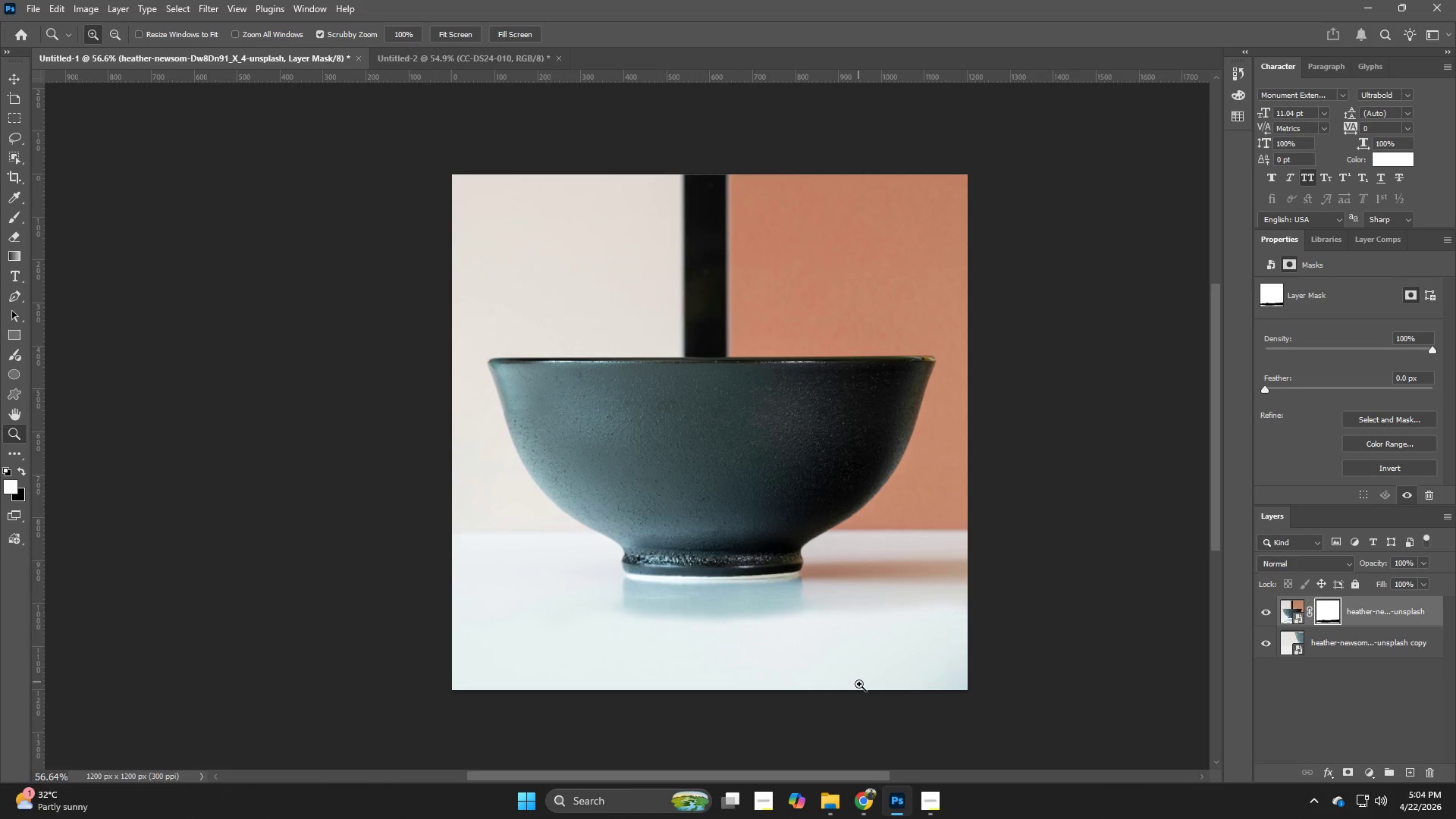 
left_click_drag(start_coordinate=[874, 526], to_coordinate=[845, 568])
 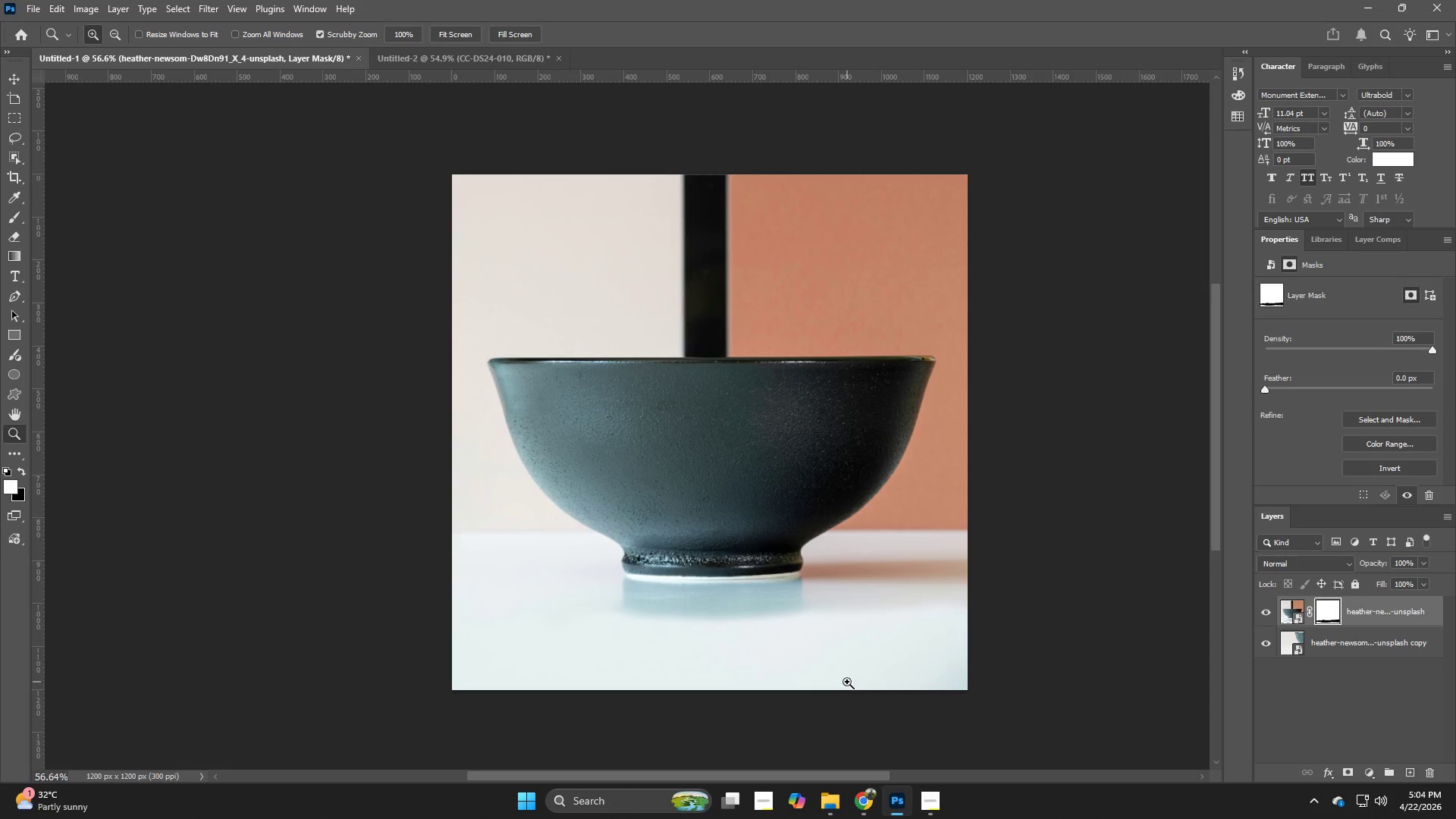 
wait(8.24)
 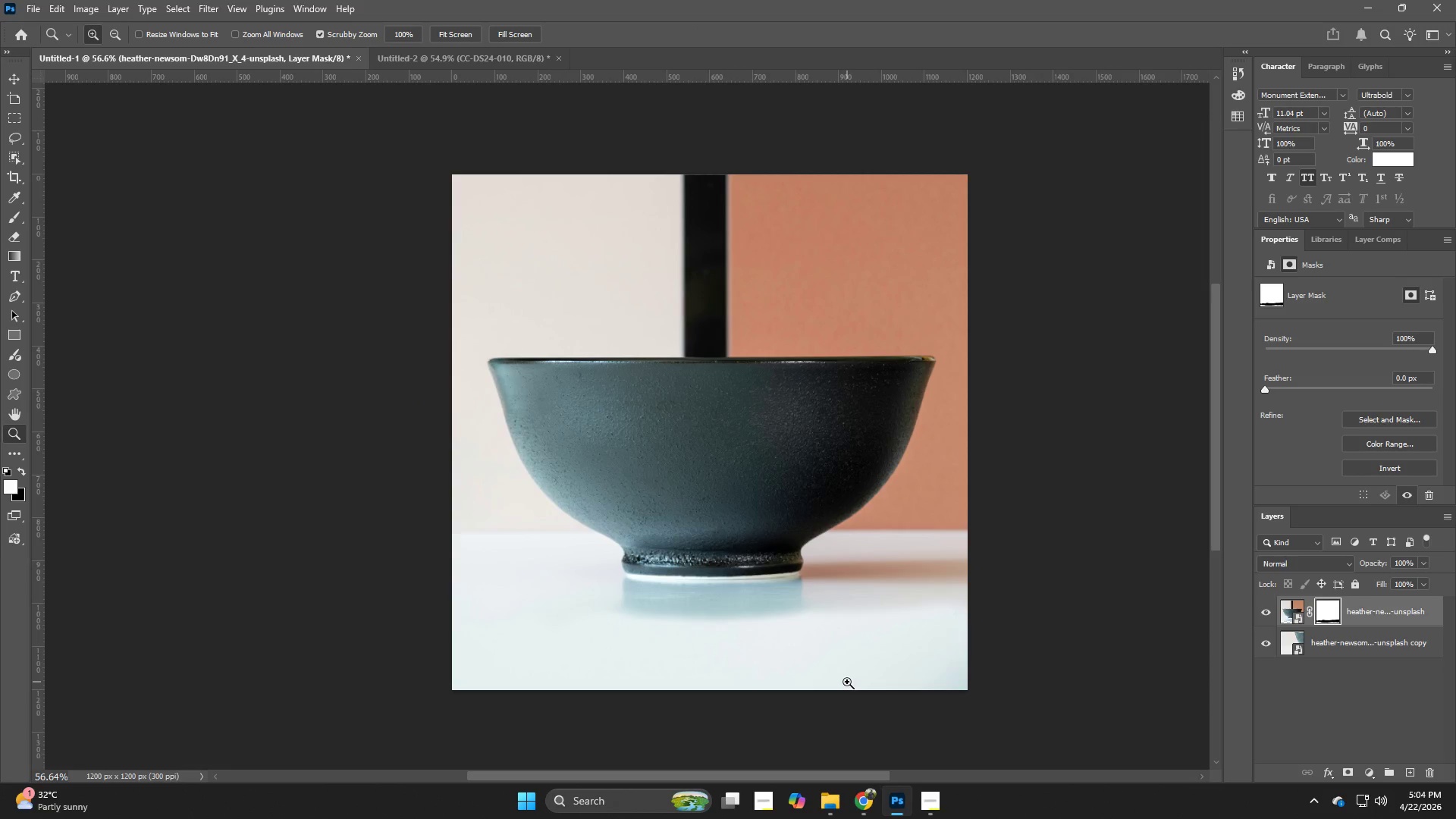 
left_click_drag(start_coordinate=[808, 564], to_coordinate=[793, 568])
 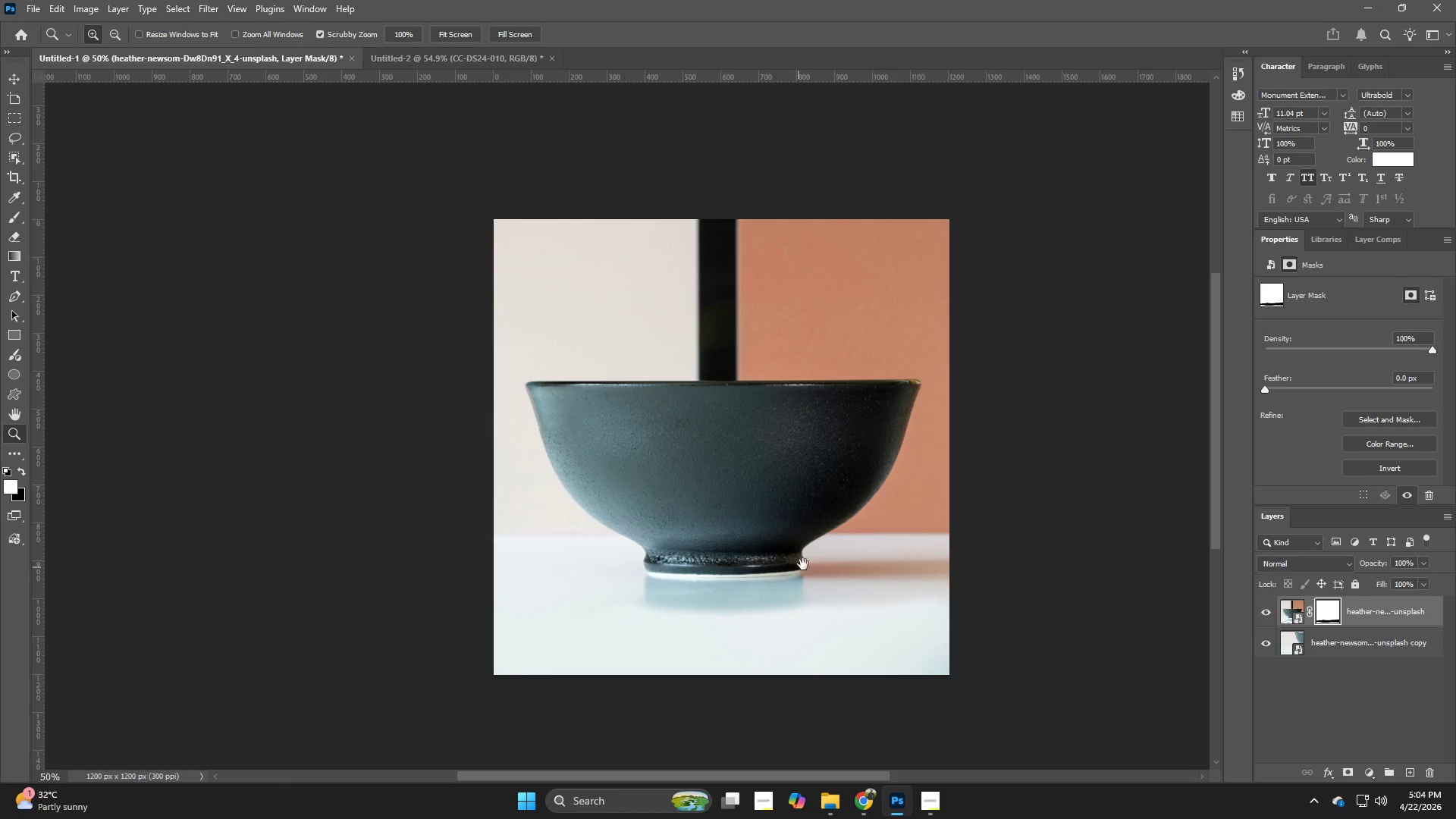 
hold_key(key=Space, duration=1.5)
 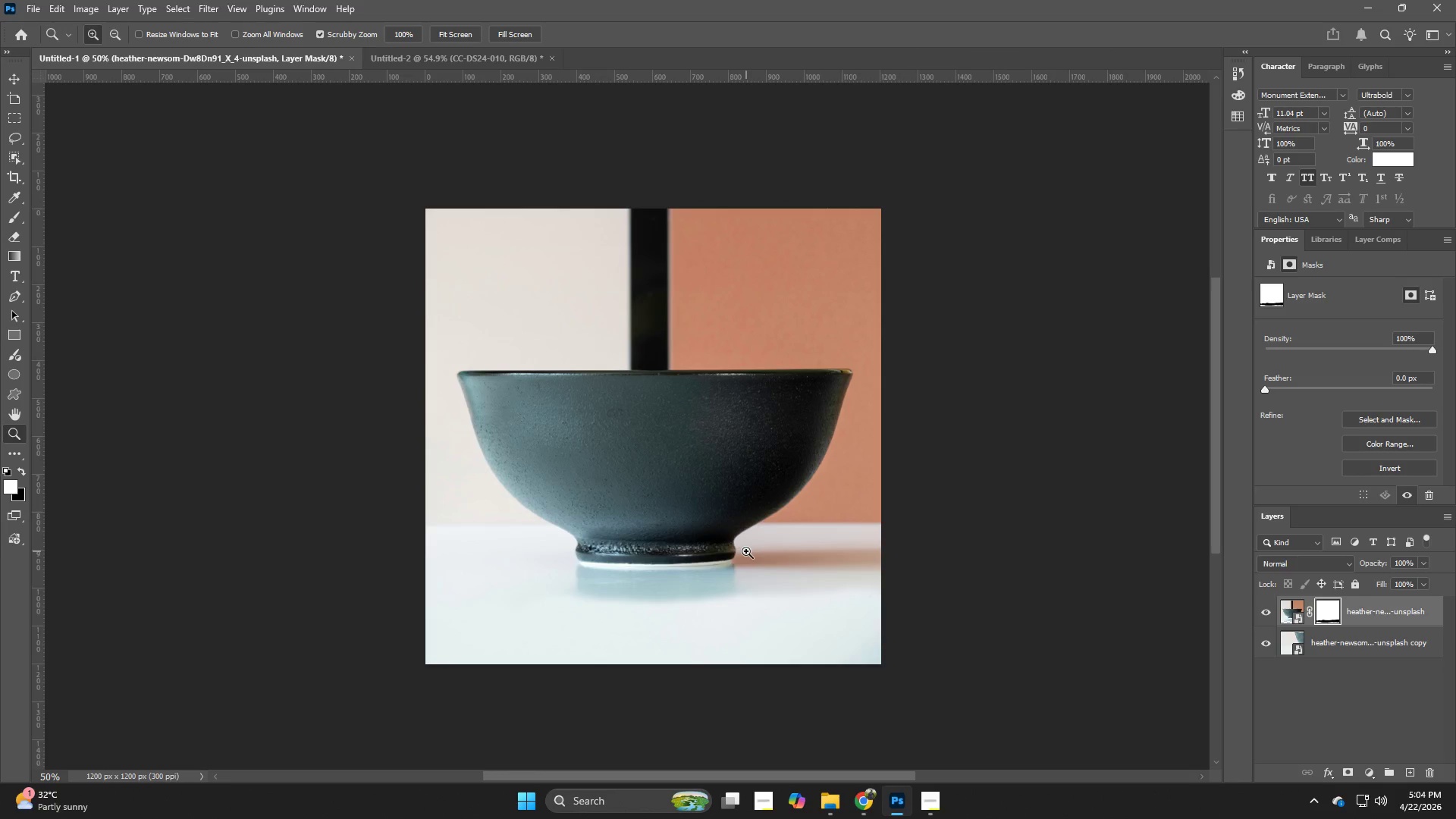 
left_click_drag(start_coordinate=[814, 562], to_coordinate=[746, 551])
 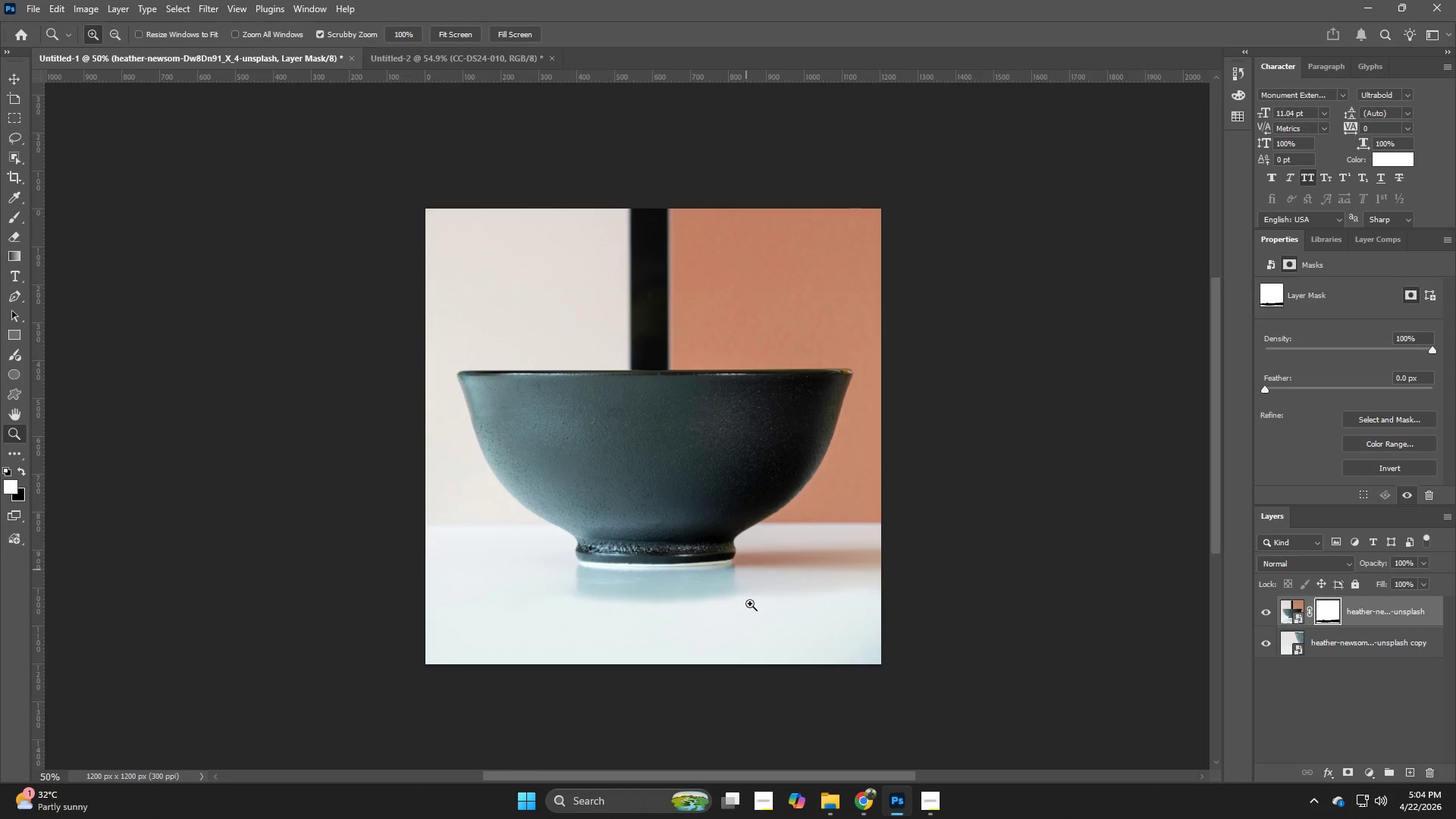 
hold_key(key=Space, duration=0.36)
 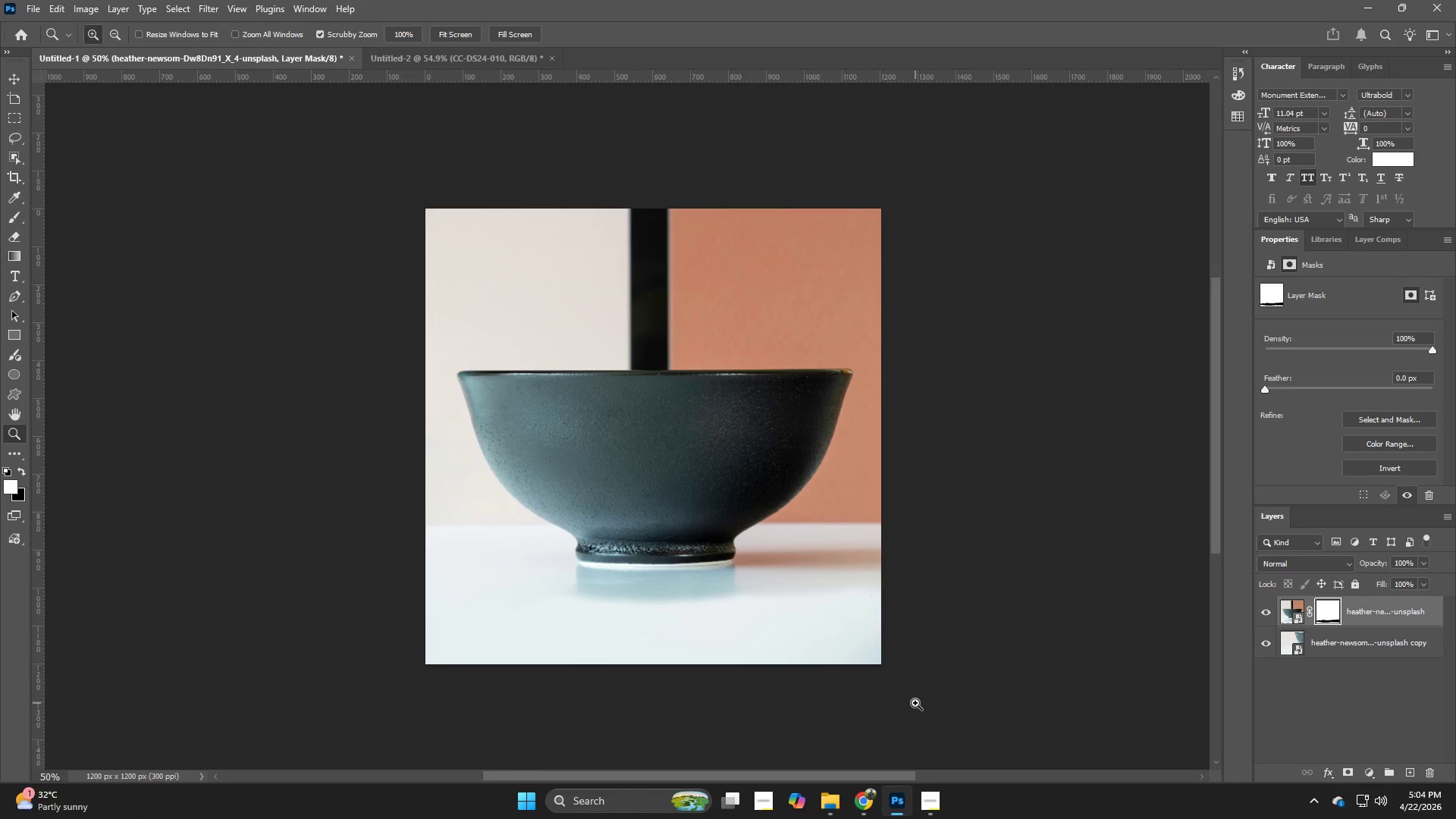 
wait(11.28)
 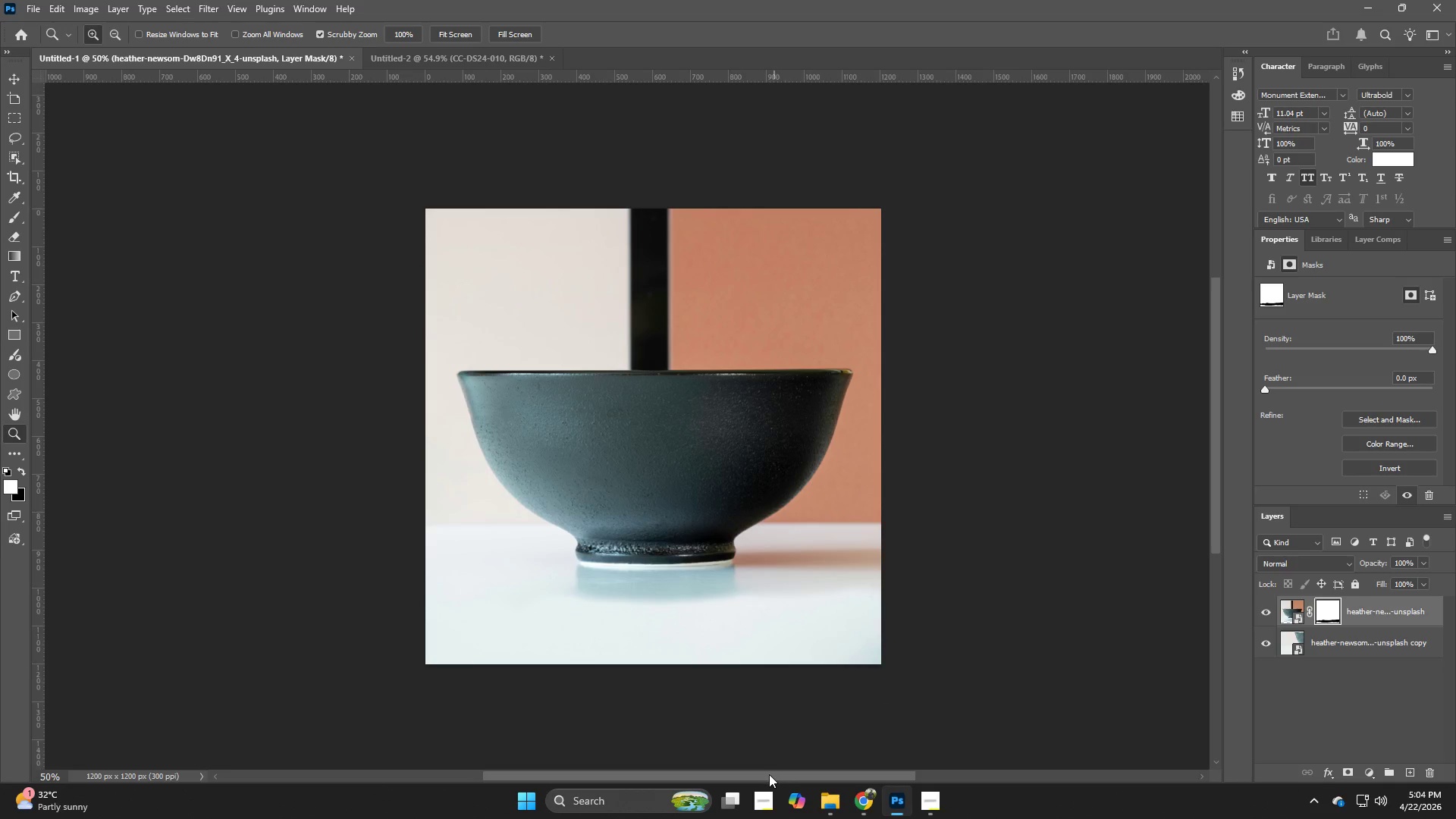 
key(Alt+Control+Shift+W)
 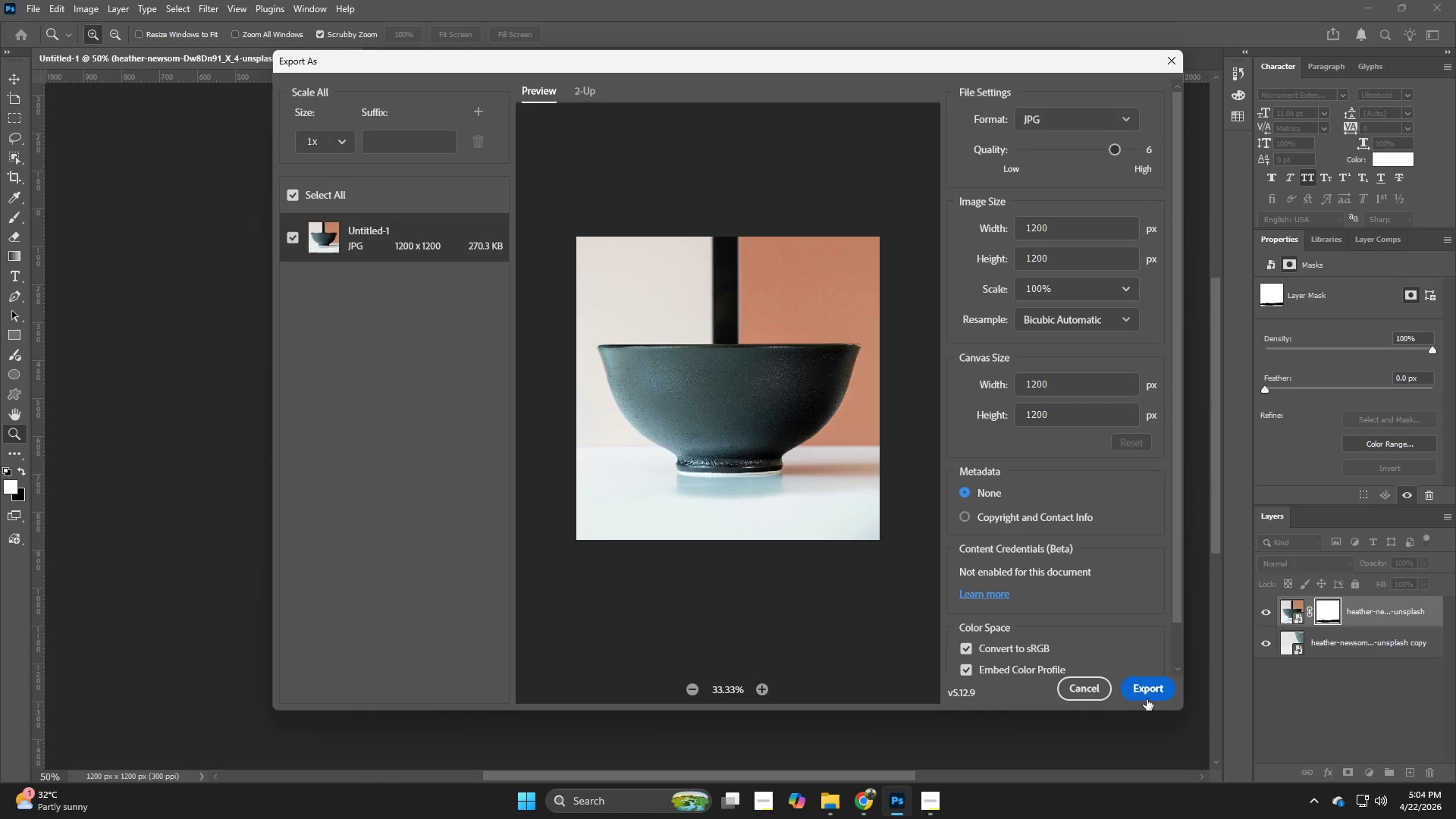 
wait(5.03)
 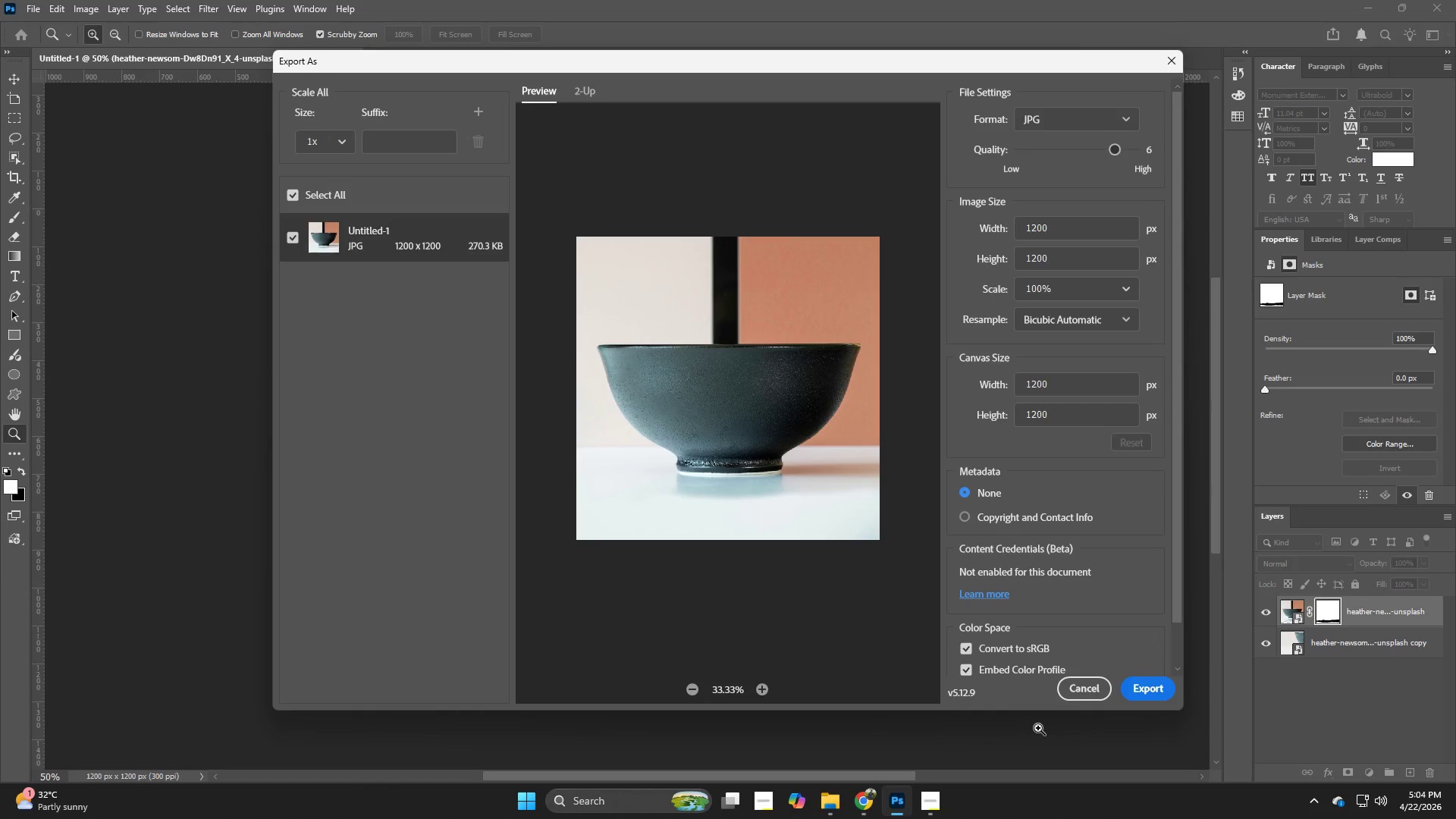 
left_click([1152, 691])
 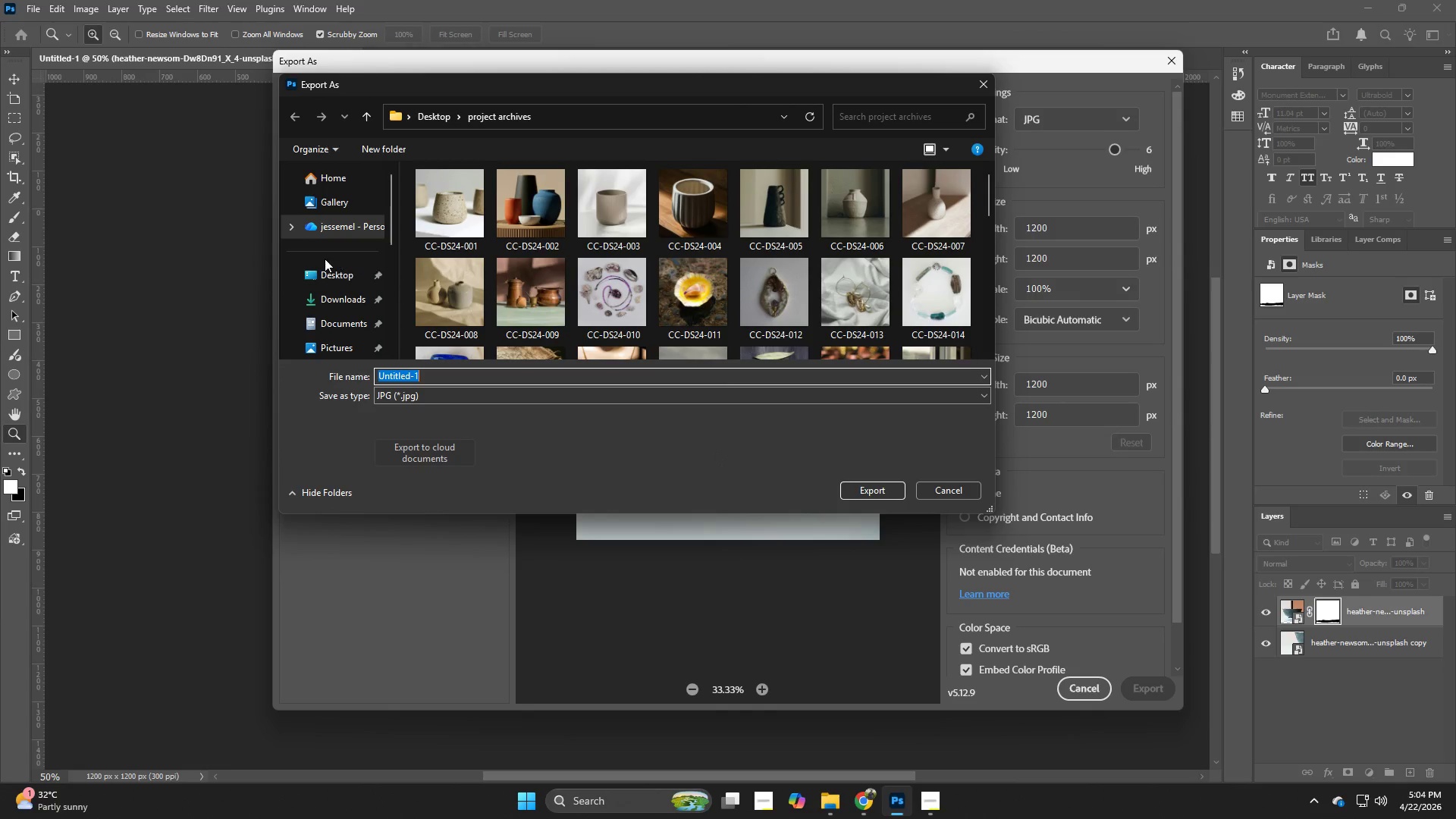 
left_click([356, 282])
 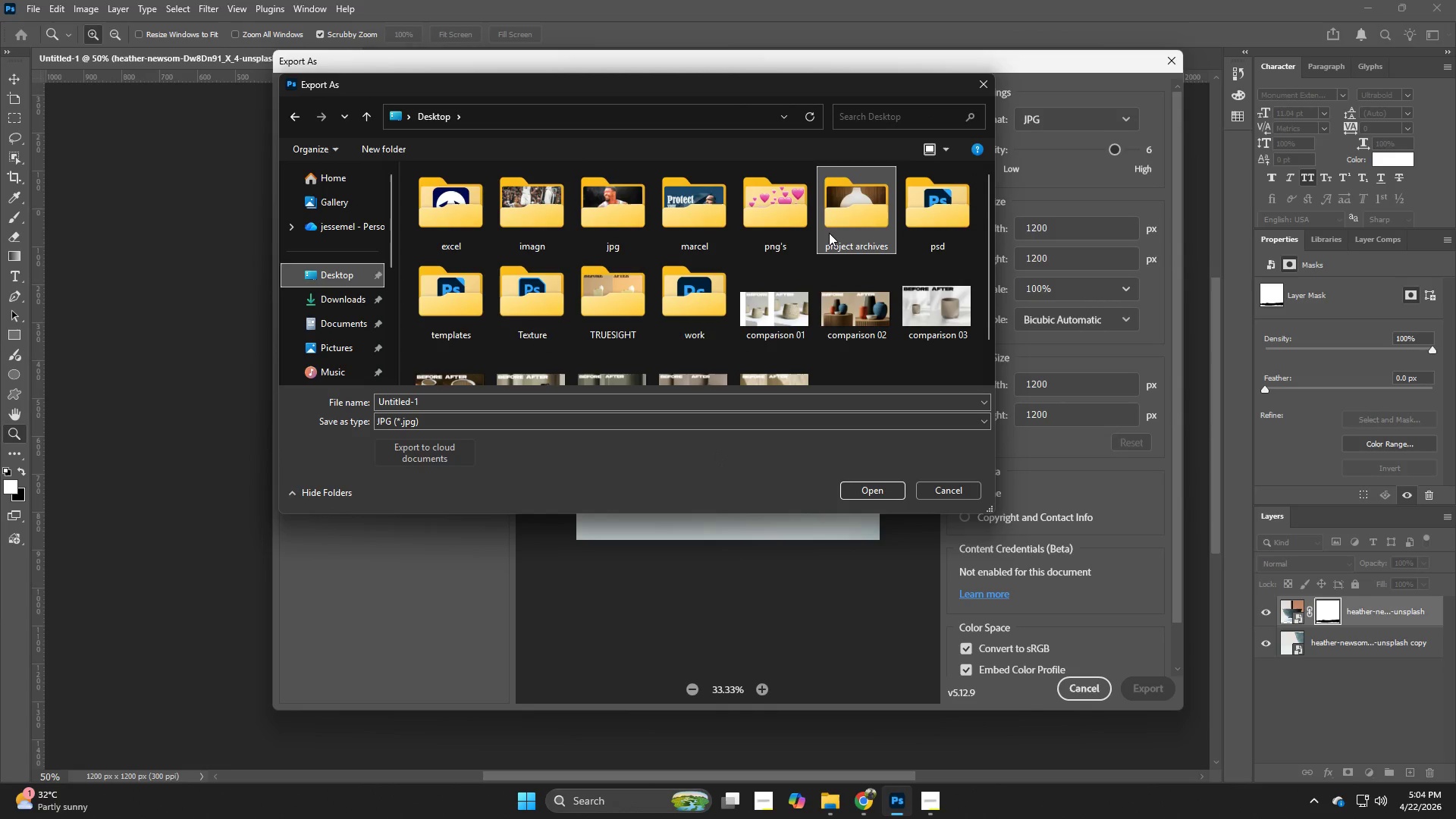 
double_click([829, 233])
 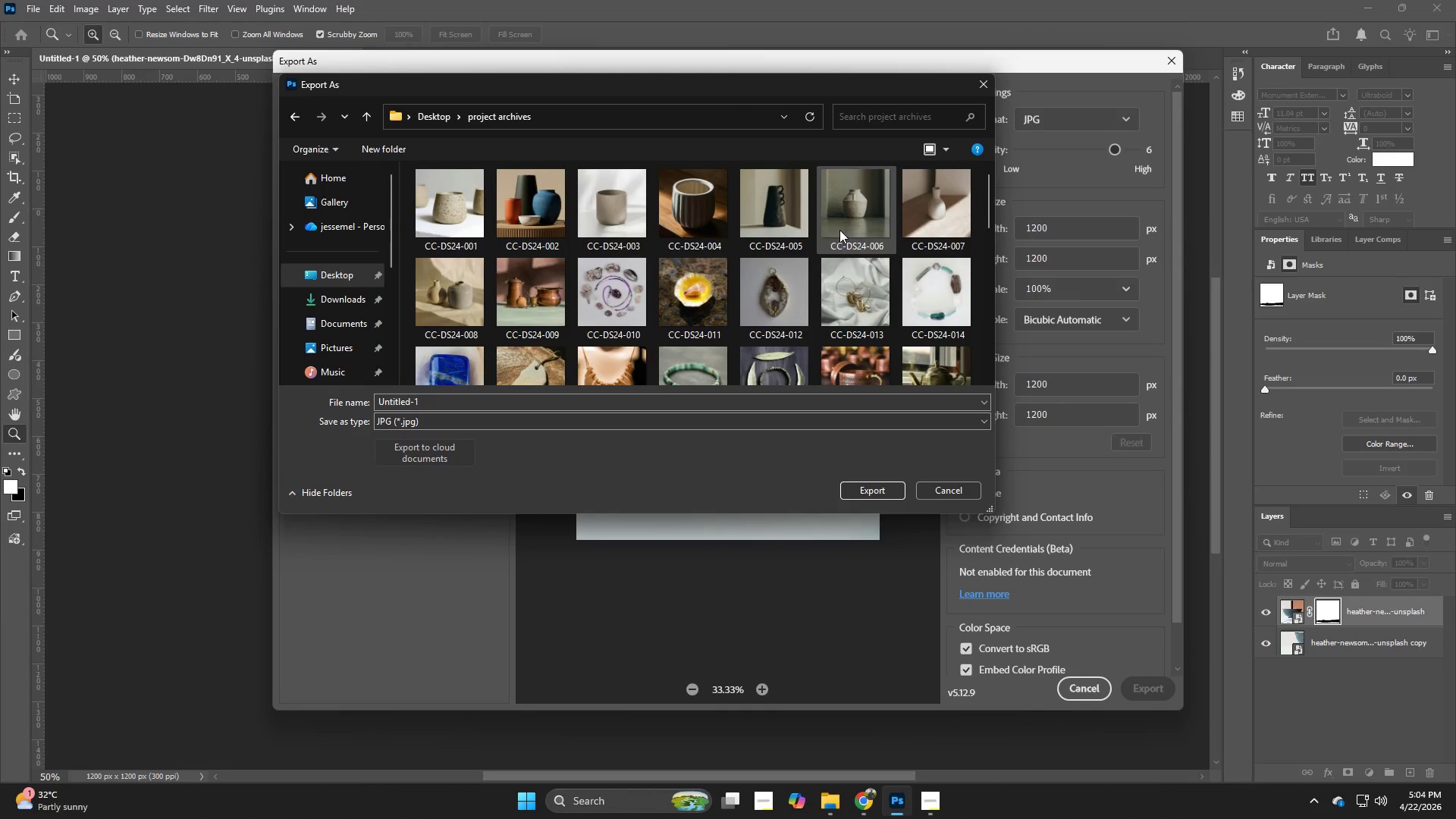 
left_click([713, 336])
 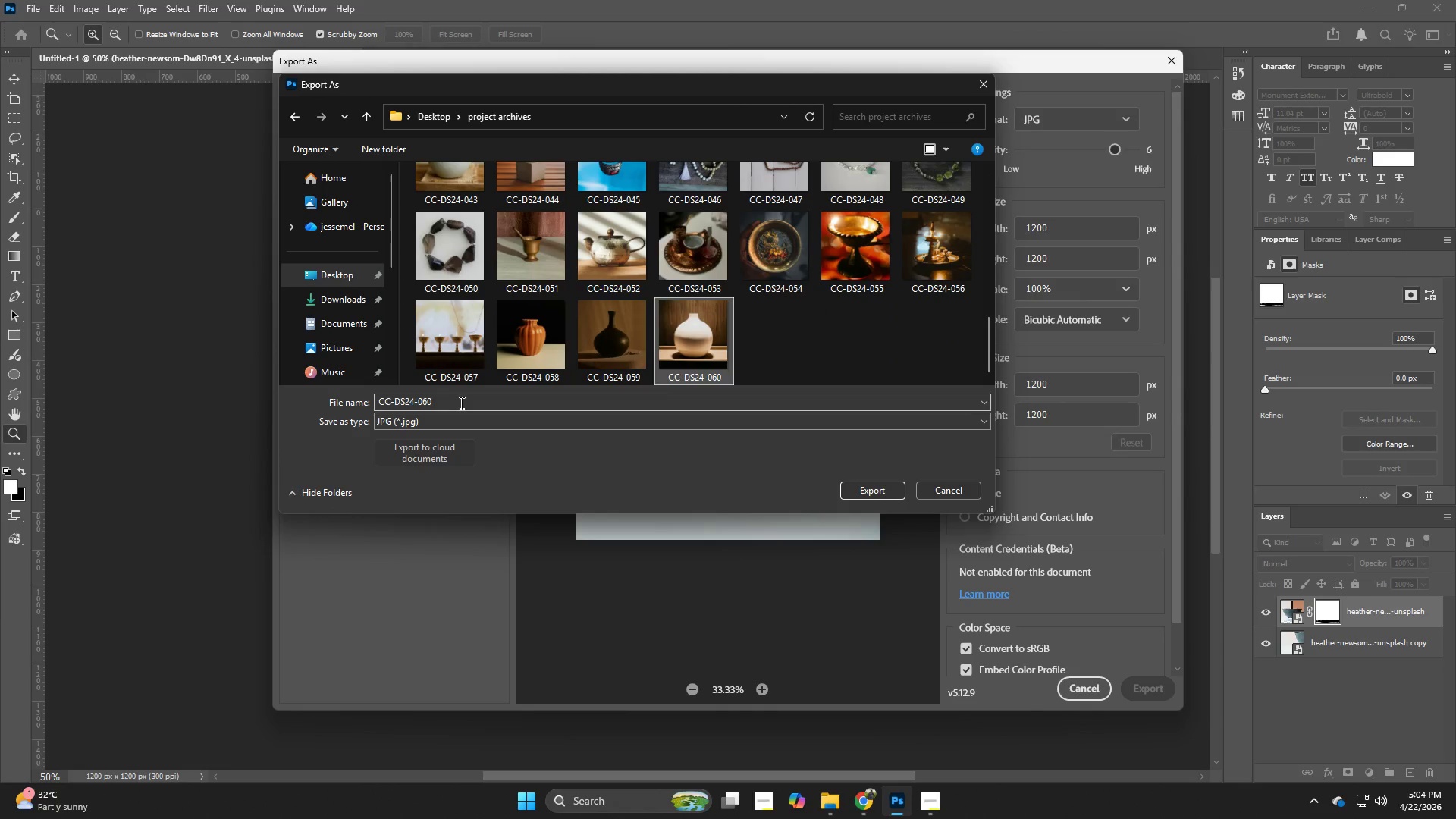 
double_click([460, 403])
 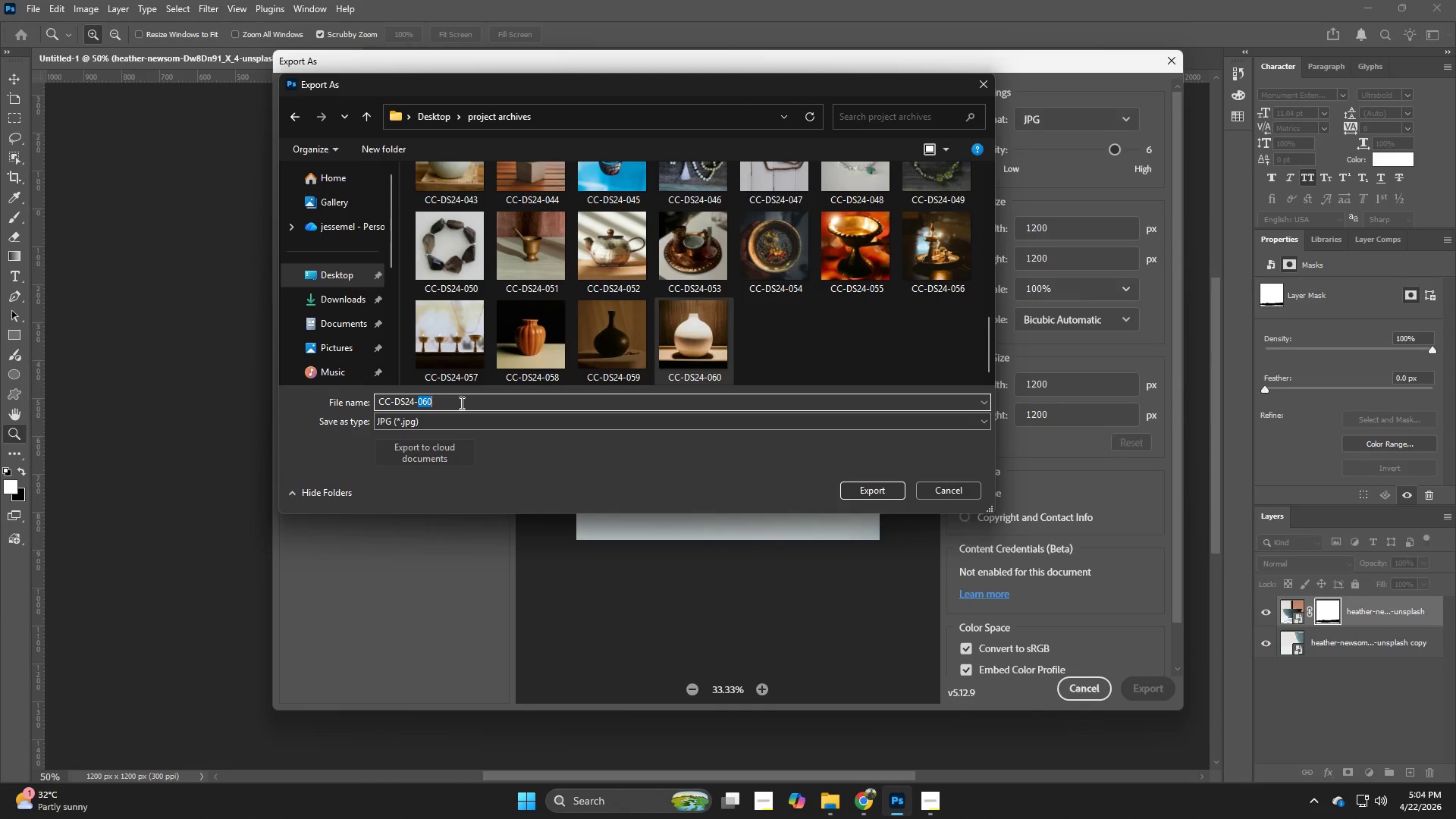 
triple_click([460, 403])
 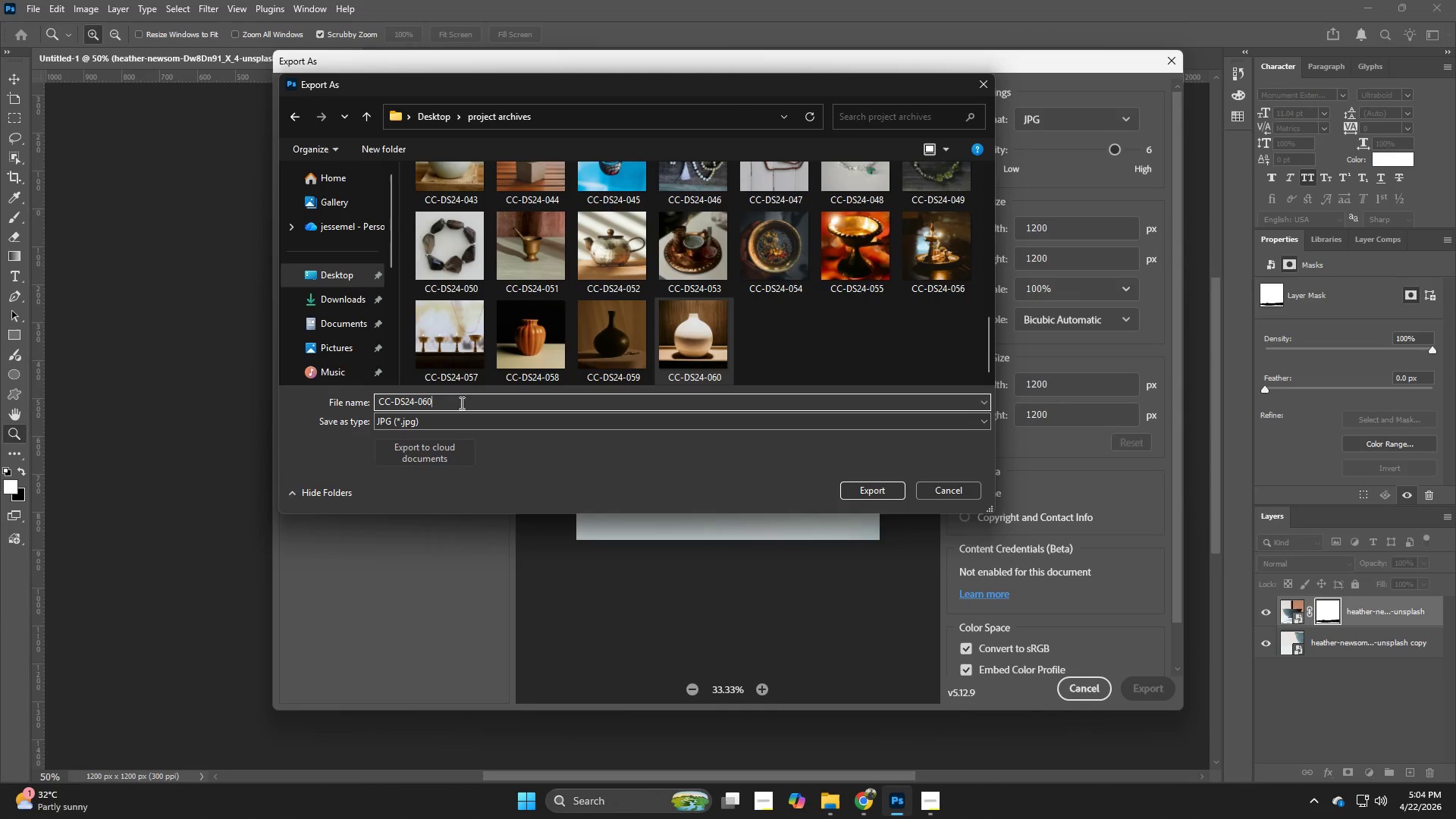 
scroll: coordinate [839, 264], scroll_direction: down, amount: 8.0
 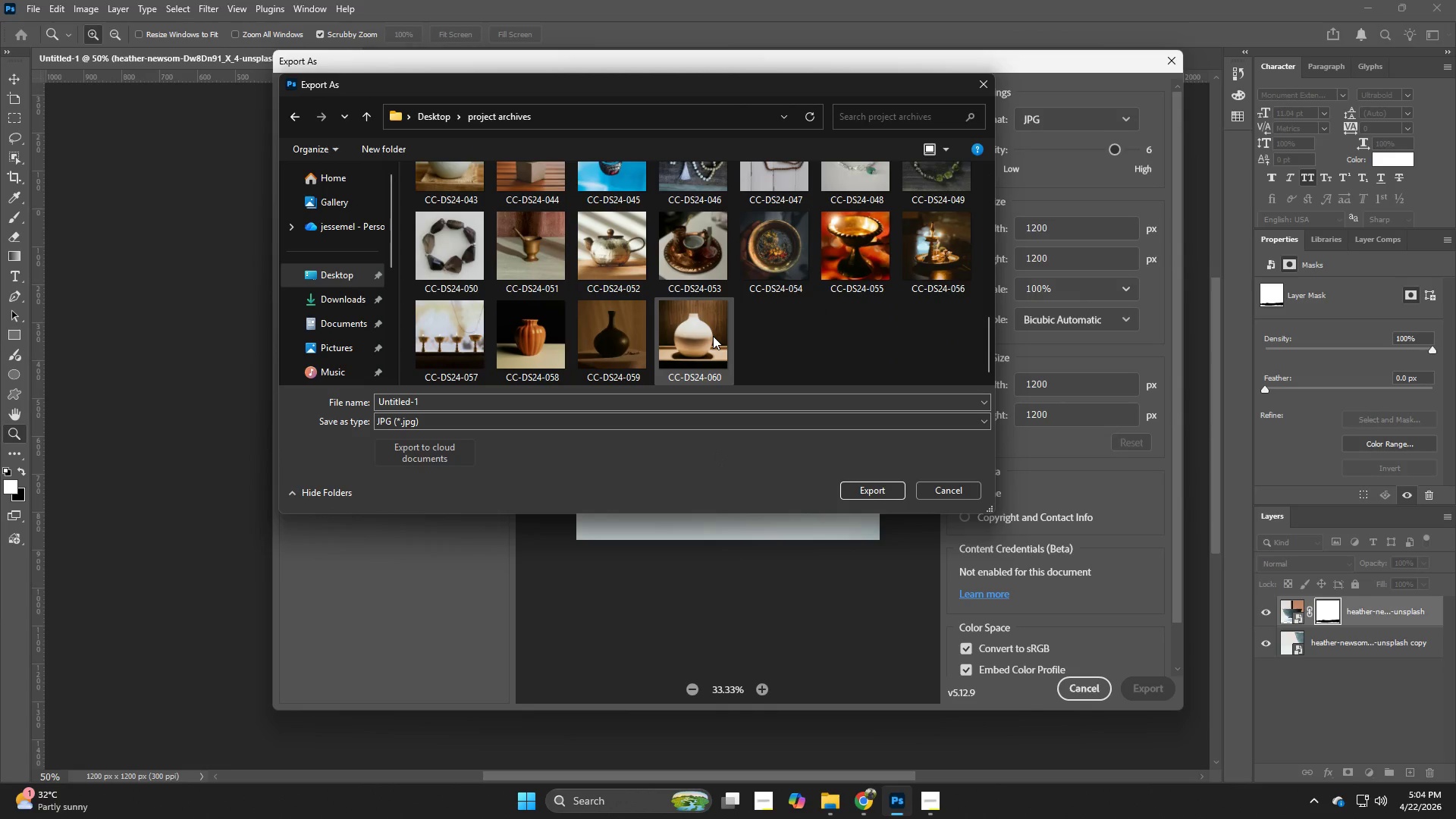 
key(Backspace)
 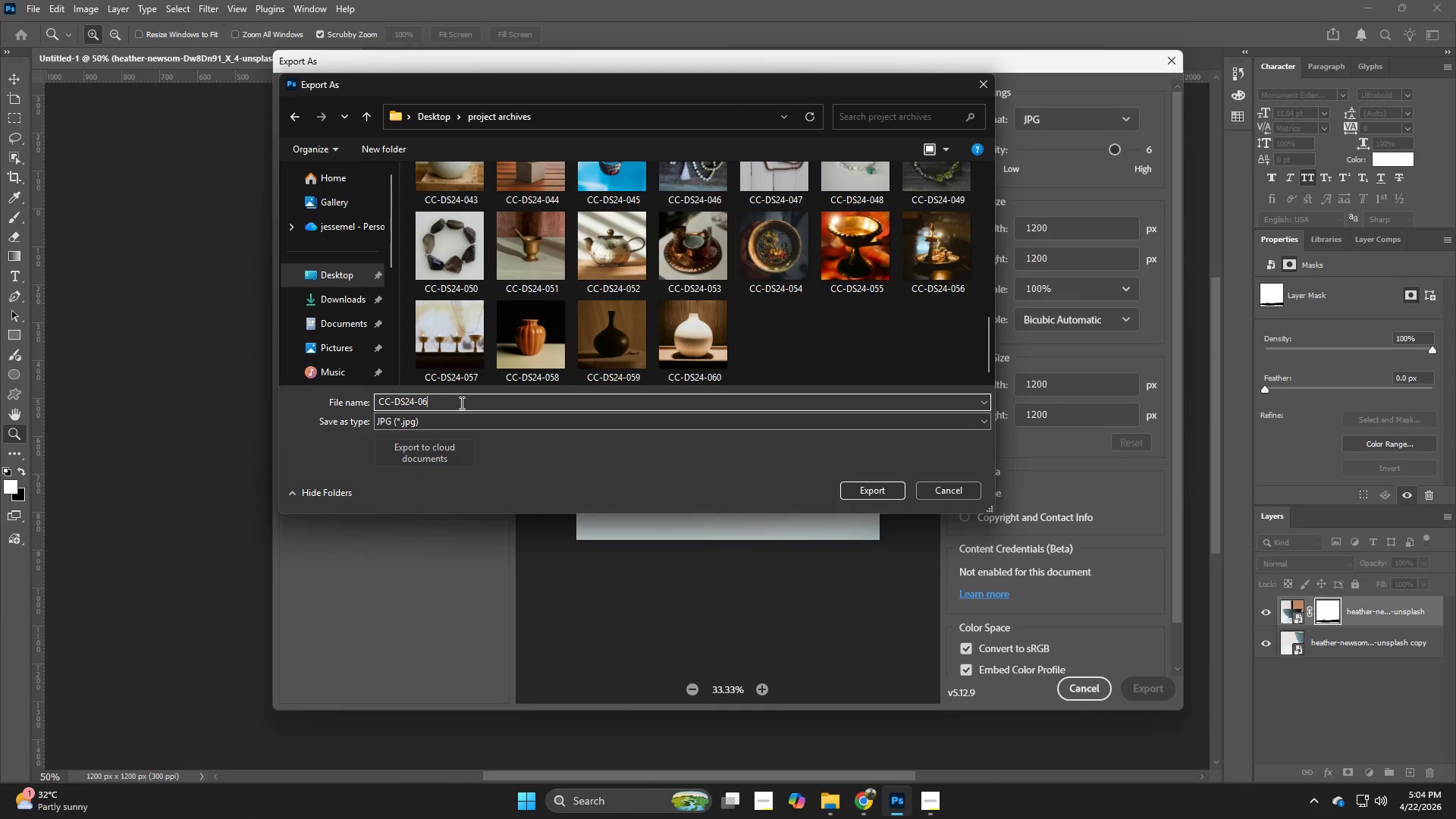 
key(1)
 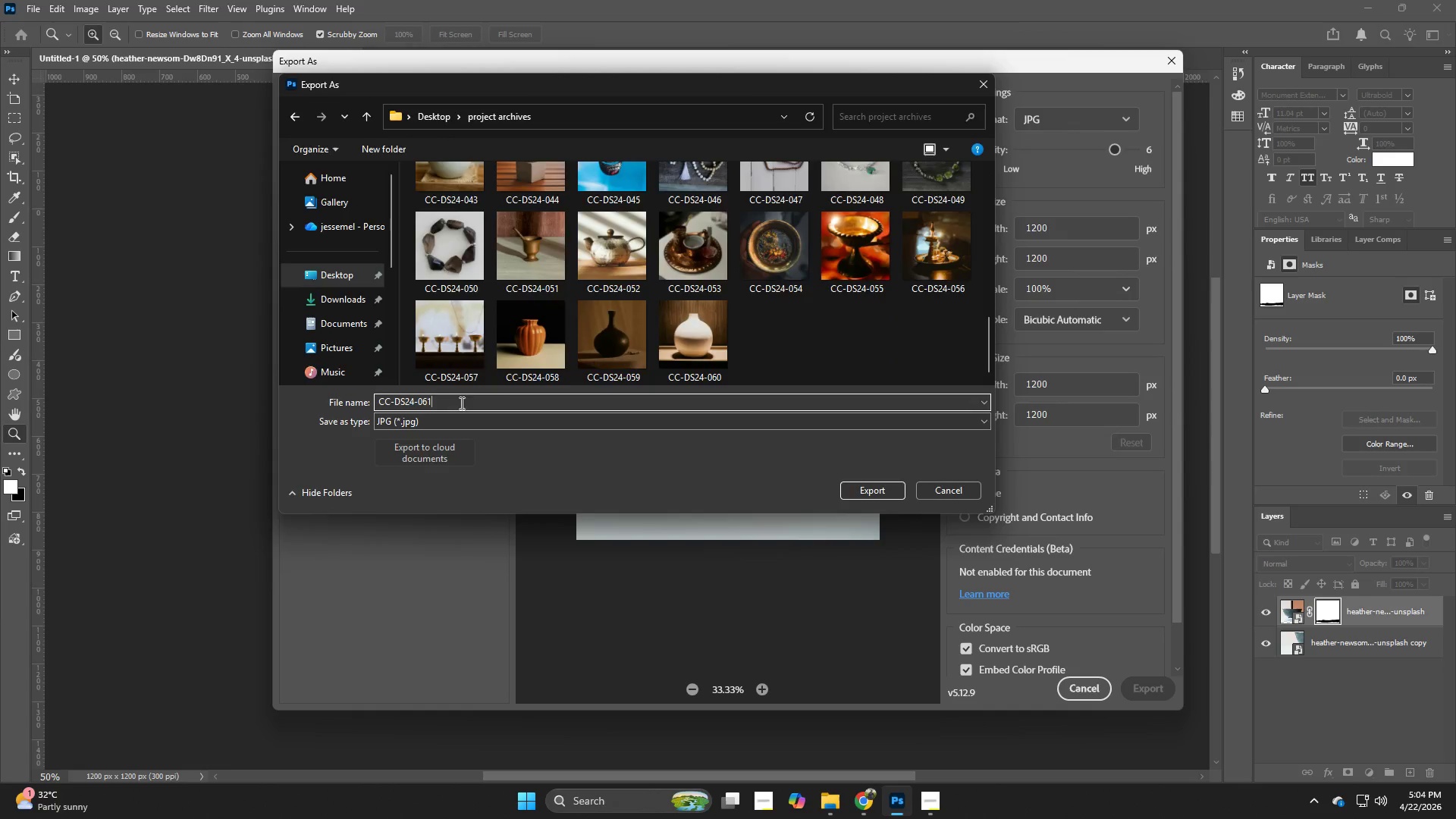 
key(NumpadEnter)
 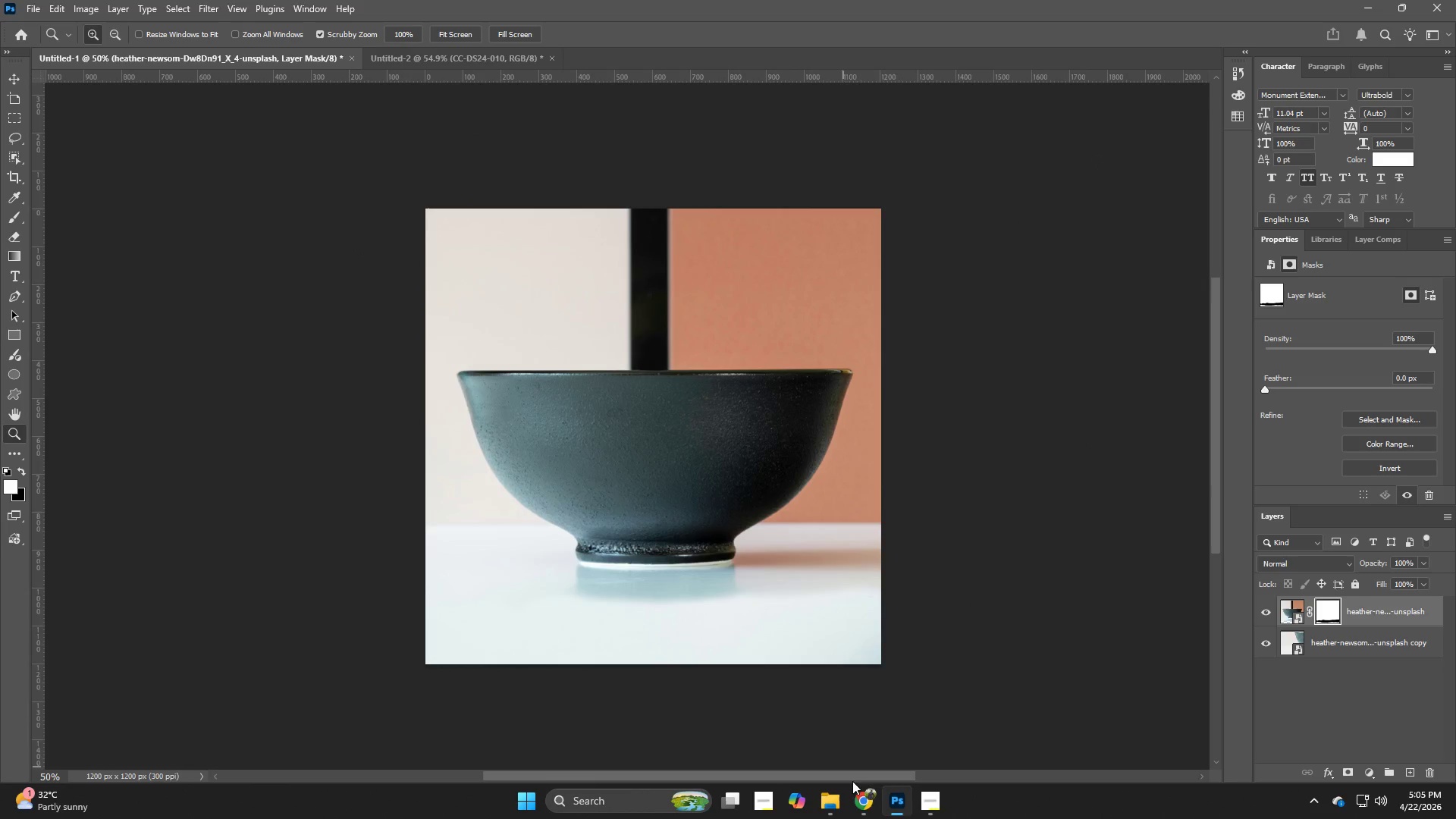 
left_click([869, 806])
 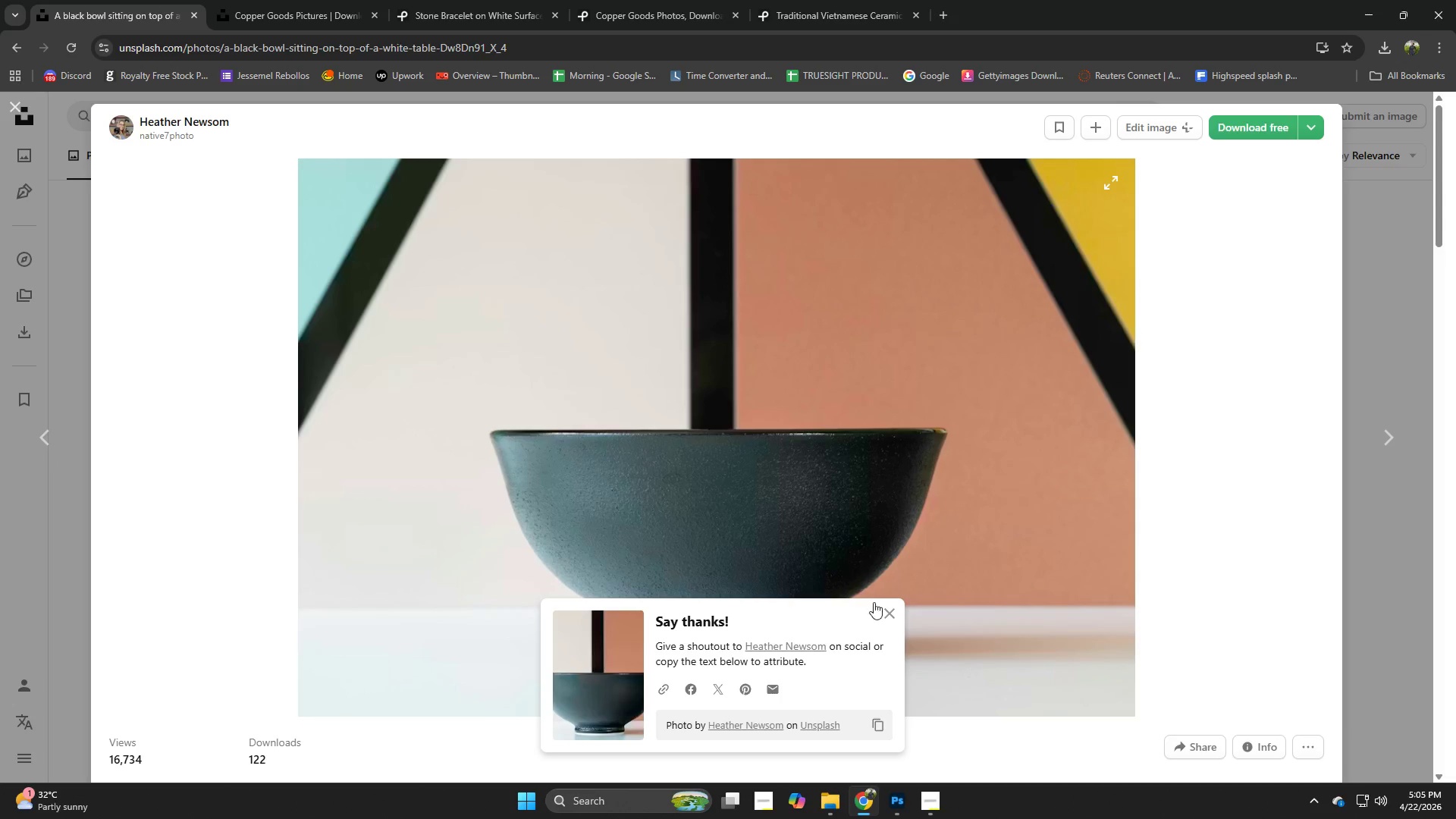 
left_click([886, 610])
 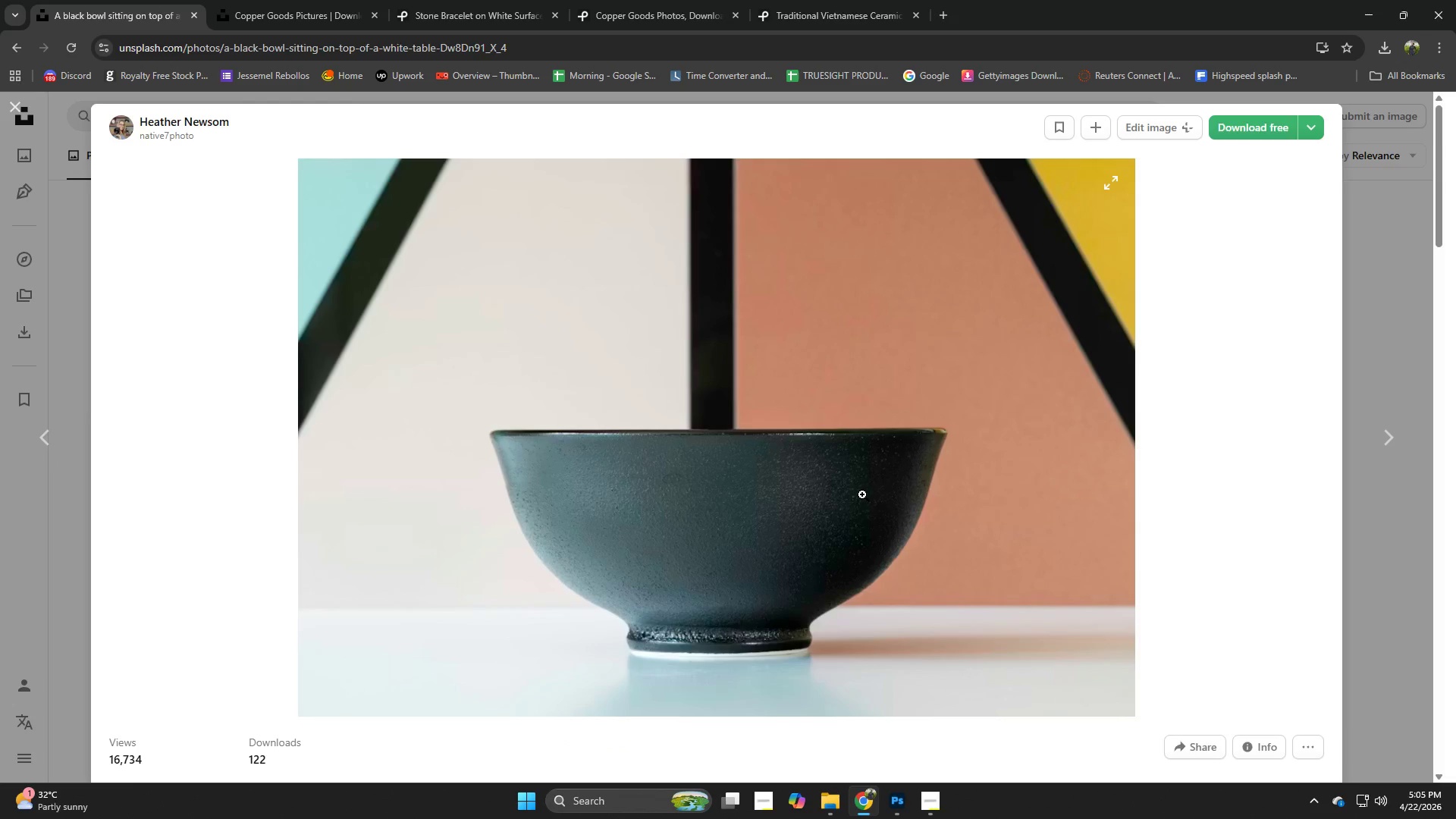 
scroll: coordinate [862, 494], scroll_direction: down, amount: 2.0
 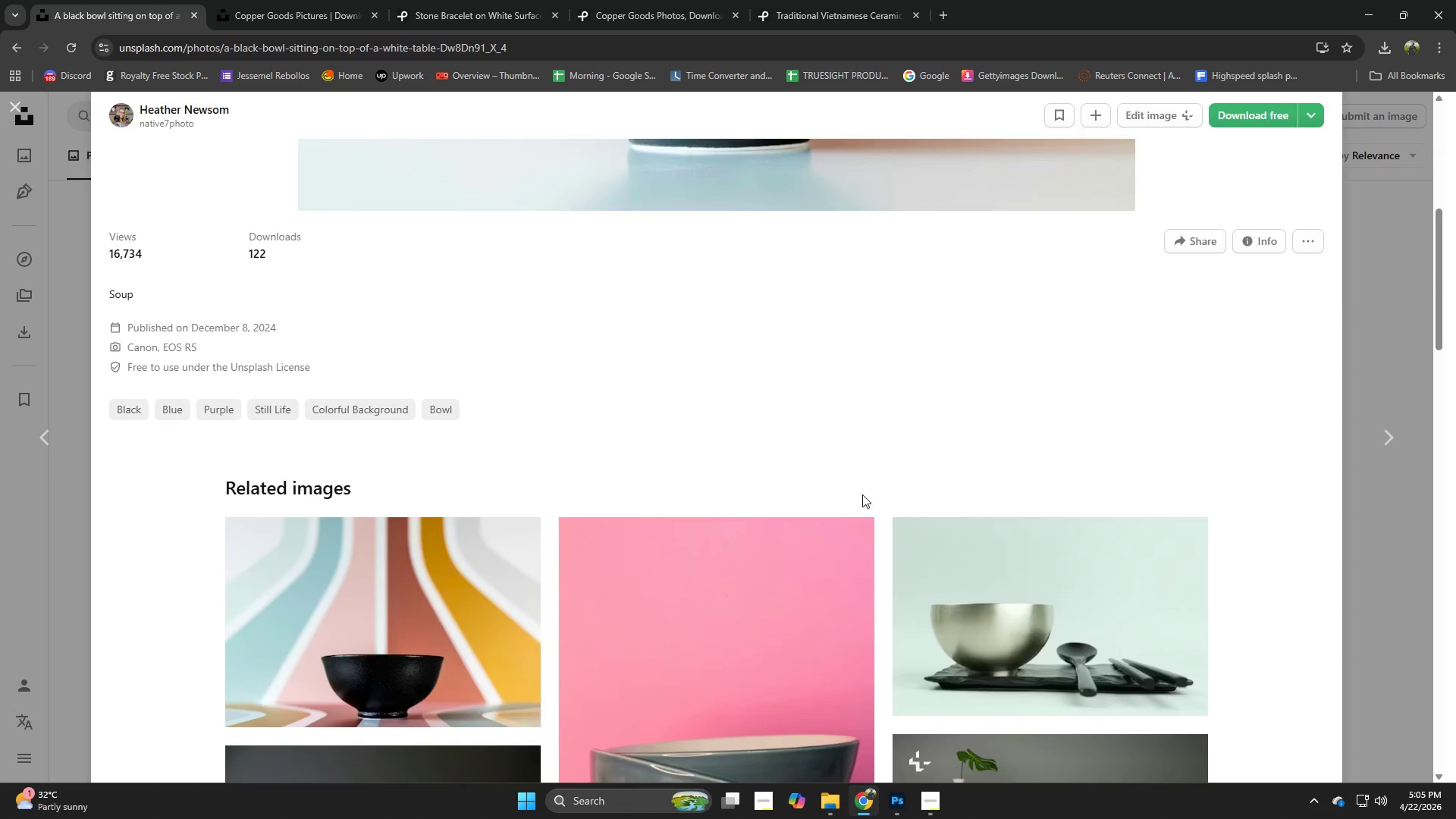 
left_click([411, 675])
 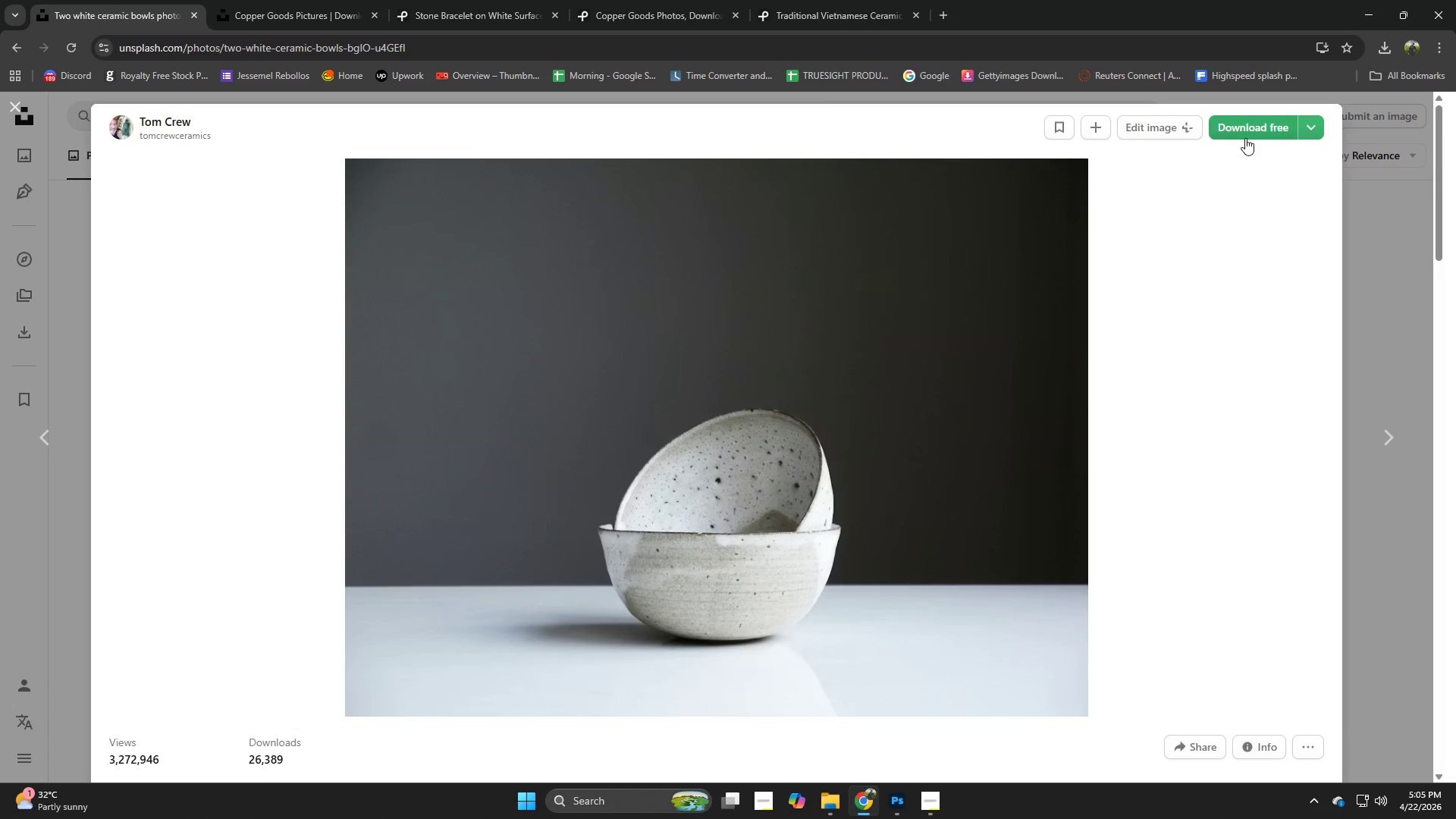 
left_click([1252, 131])
 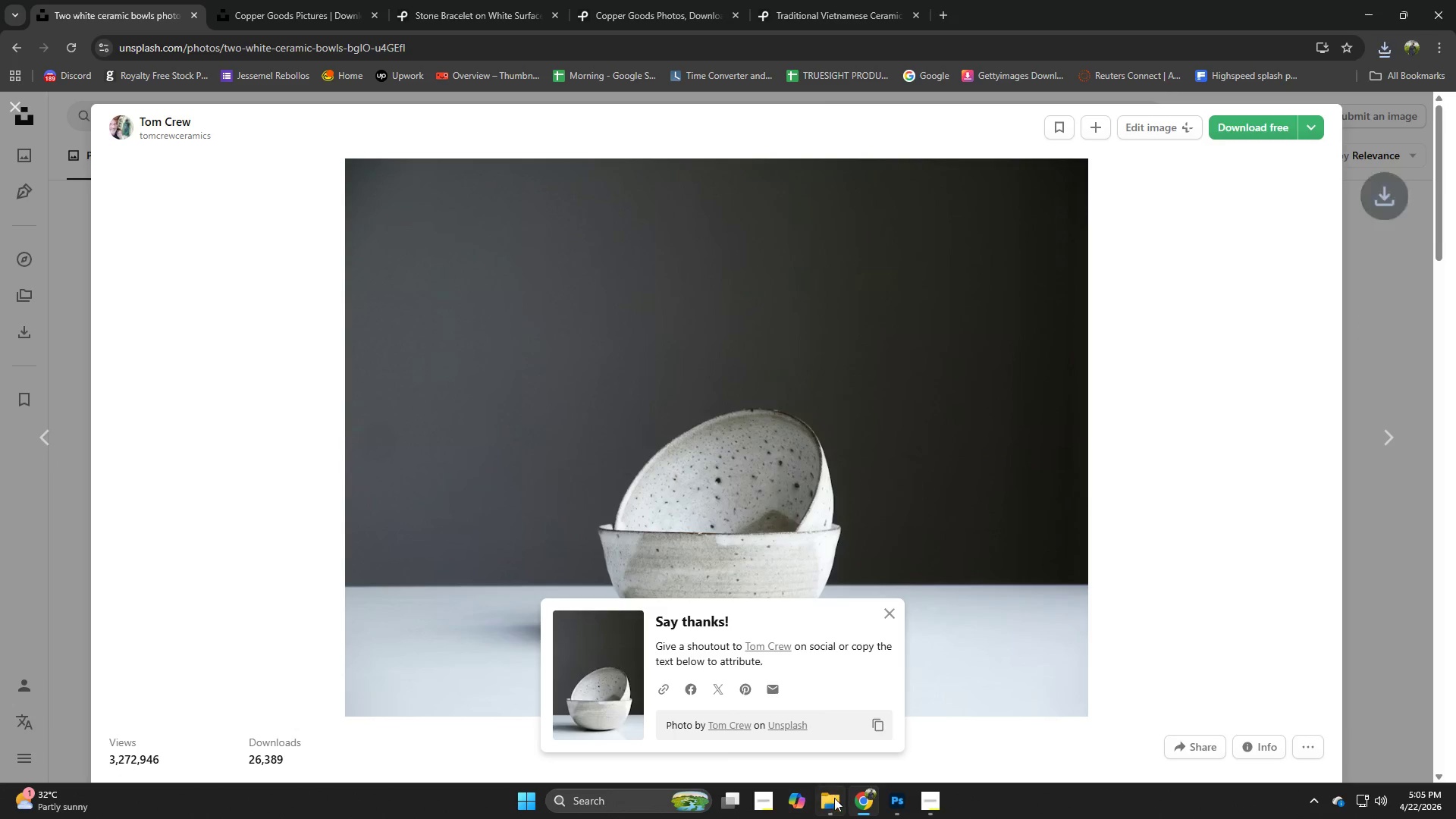 
scroll: coordinate [862, 494], scroll_direction: down, amount: 1.0
 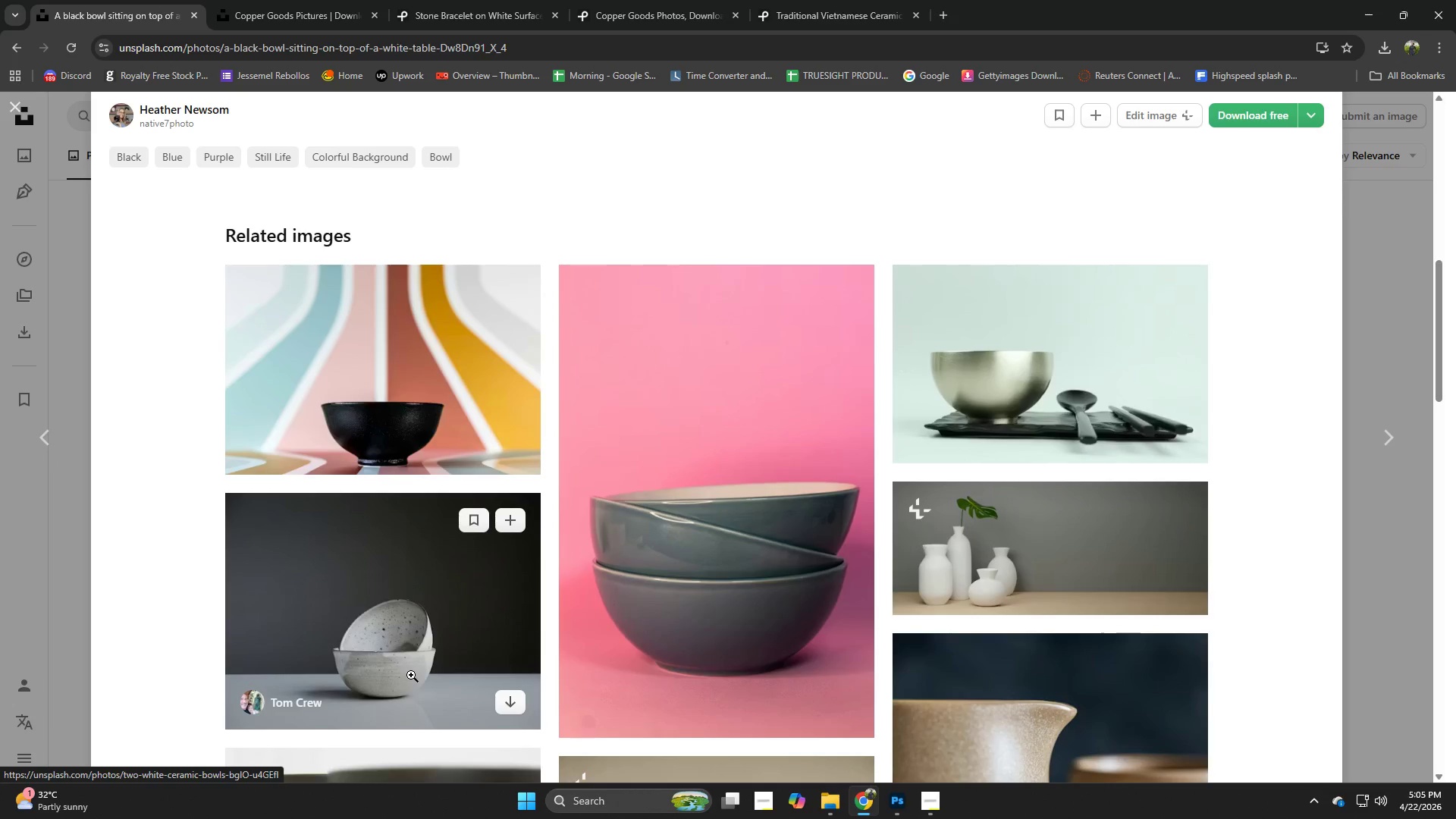 
left_click([834, 798])
 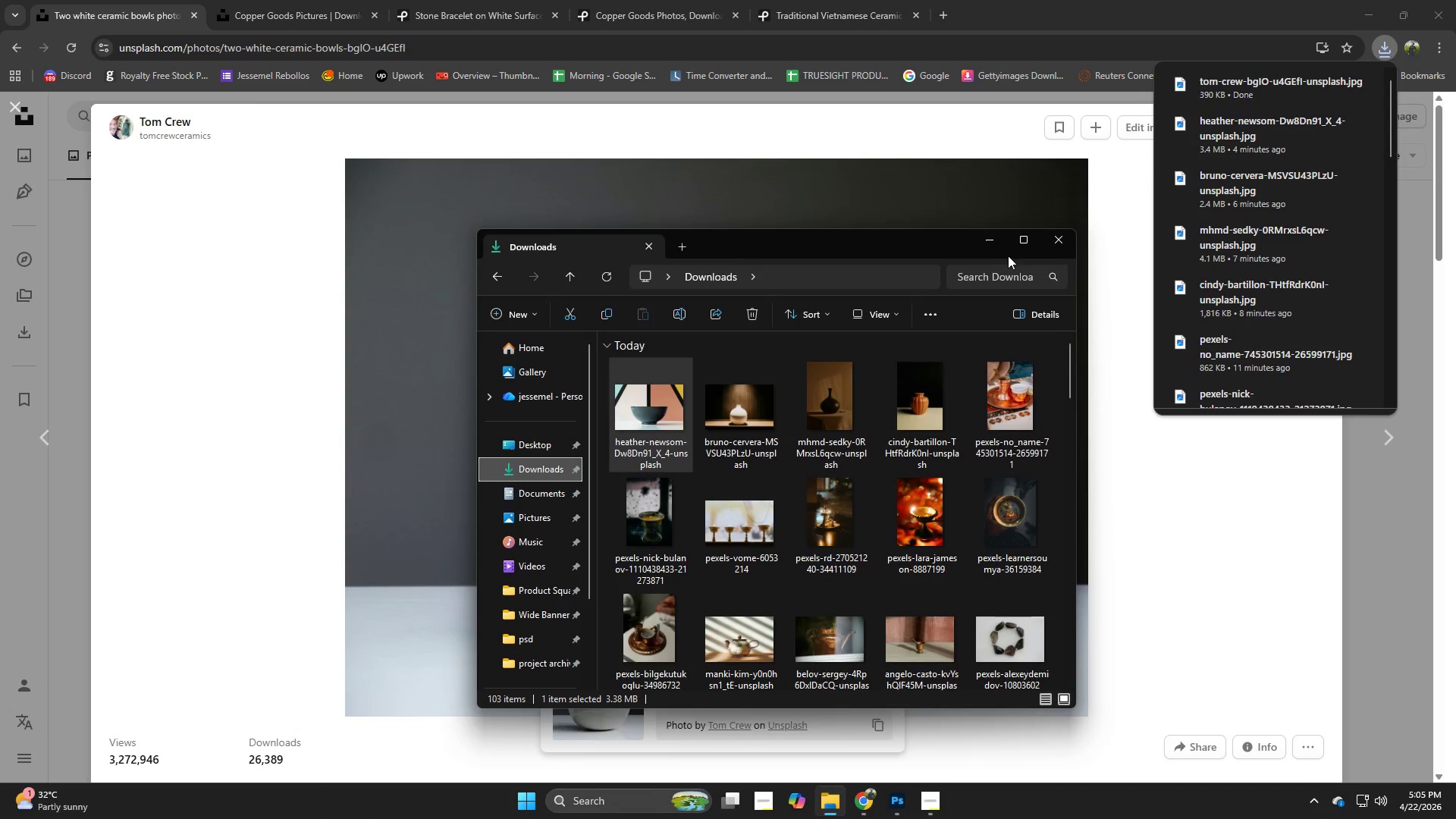 
left_click([1025, 238])
 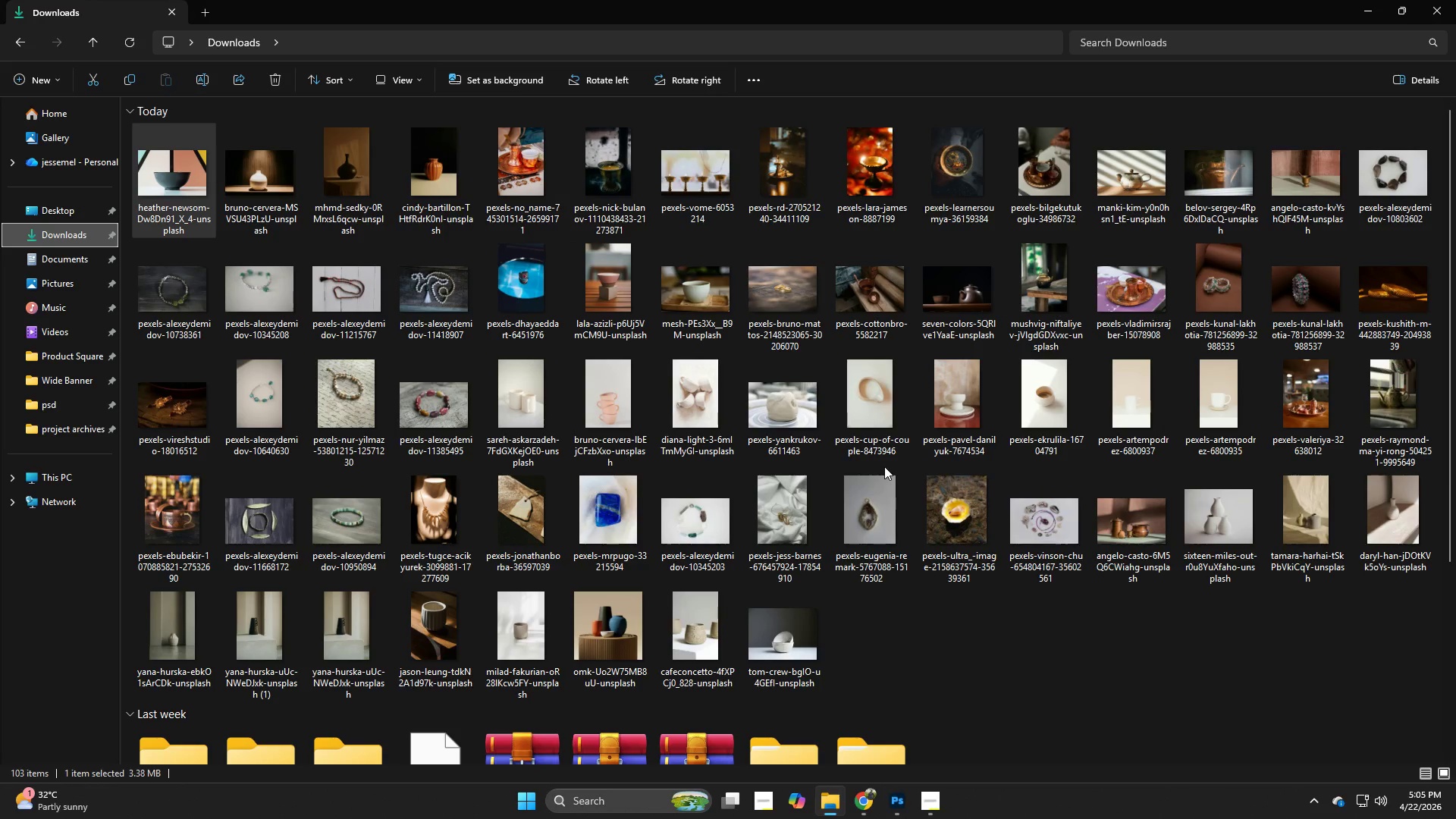 
wait(15.8)
 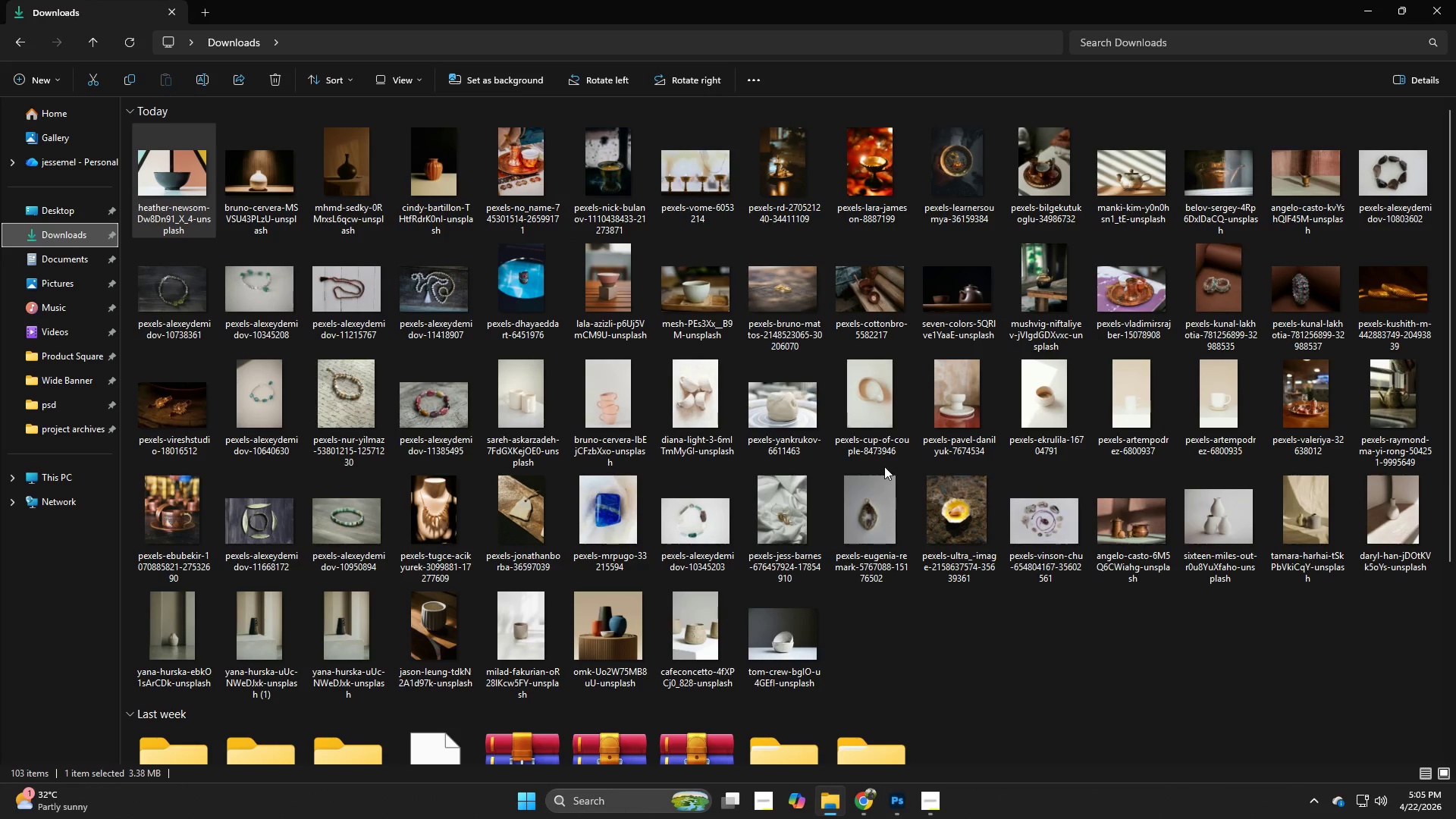 
mouse_move([874, 461])
 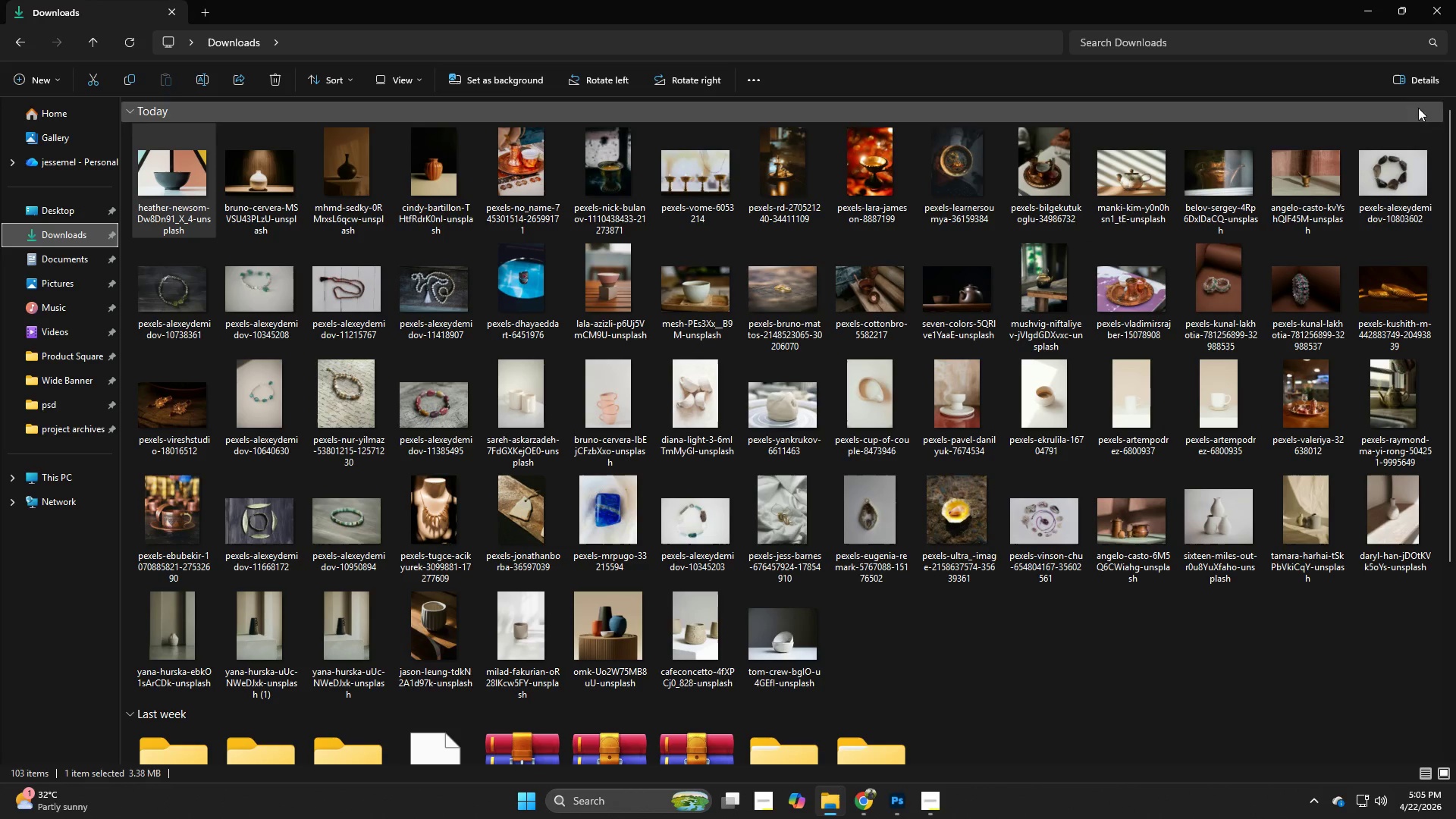 
left_click([1402, 0])
 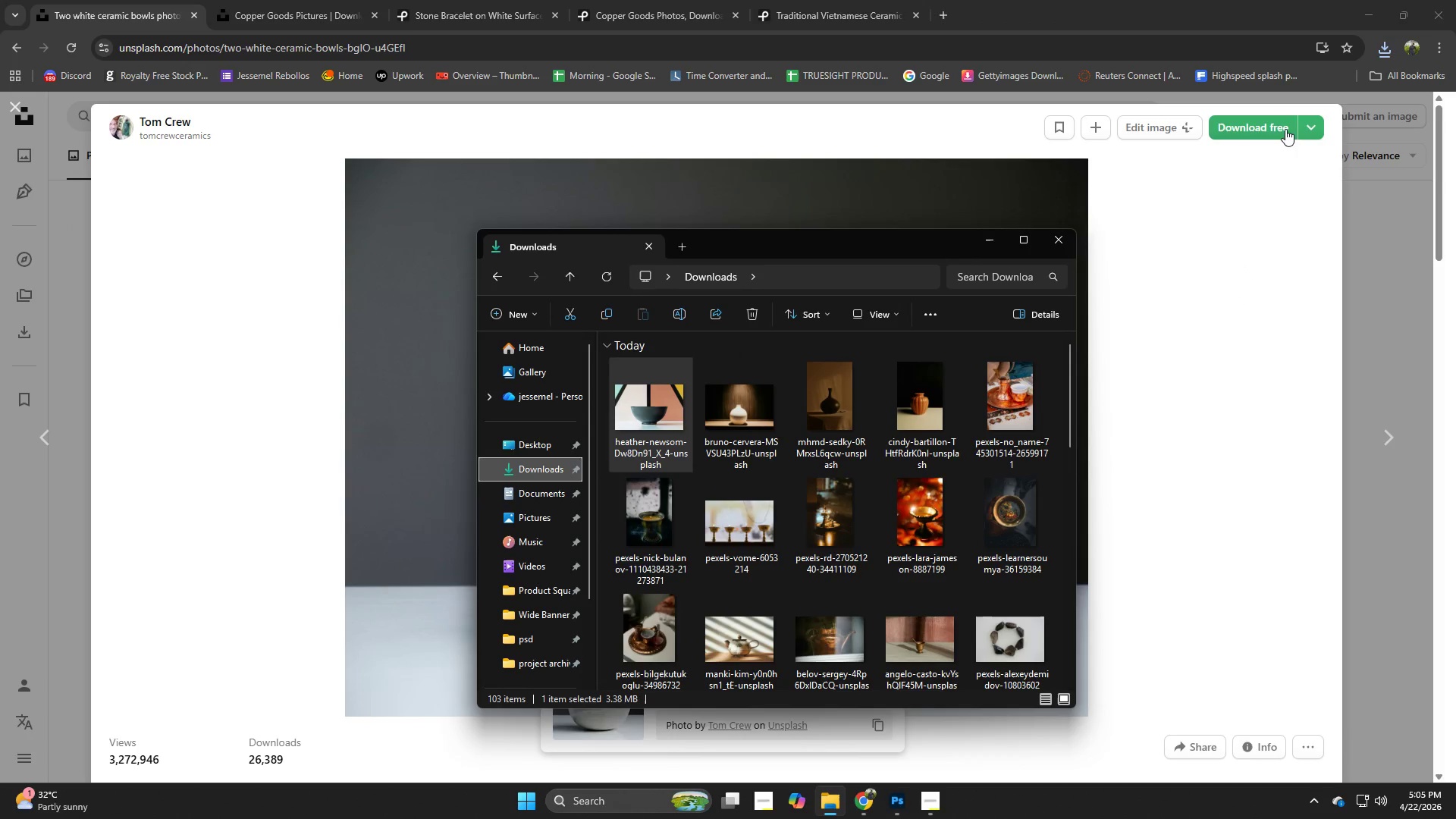 
left_click([1266, 127])
 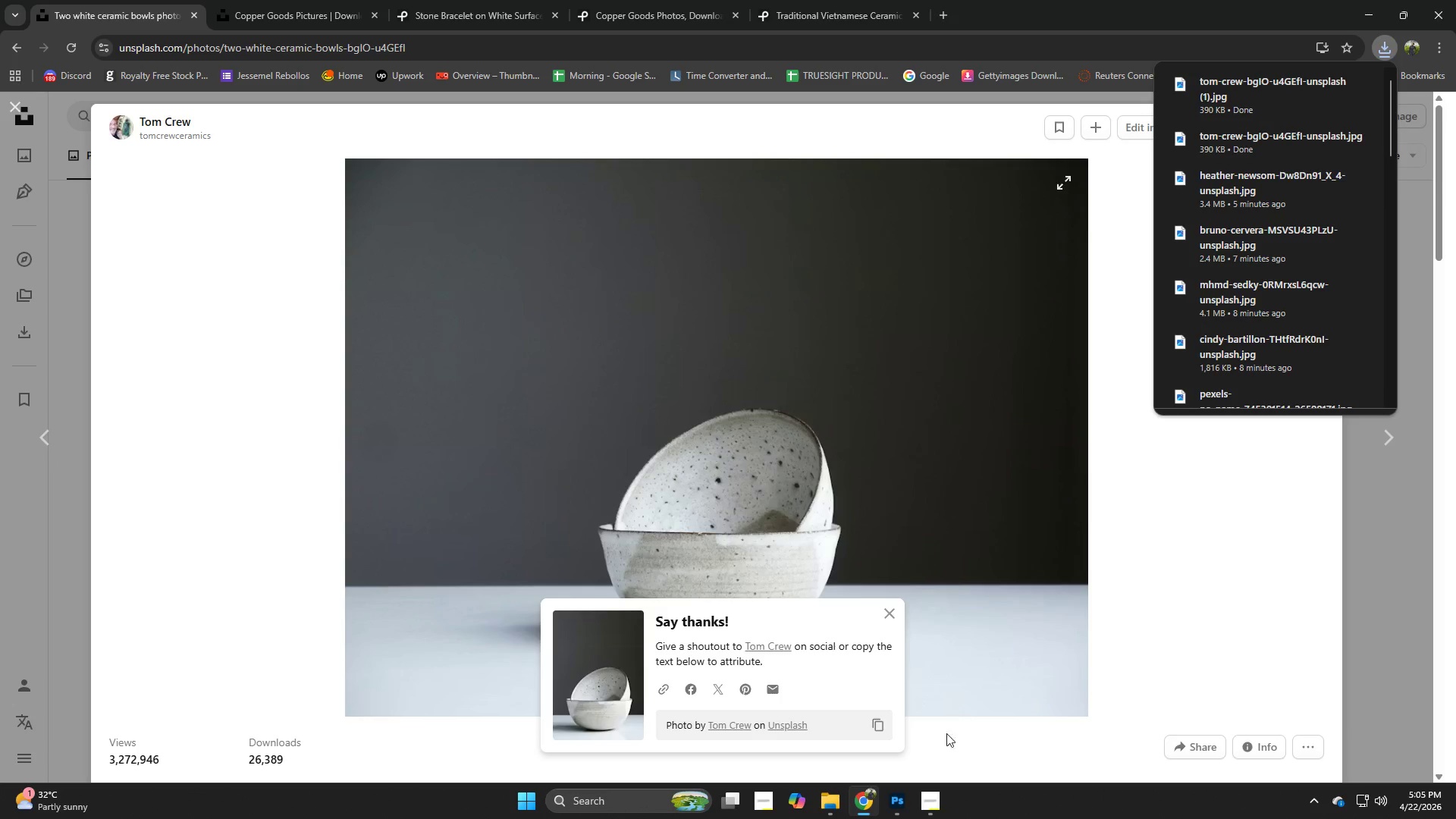 
left_click([896, 797])
 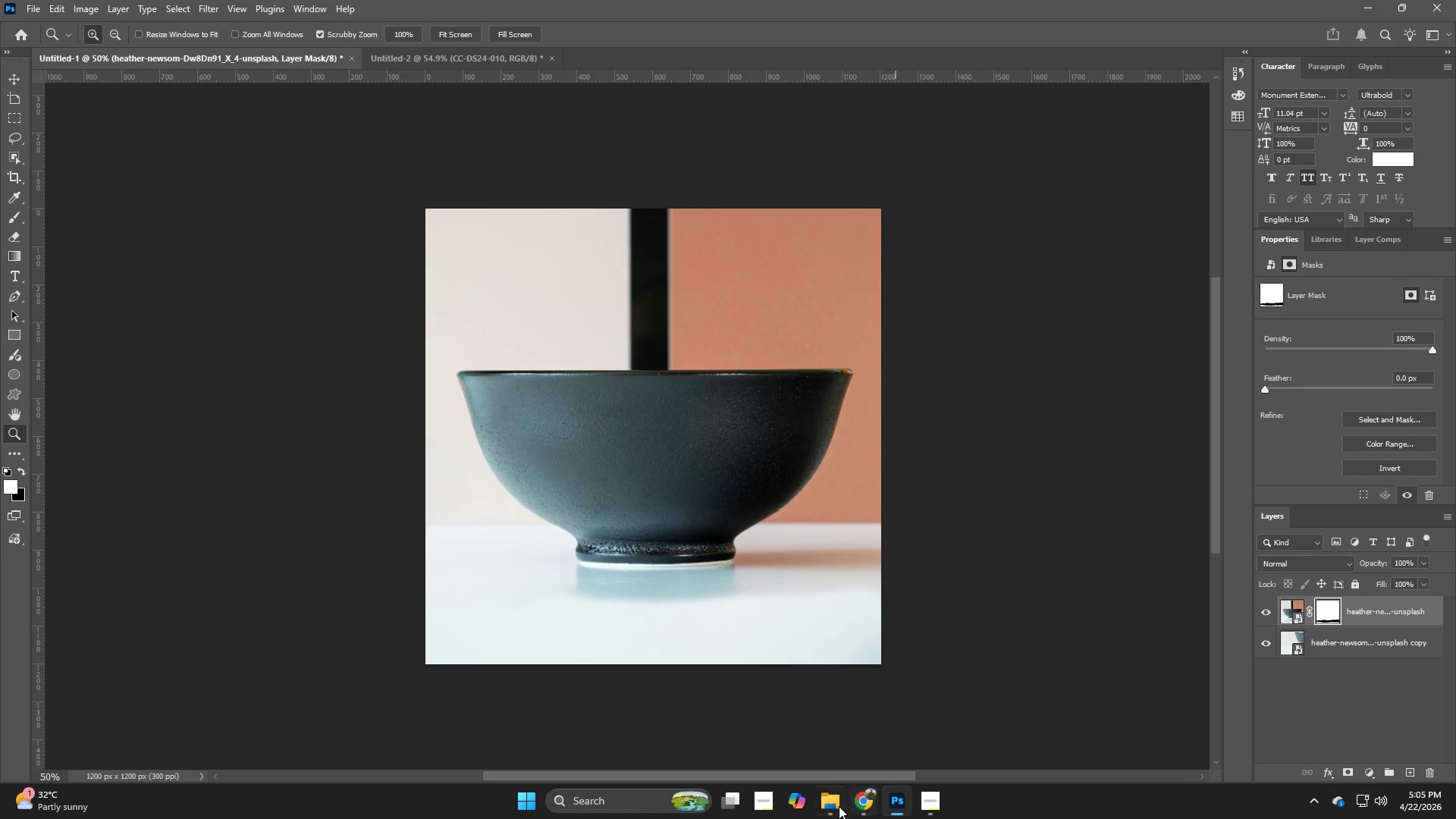 
left_click([839, 806])
 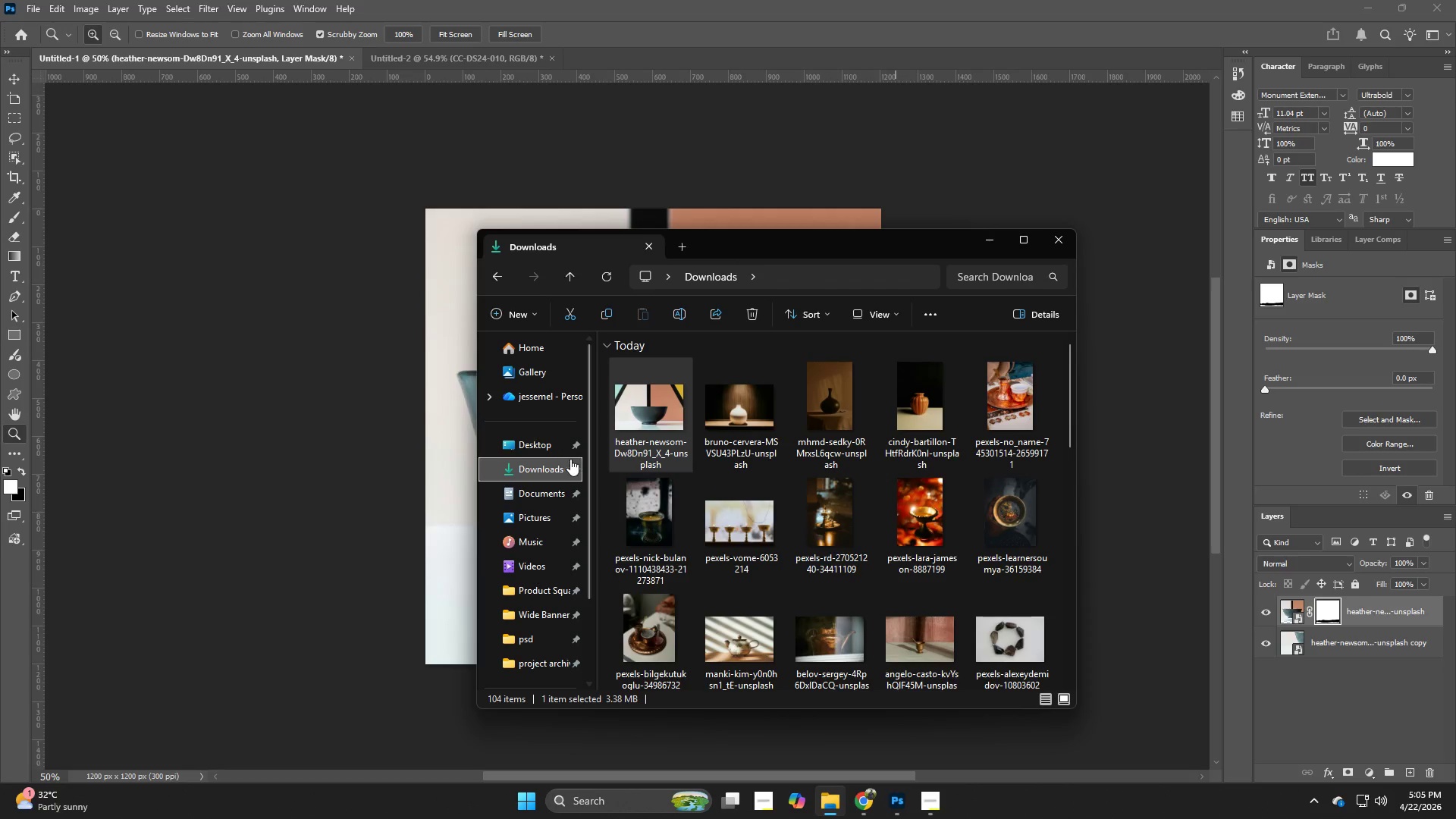 
left_click([541, 464])
 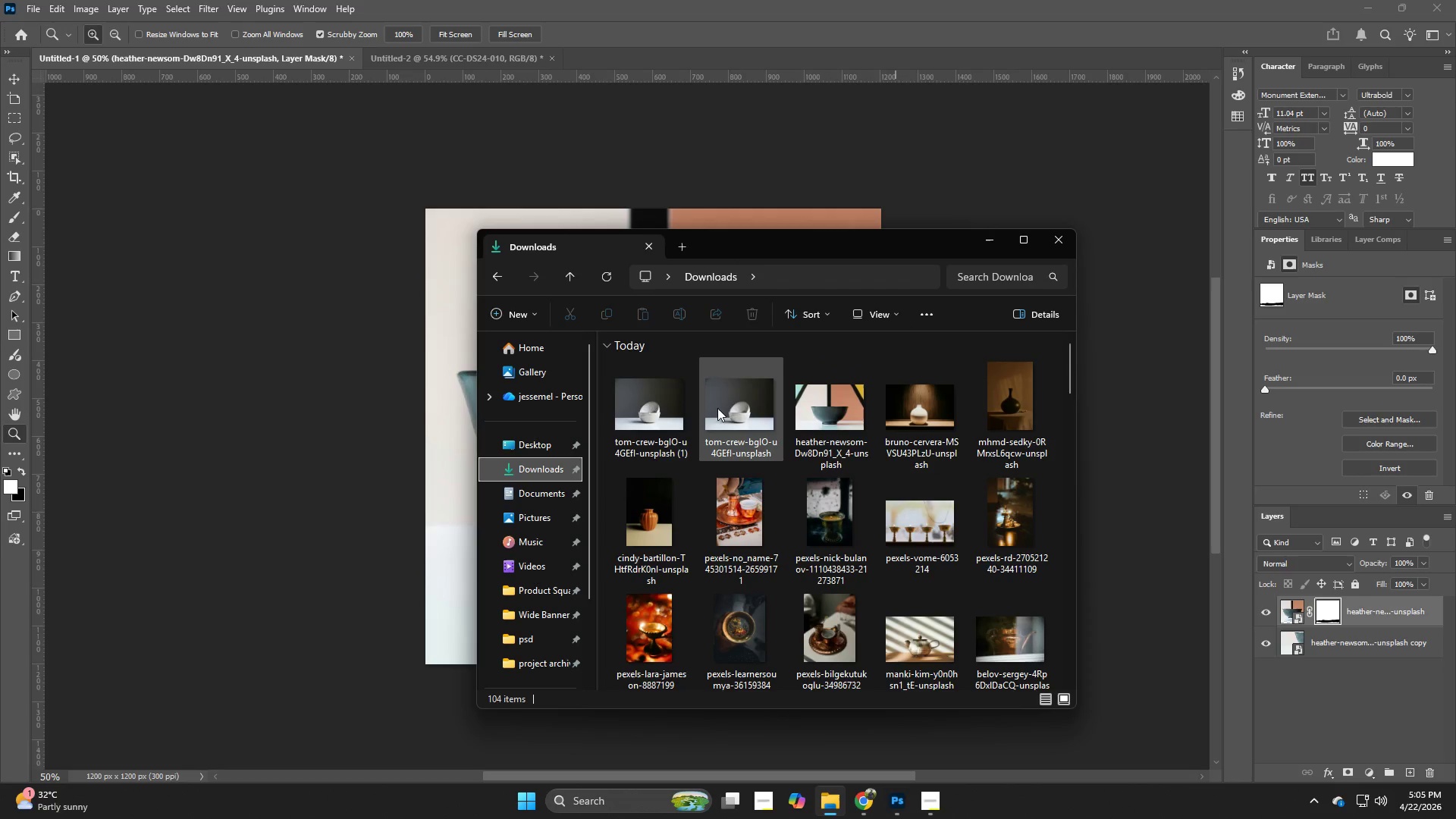 
right_click([732, 403])
 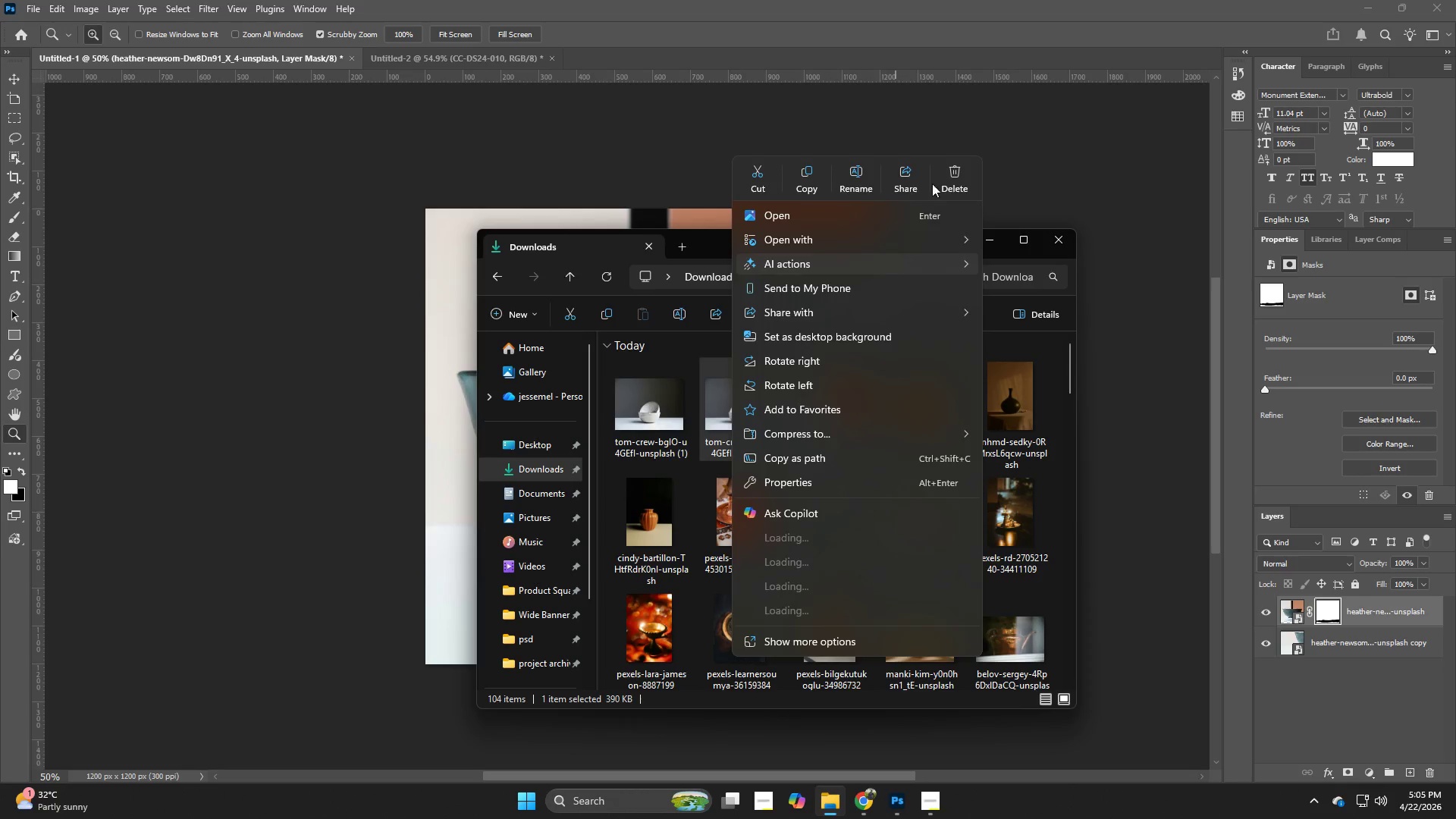 
left_click([944, 179])
 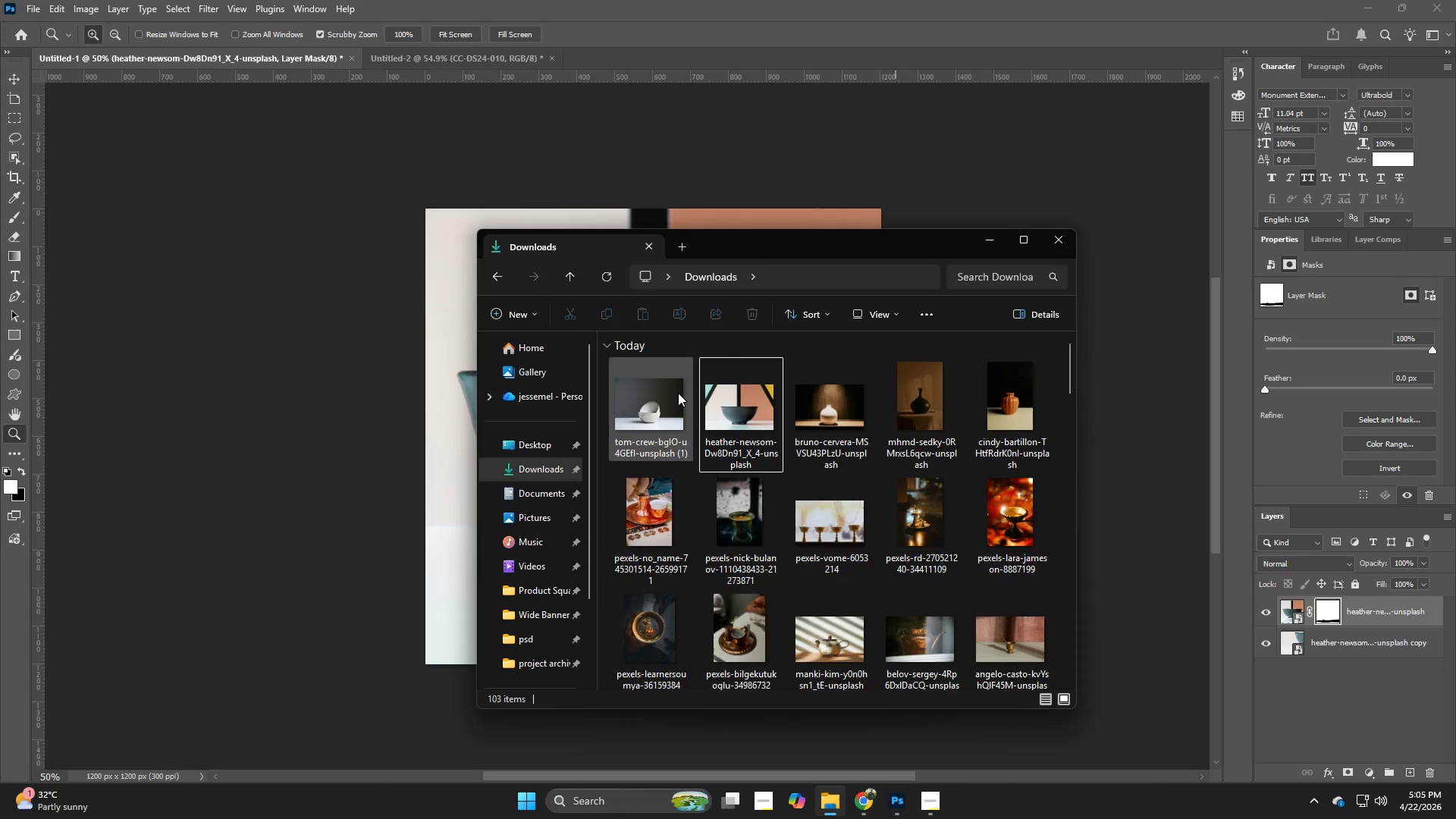 
left_click_drag(start_coordinate=[664, 410], to_coordinate=[395, 438])
 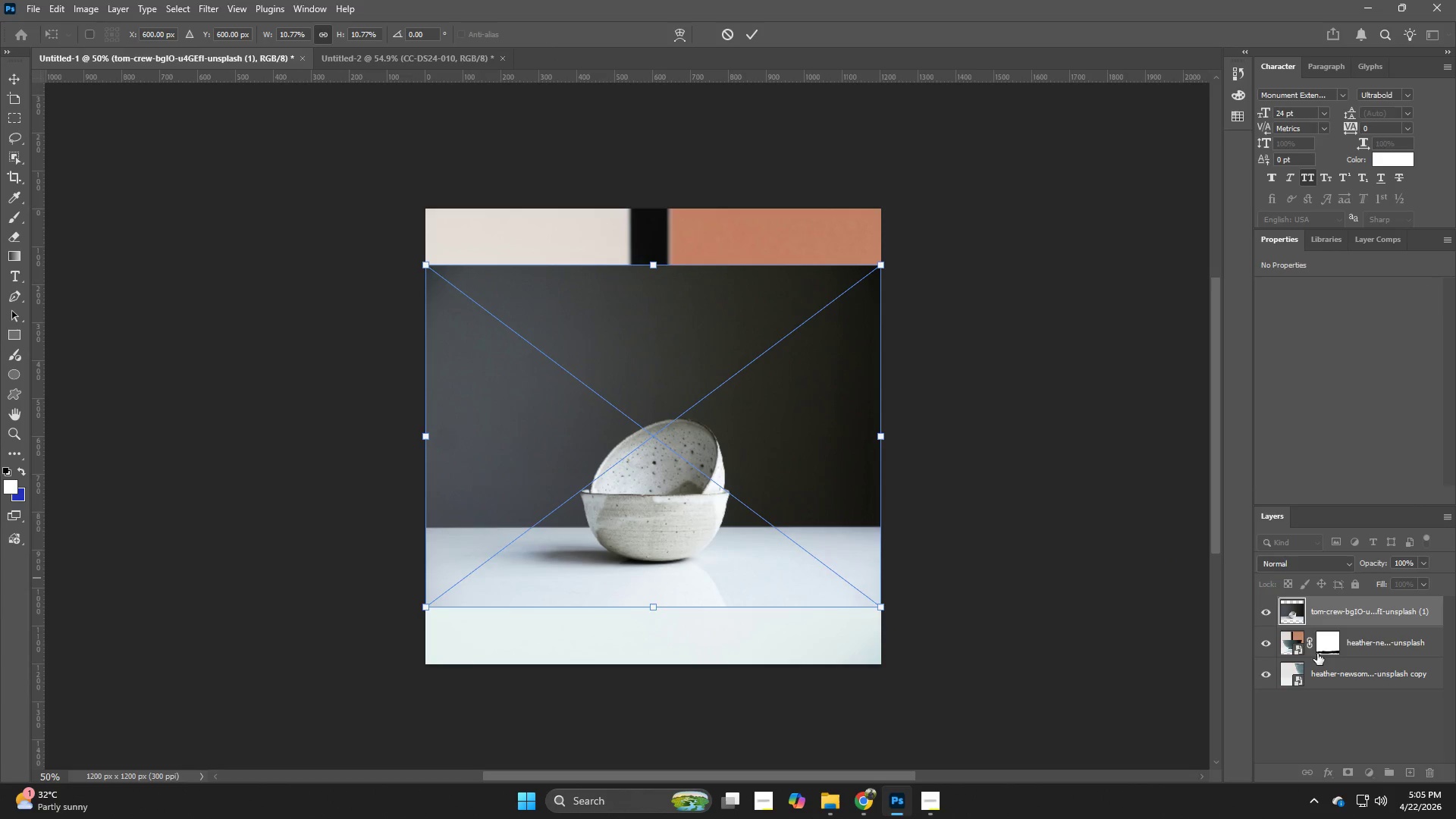 
left_click([1352, 640])
 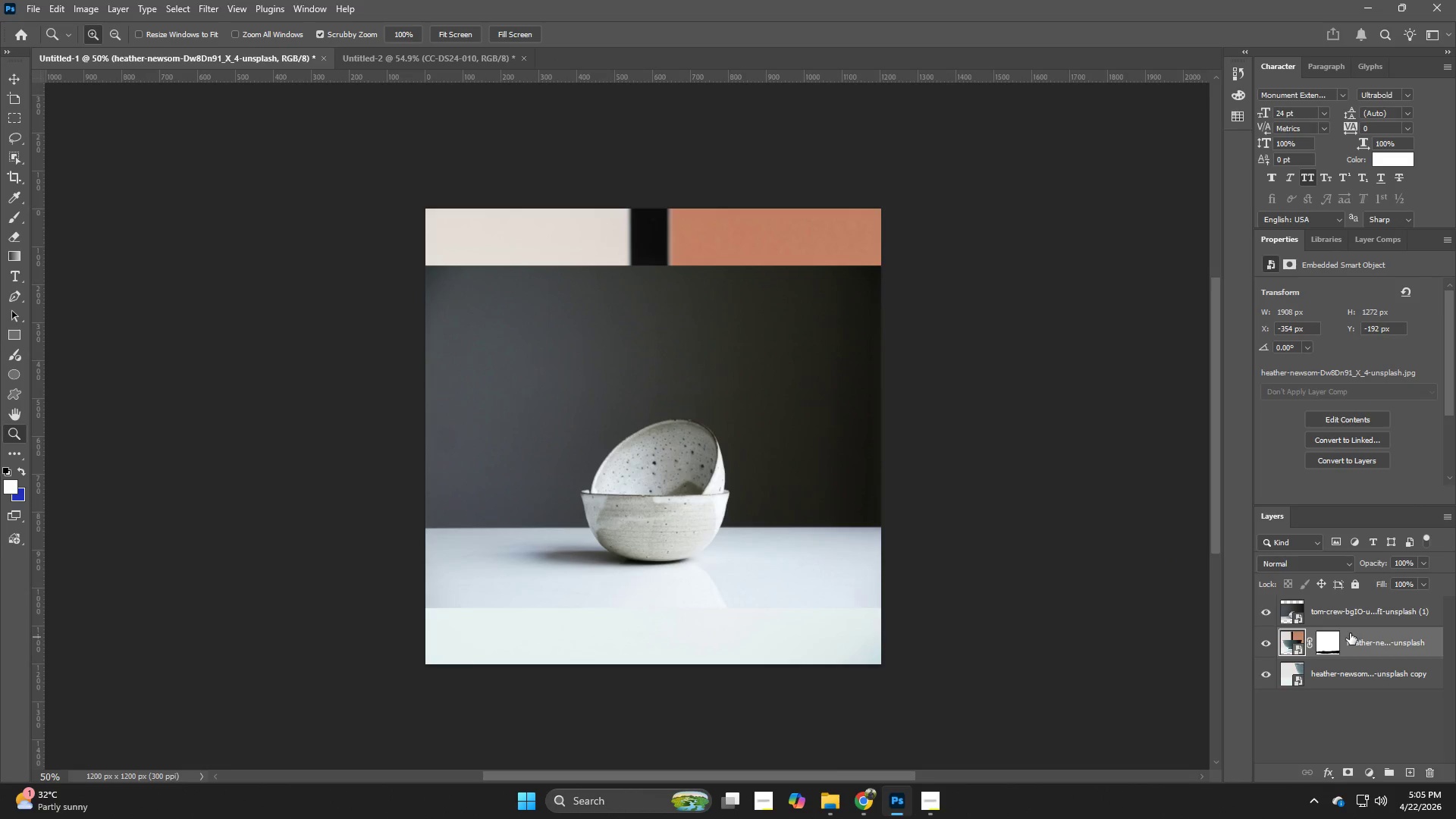 
key(Backspace)
 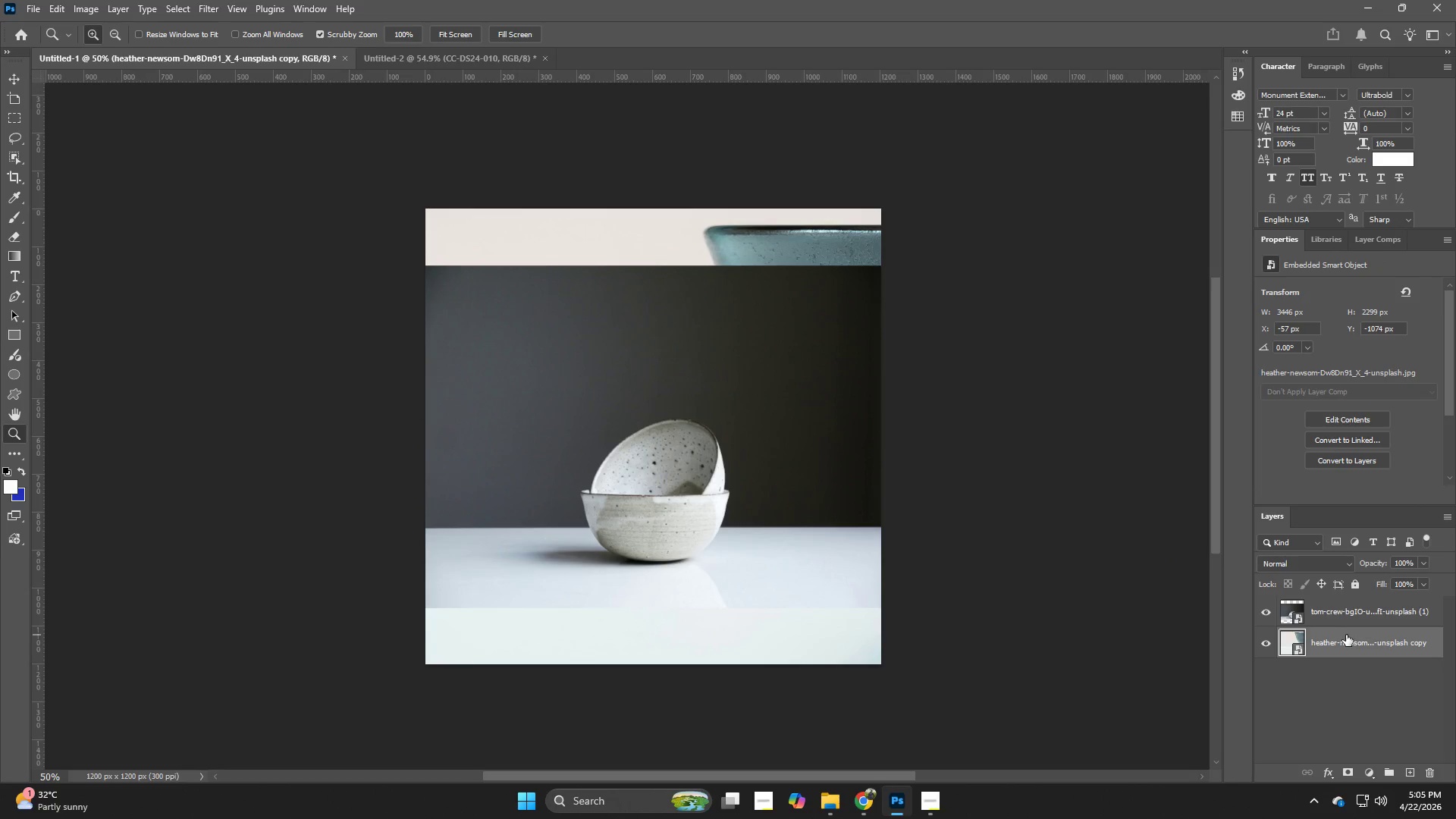 
key(Backspace)
 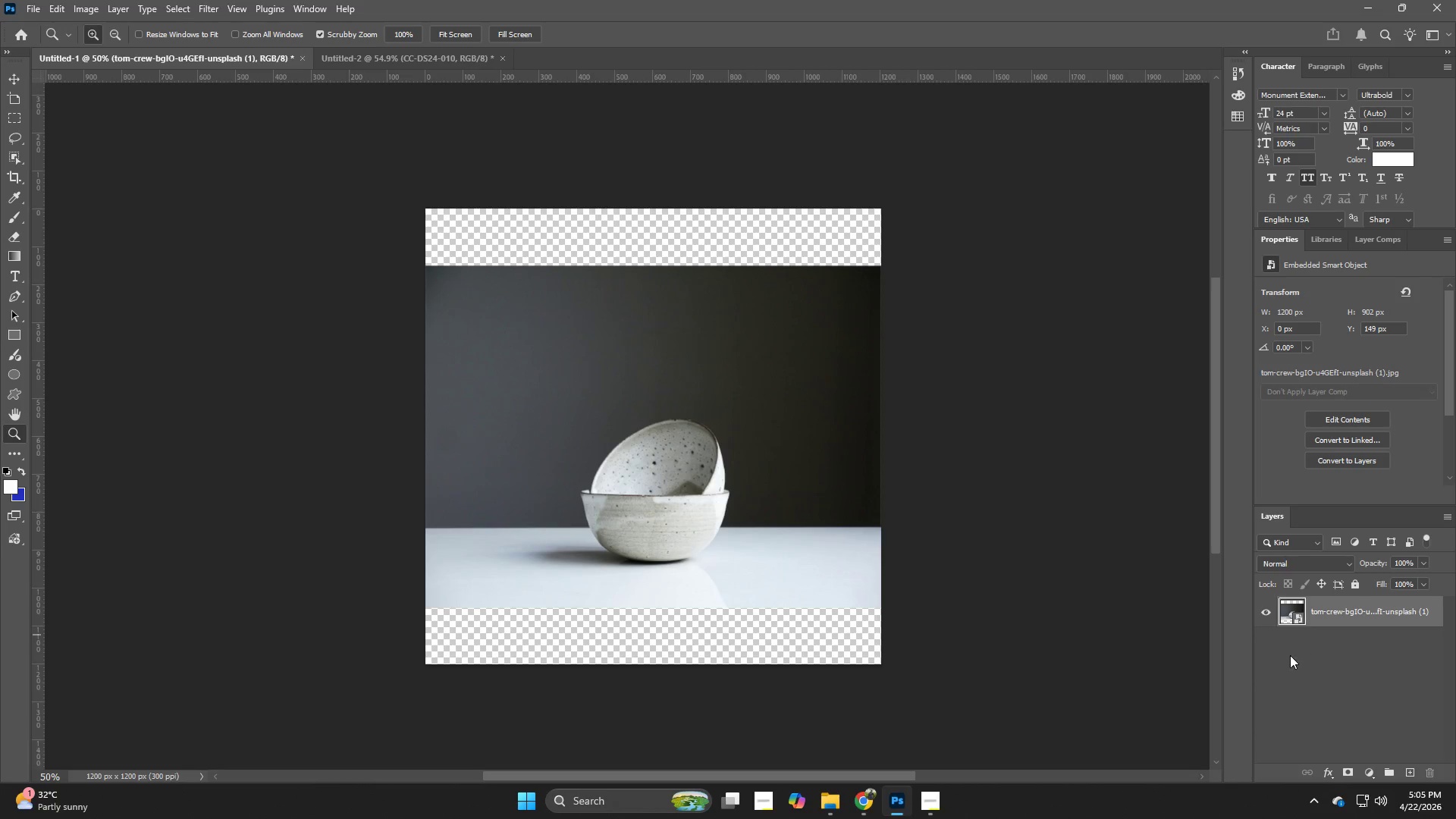 
key(Control+T)
 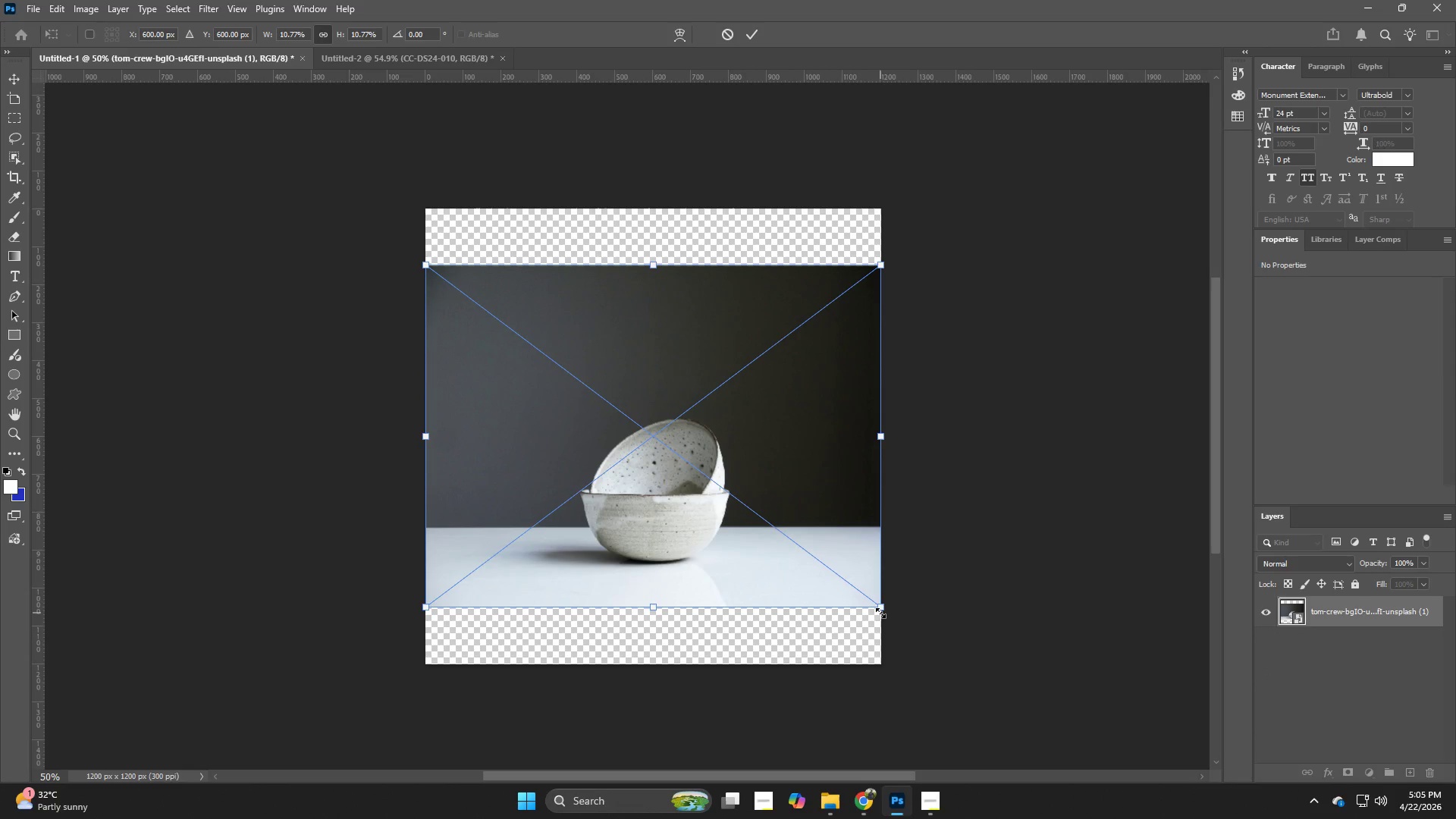 
hold_key(key=AltLeft, duration=1.25)
left_click_drag(start_coordinate=[880, 613], to_coordinate=[1051, 660])
 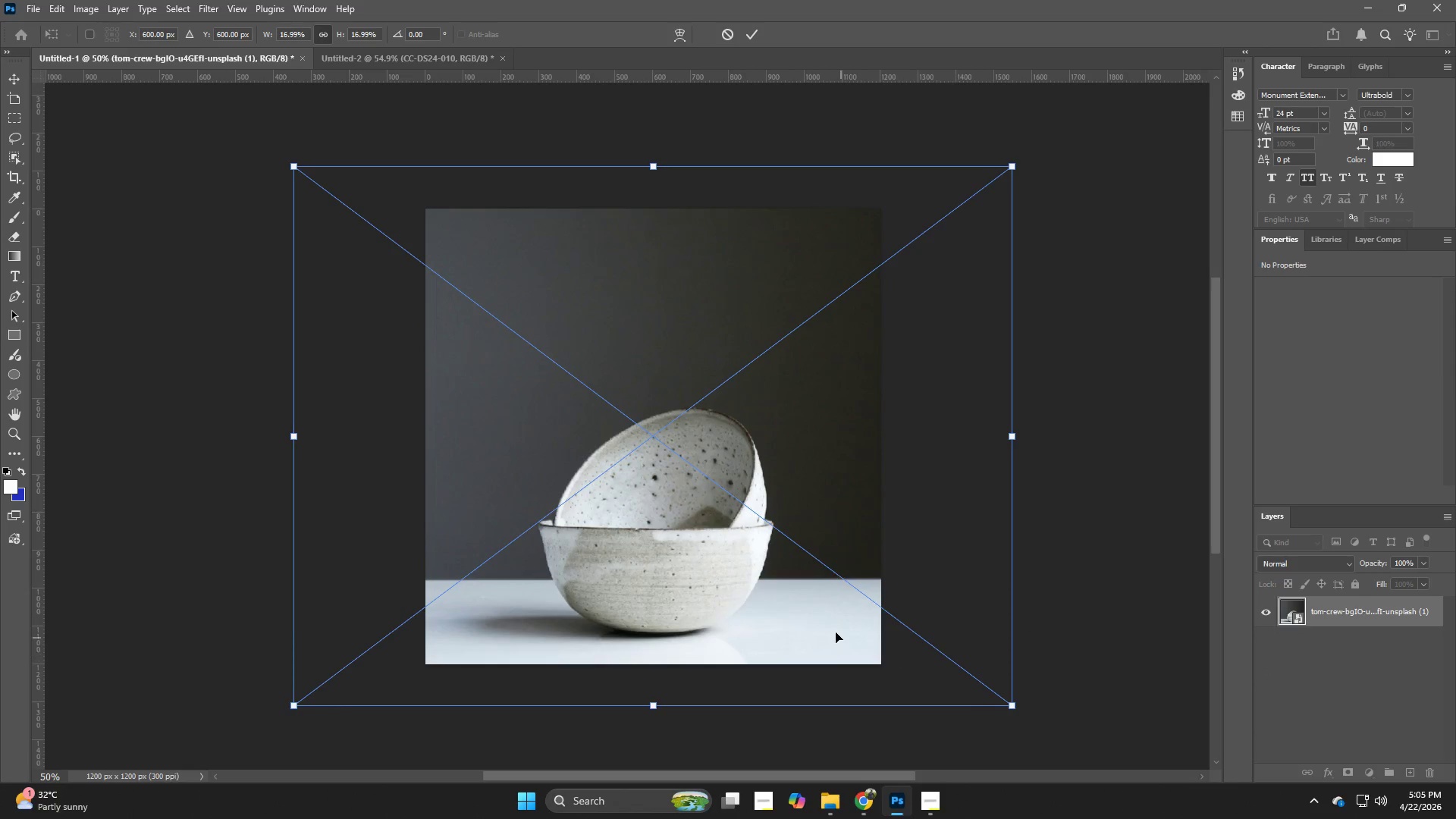 
left_click_drag(start_coordinate=[836, 632], to_coordinate=[829, 576])
 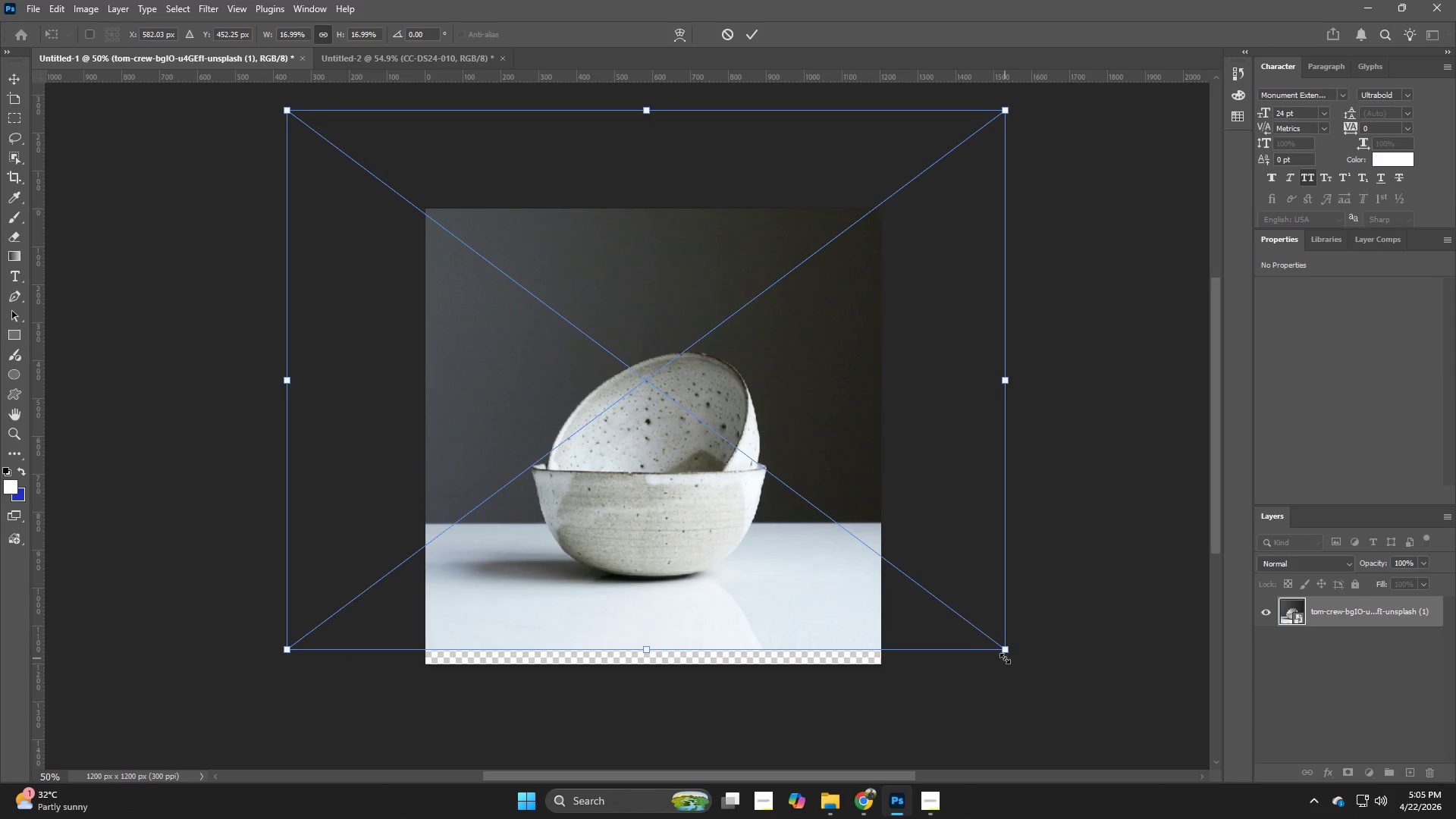 
hold_key(key=AltLeft, duration=0.81)
left_click_drag(start_coordinate=[1004, 657], to_coordinate=[1122, 670])
 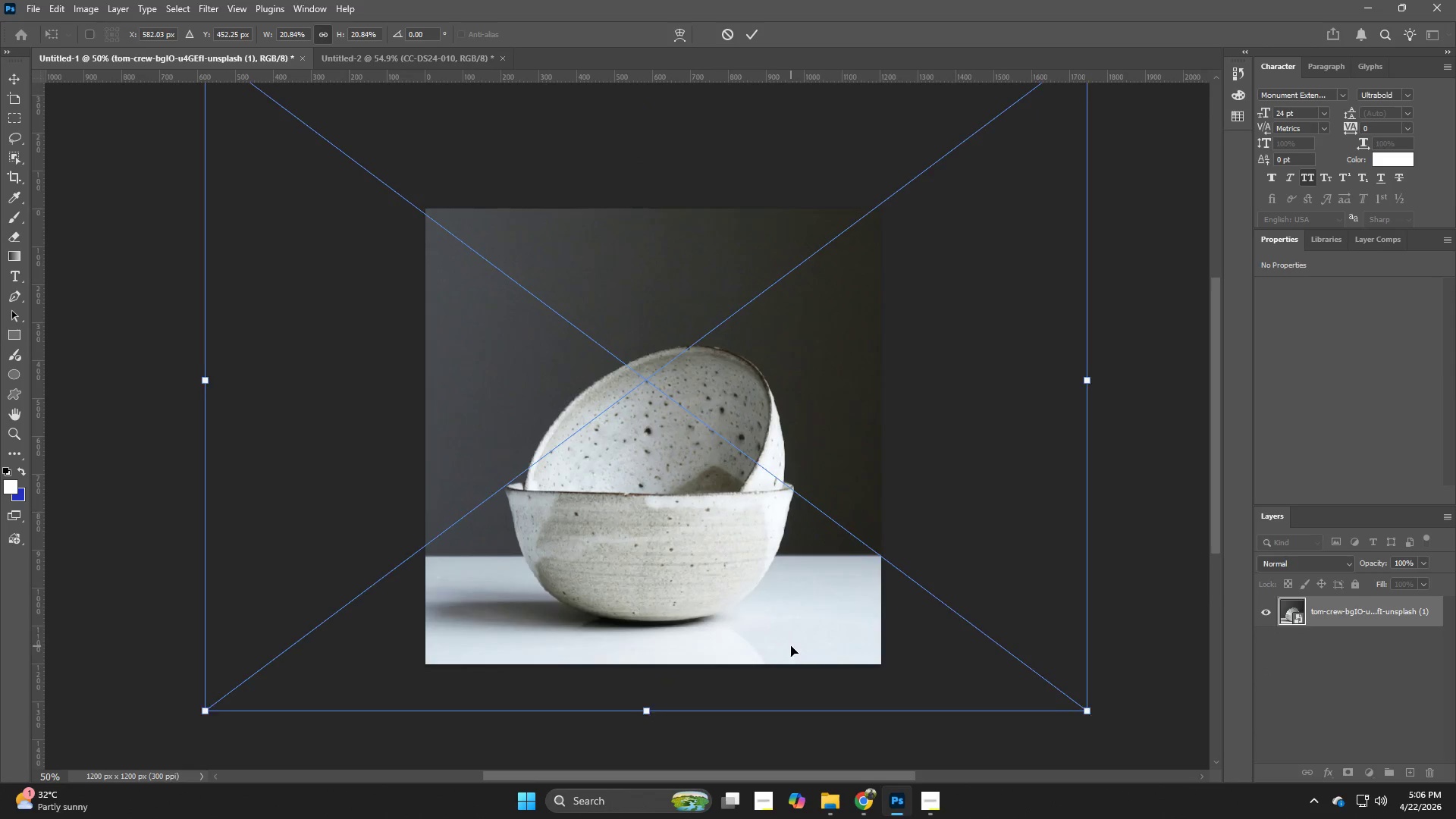 
left_click_drag(start_coordinate=[791, 646], to_coordinate=[791, 602])
 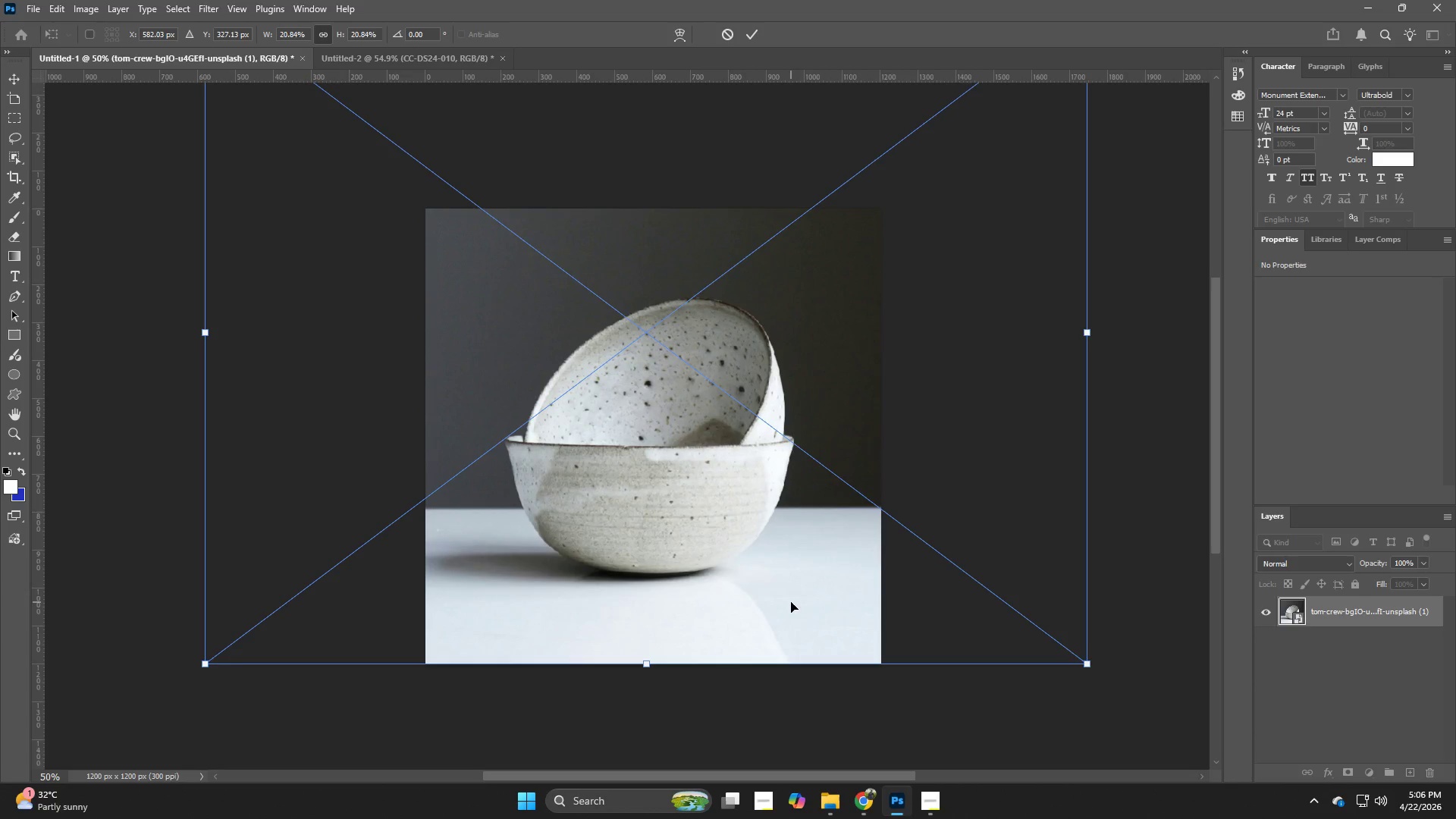 
left_click_drag(start_coordinate=[791, 602], to_coordinate=[788, 614])
 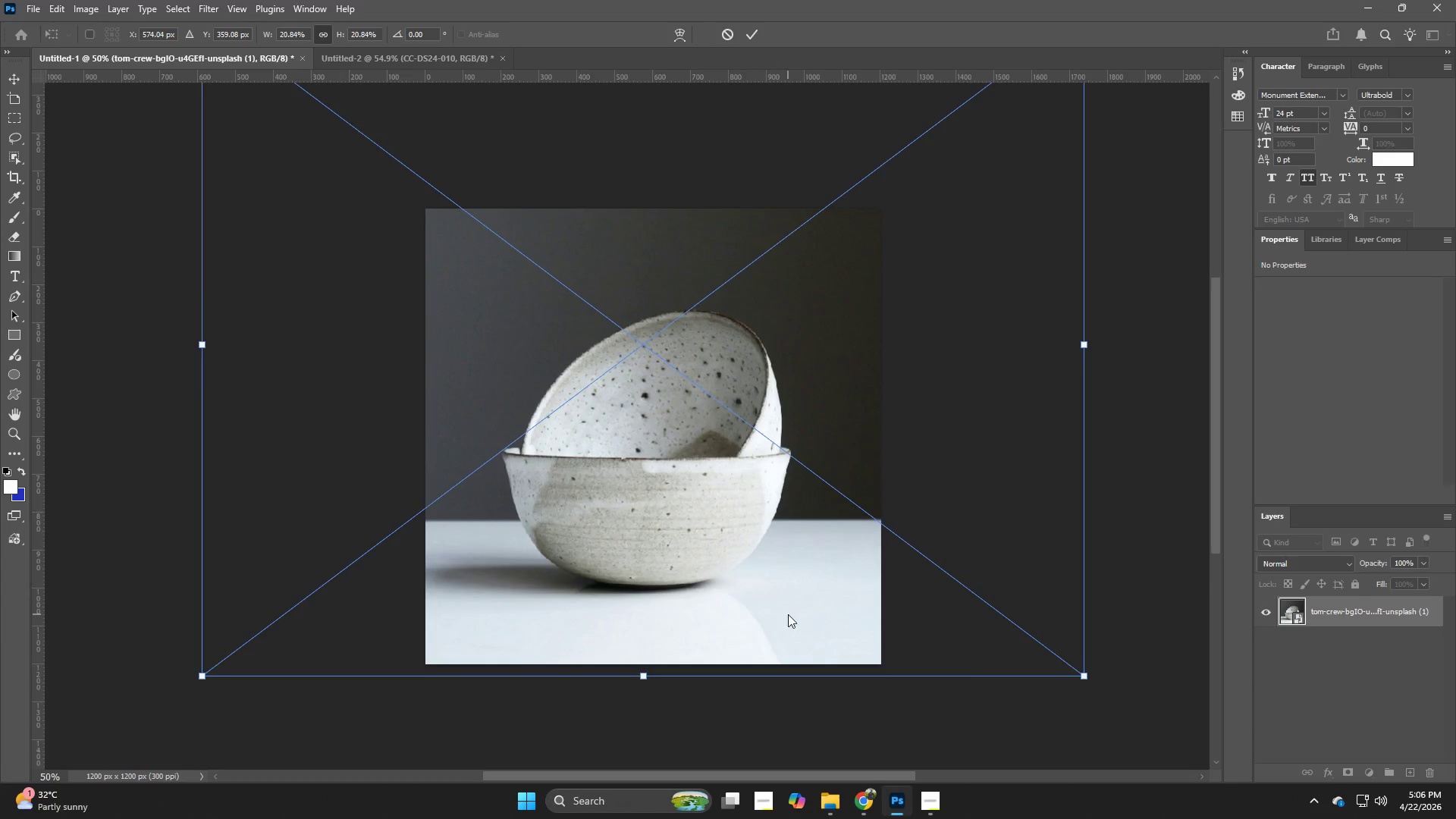 
key(NumpadEnter)
 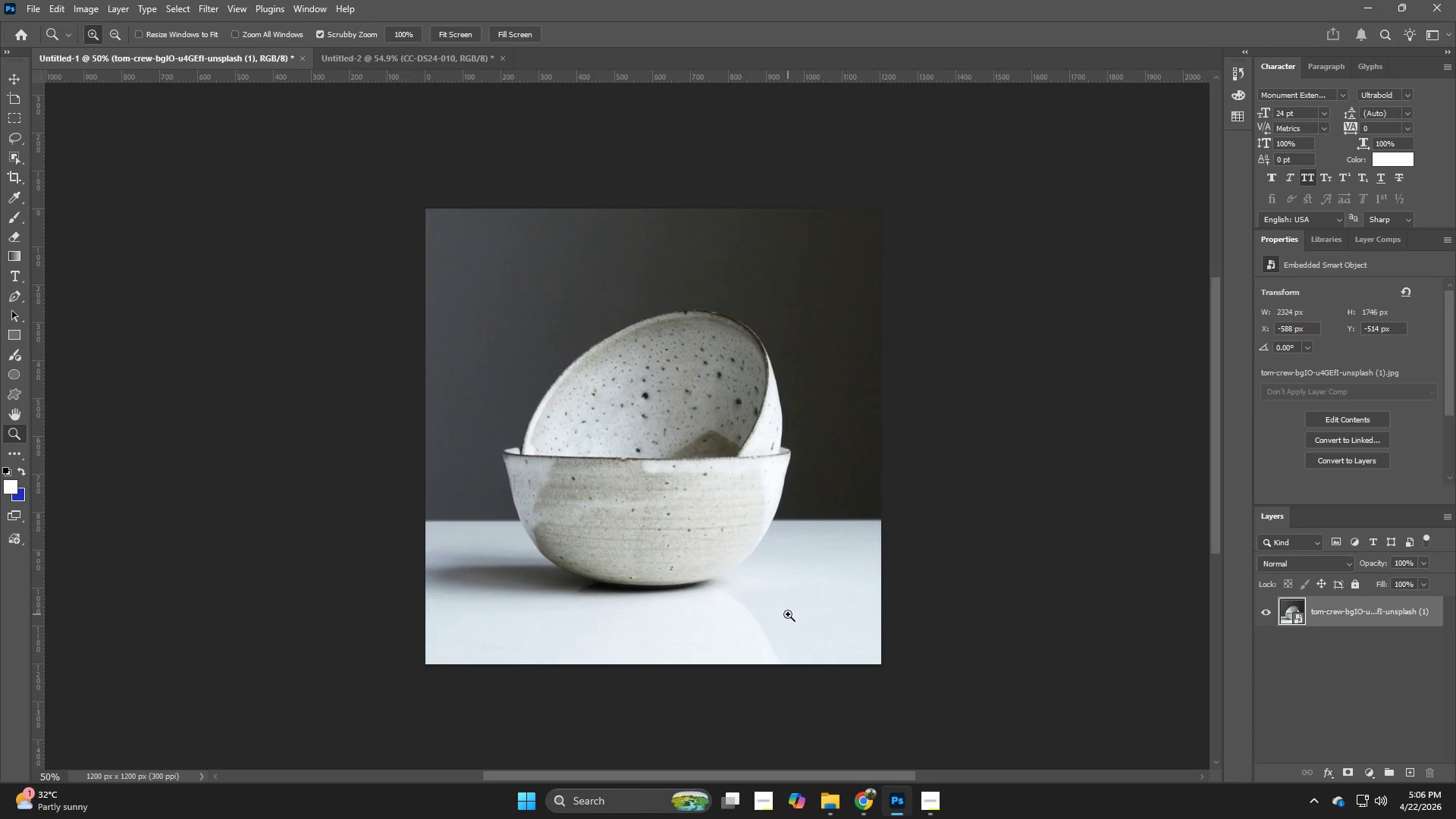 
key(Alt+Control+Shift+W)
 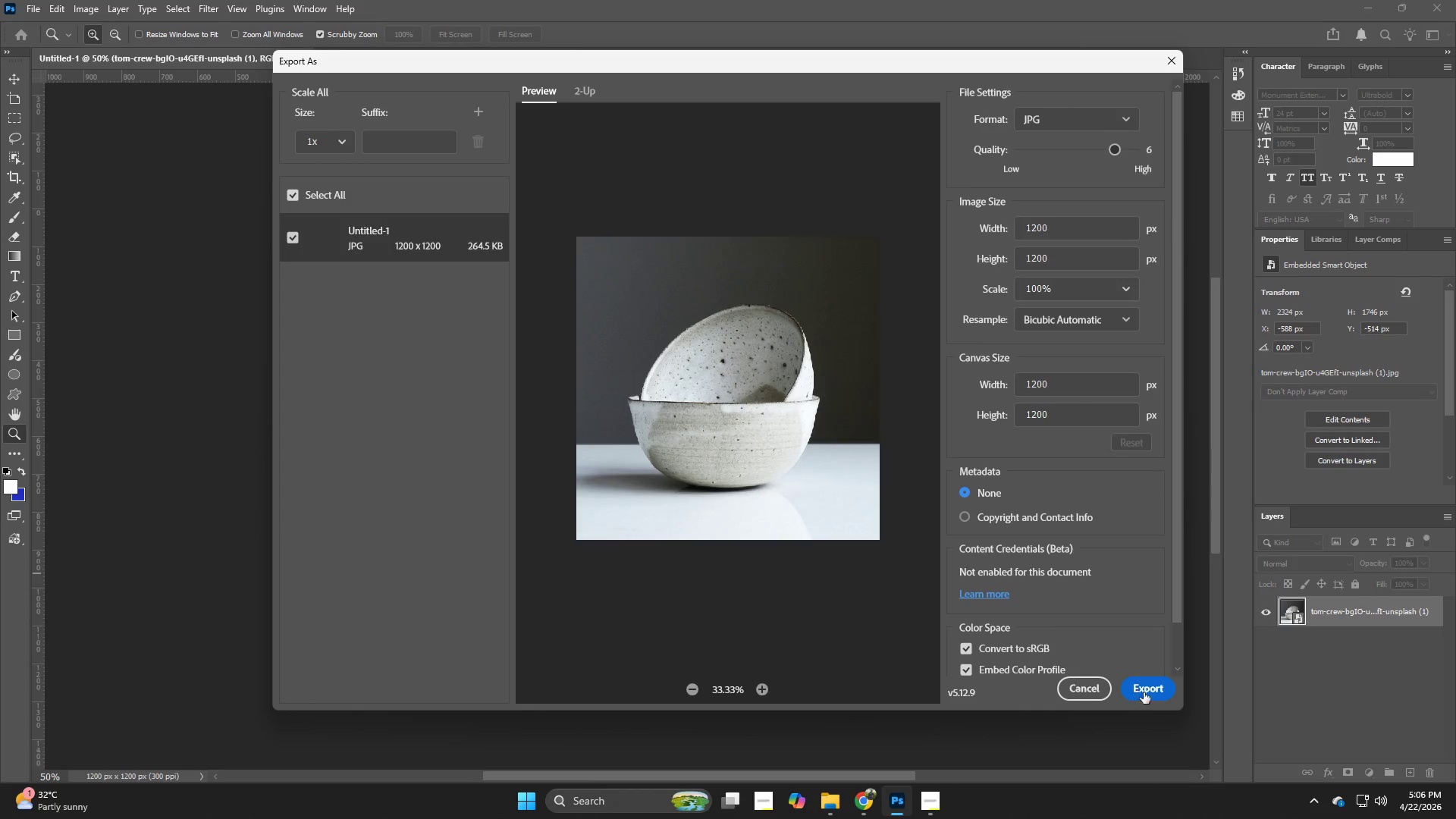 
left_click([1149, 694])
 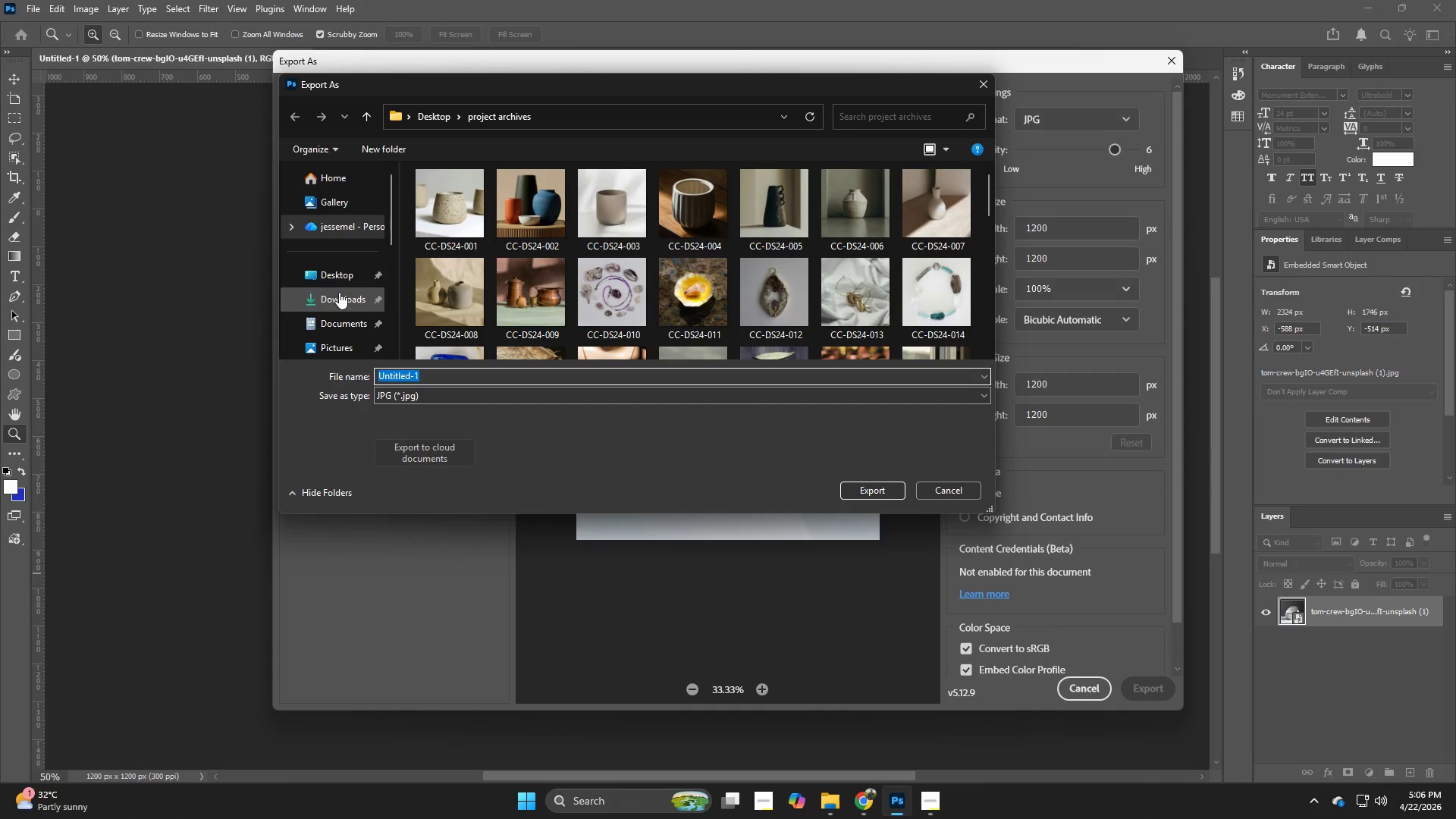 
left_click([339, 273])
 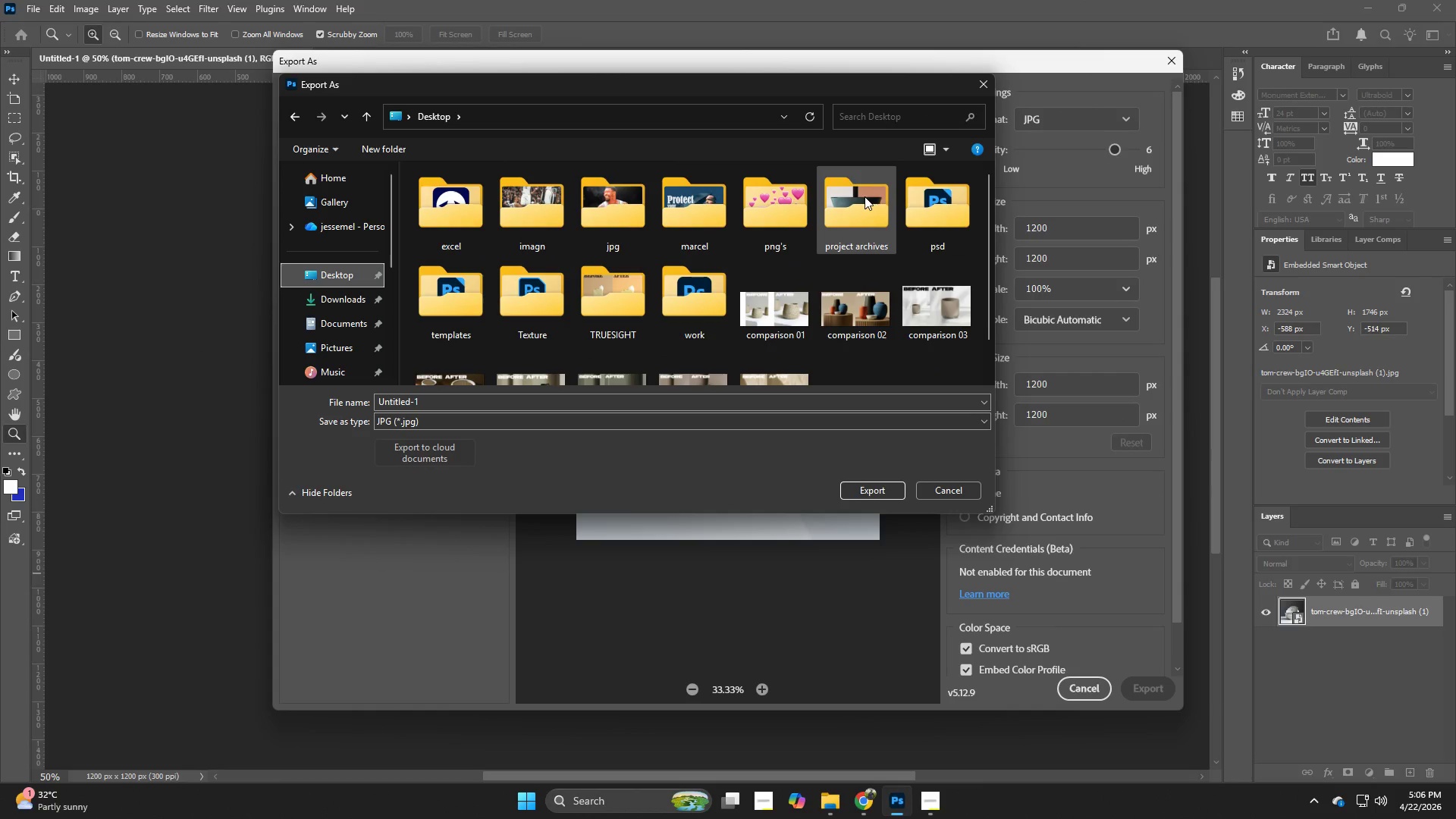 
double_click([864, 197])
 